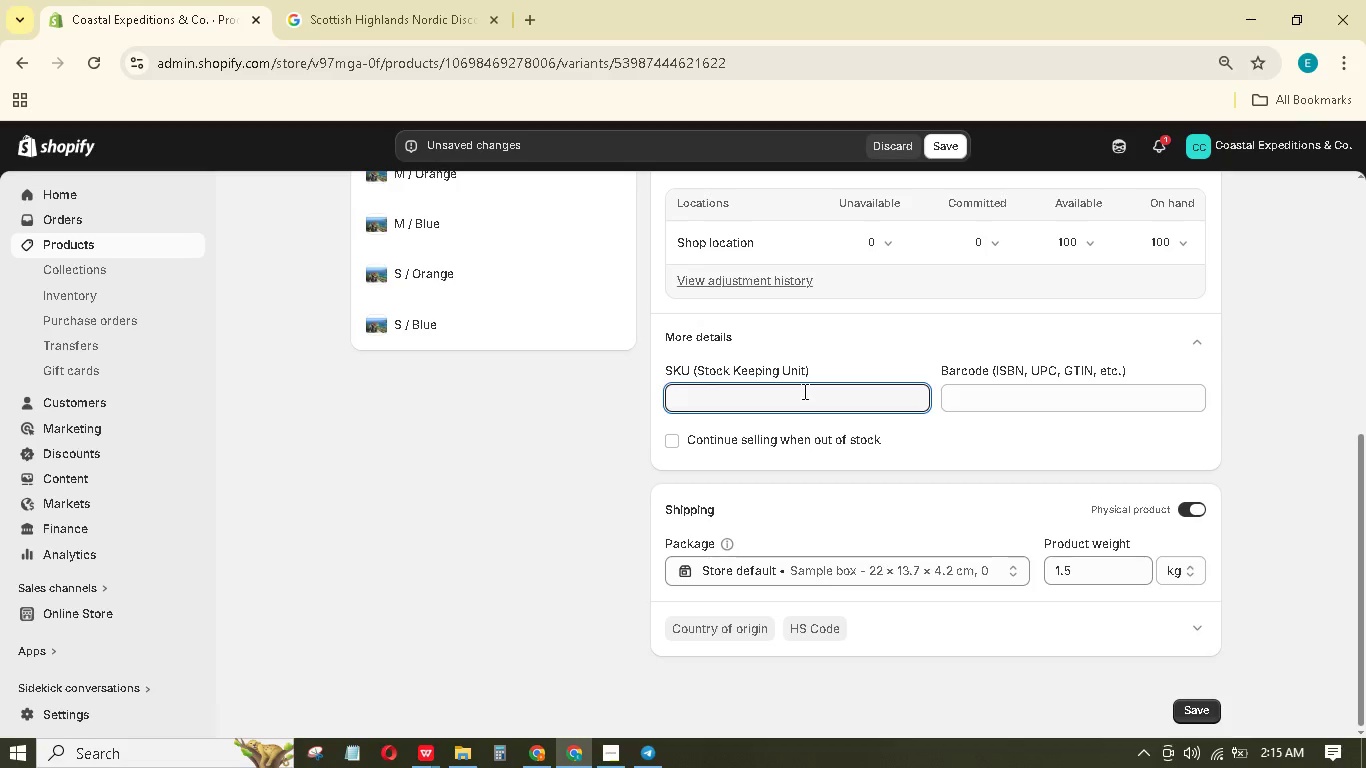 
type(BAL-HOP-)
 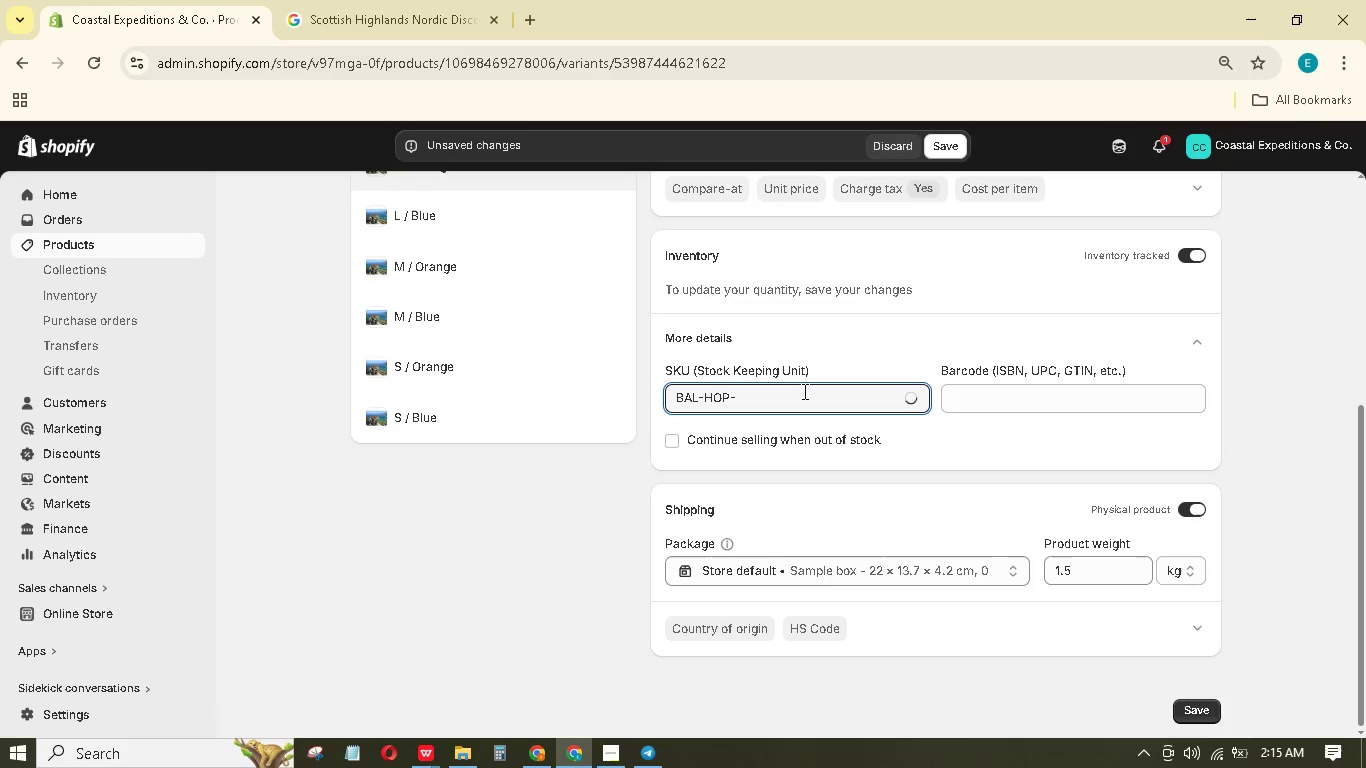 
scroll: coordinate [869, 396], scroll_direction: up, amount: 1.0
 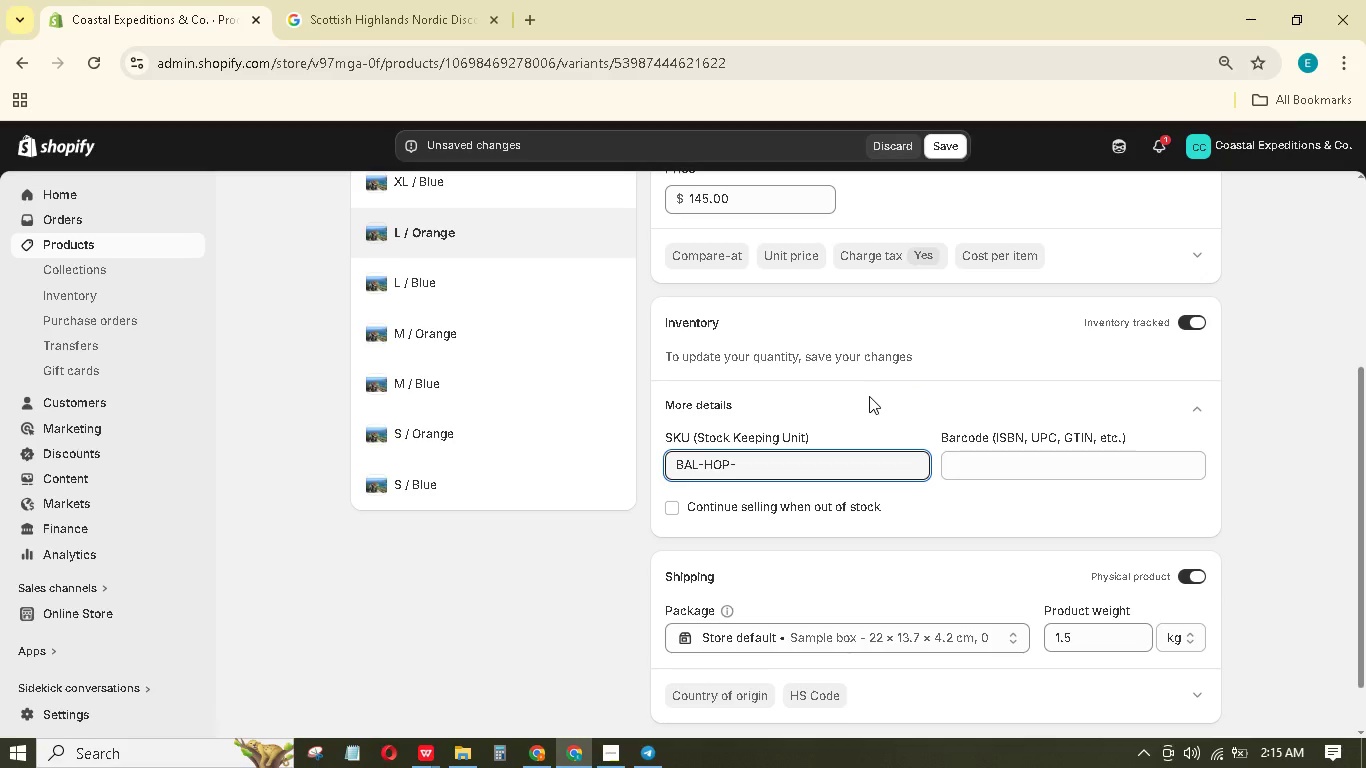 
type(LO)
 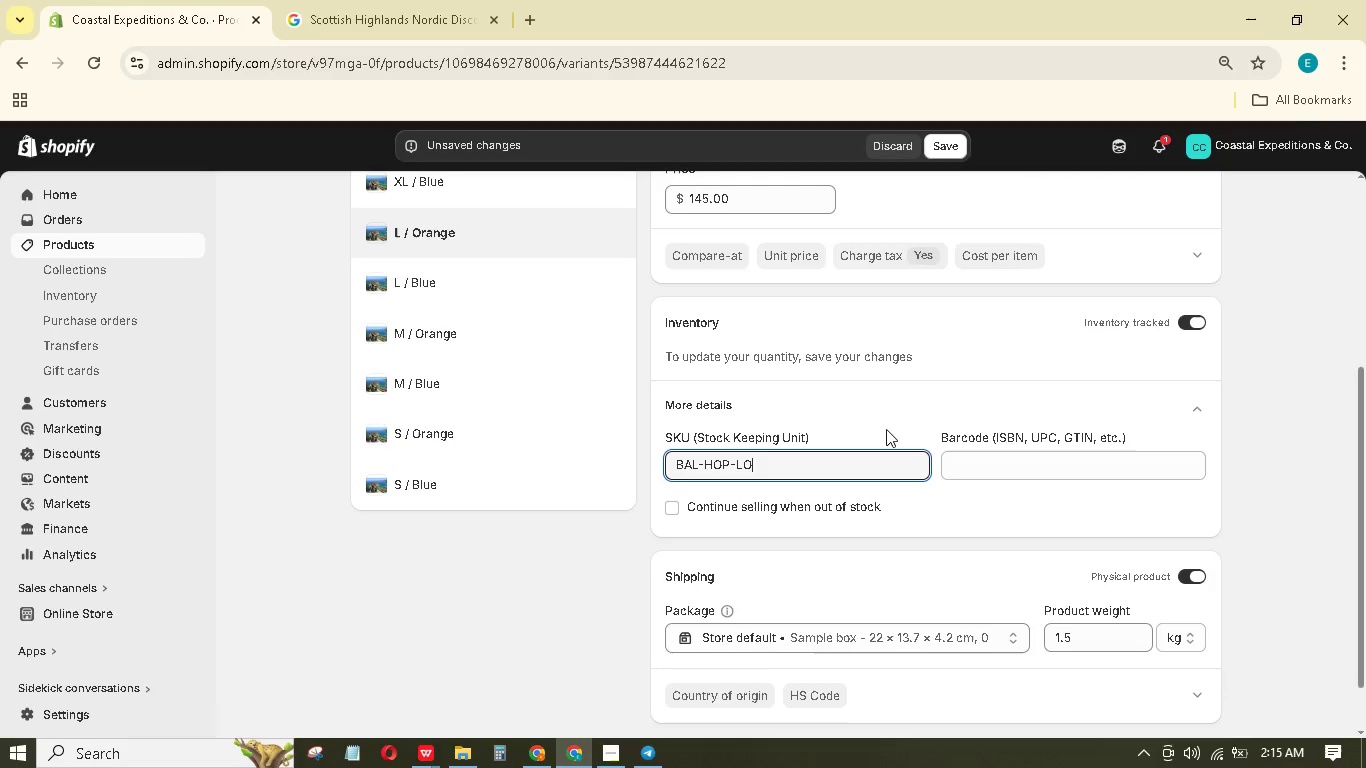 
scroll: coordinate [1091, 646], scroll_direction: down, amount: 5.0
 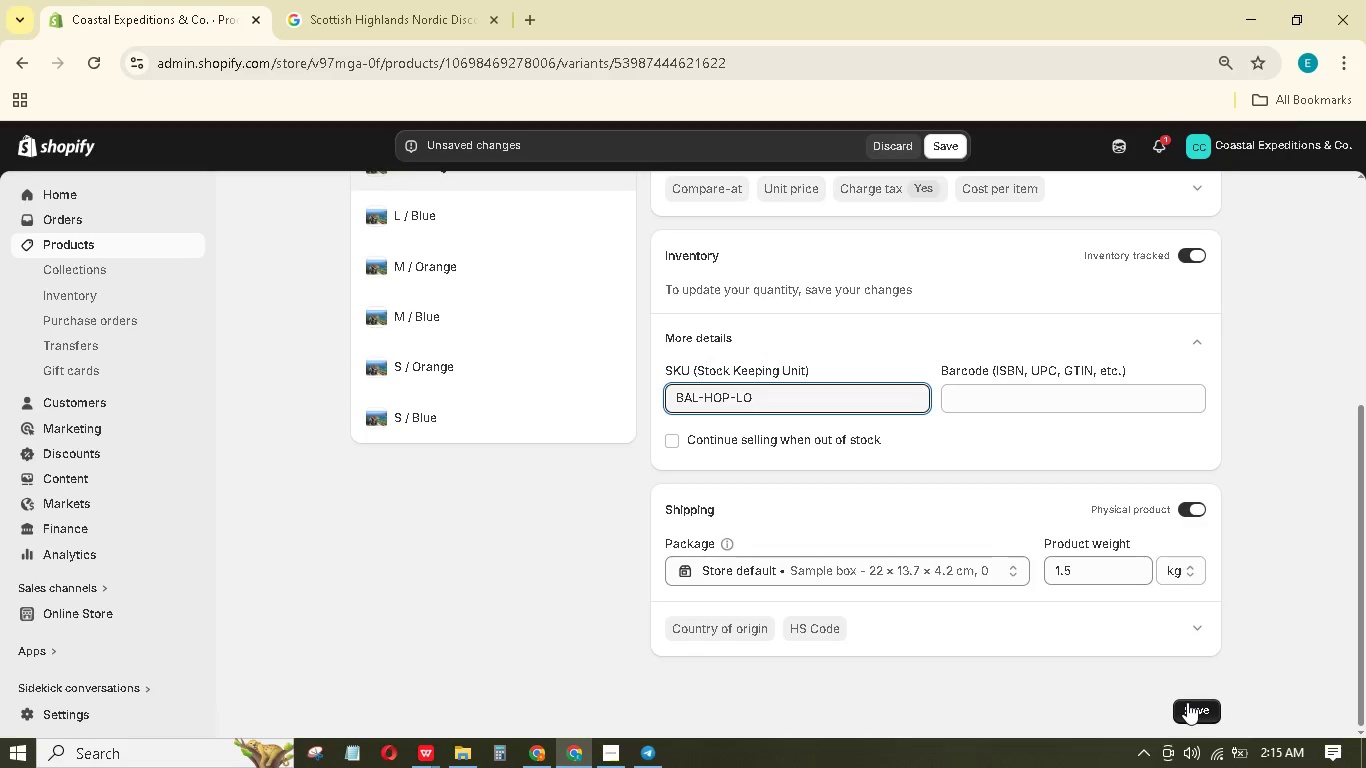 
left_click([1187, 702])
 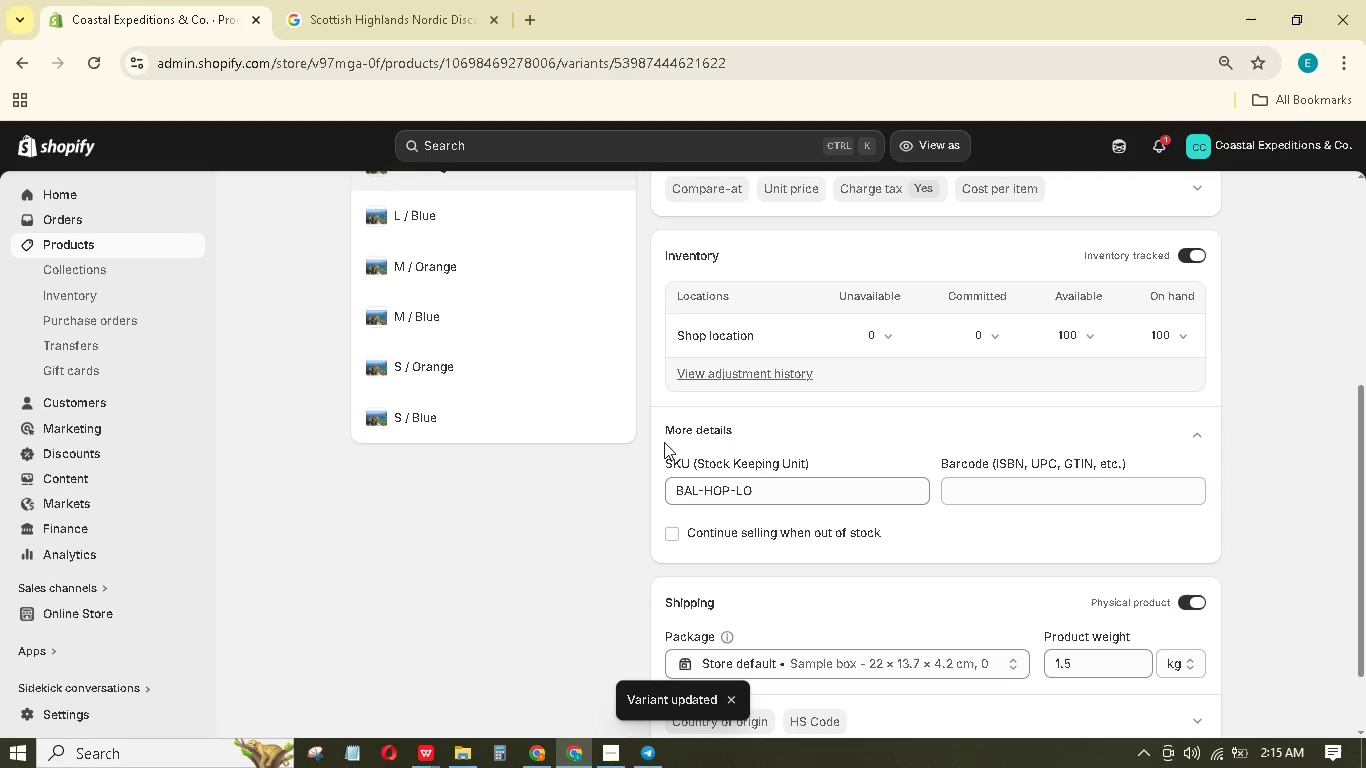 
wait(5.53)
 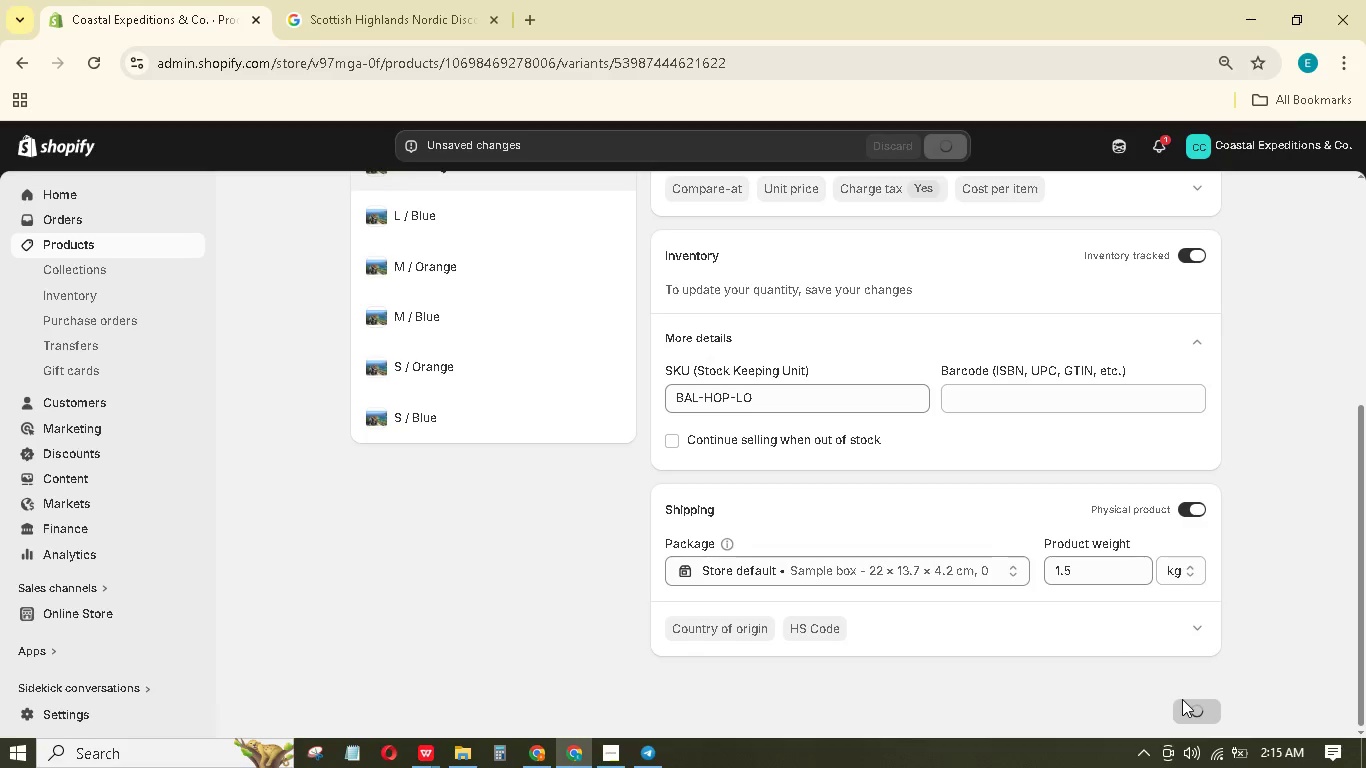 
scroll: coordinate [436, 332], scroll_direction: up, amount: 2.0
 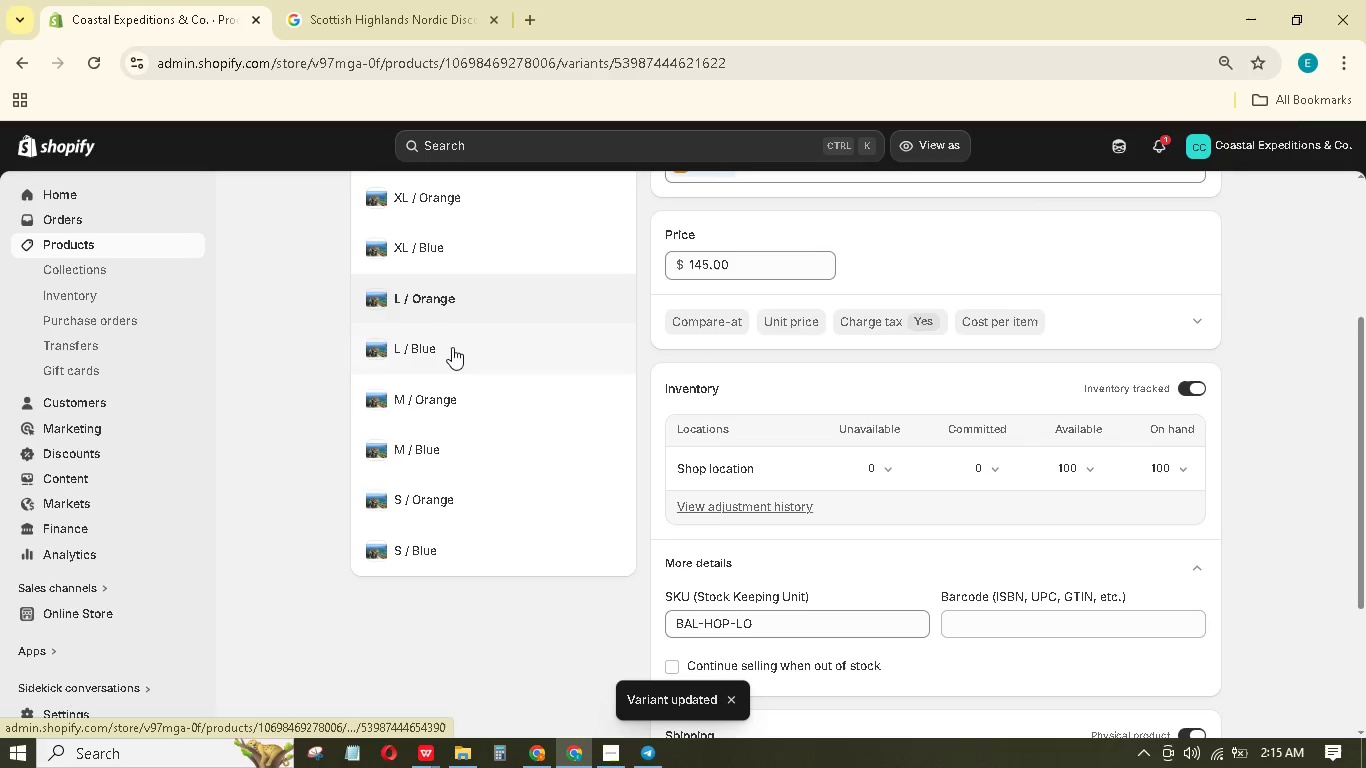 
left_click([452, 347])
 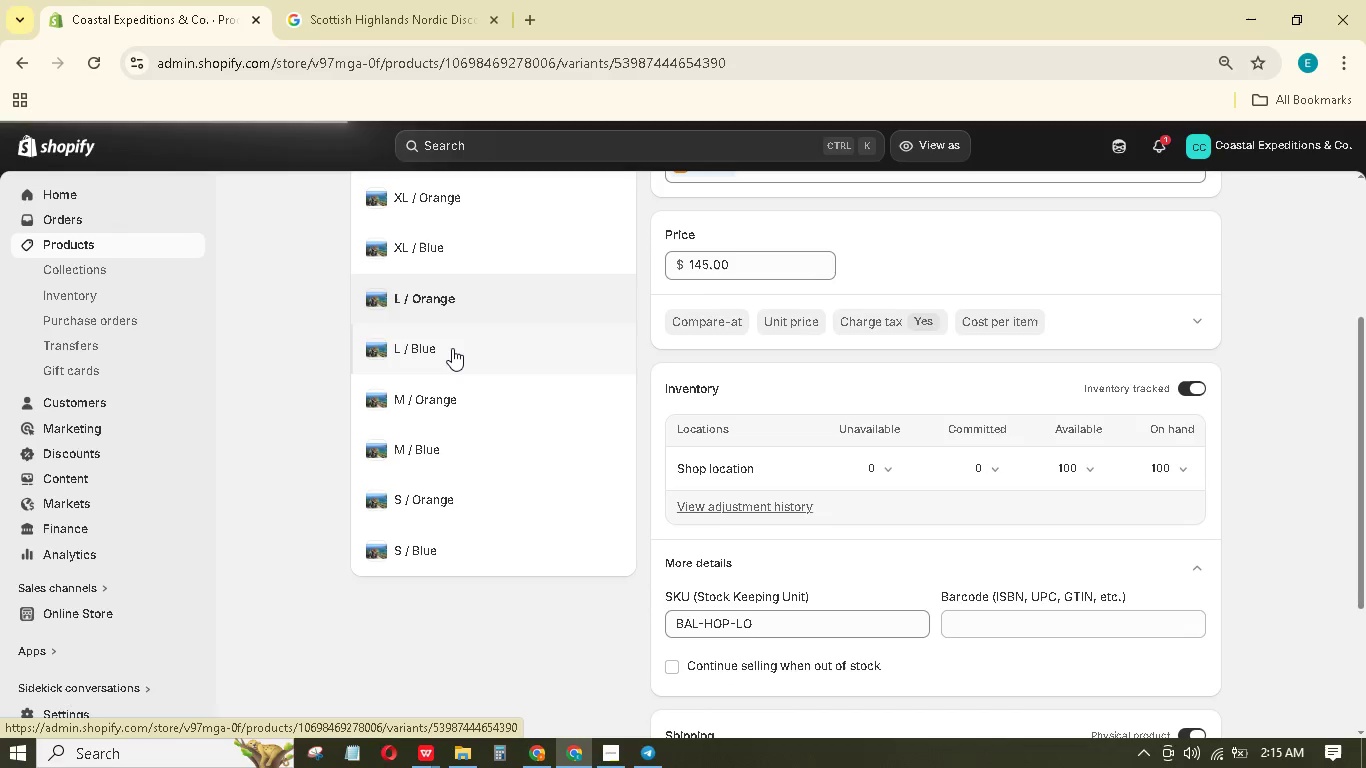 
scroll: coordinate [860, 481], scroll_direction: down, amount: 15.0
 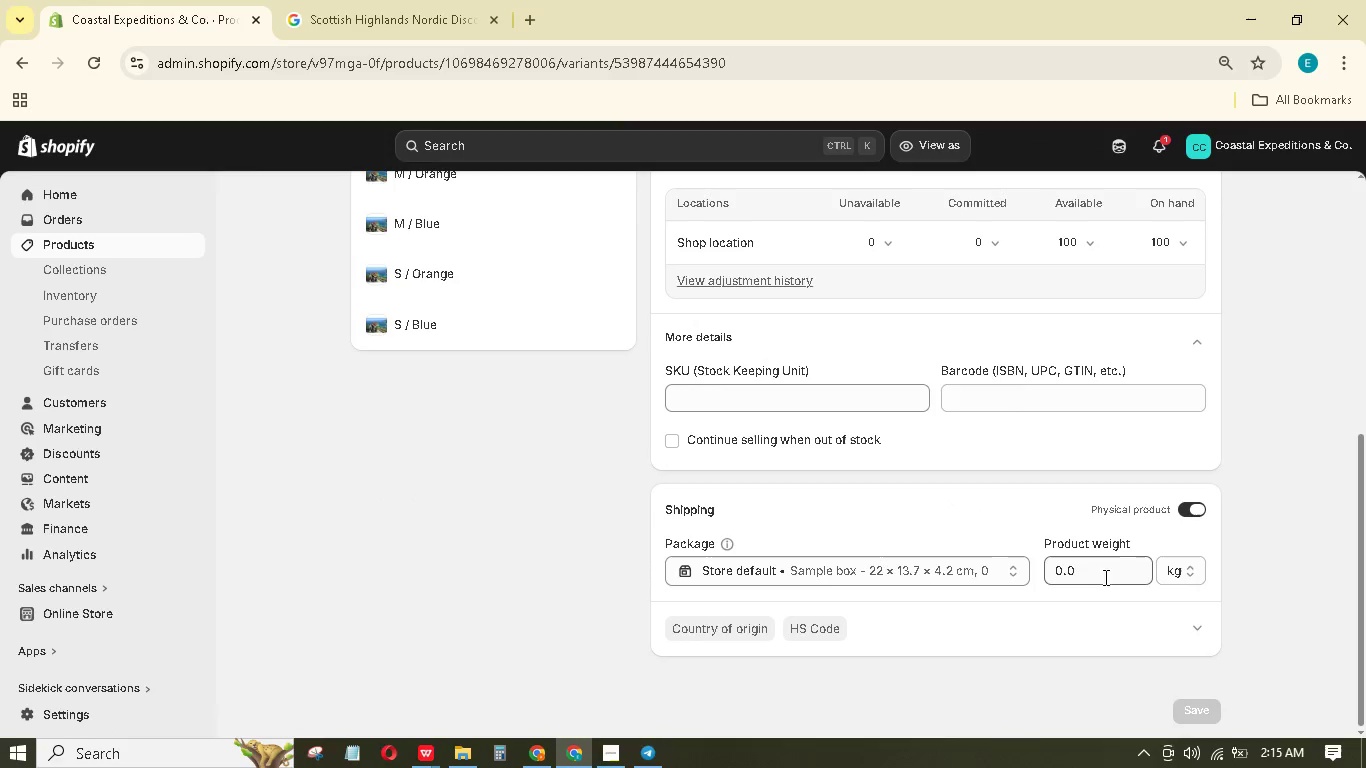 
left_click_drag(start_coordinate=[1104, 575], to_coordinate=[1028, 551])
 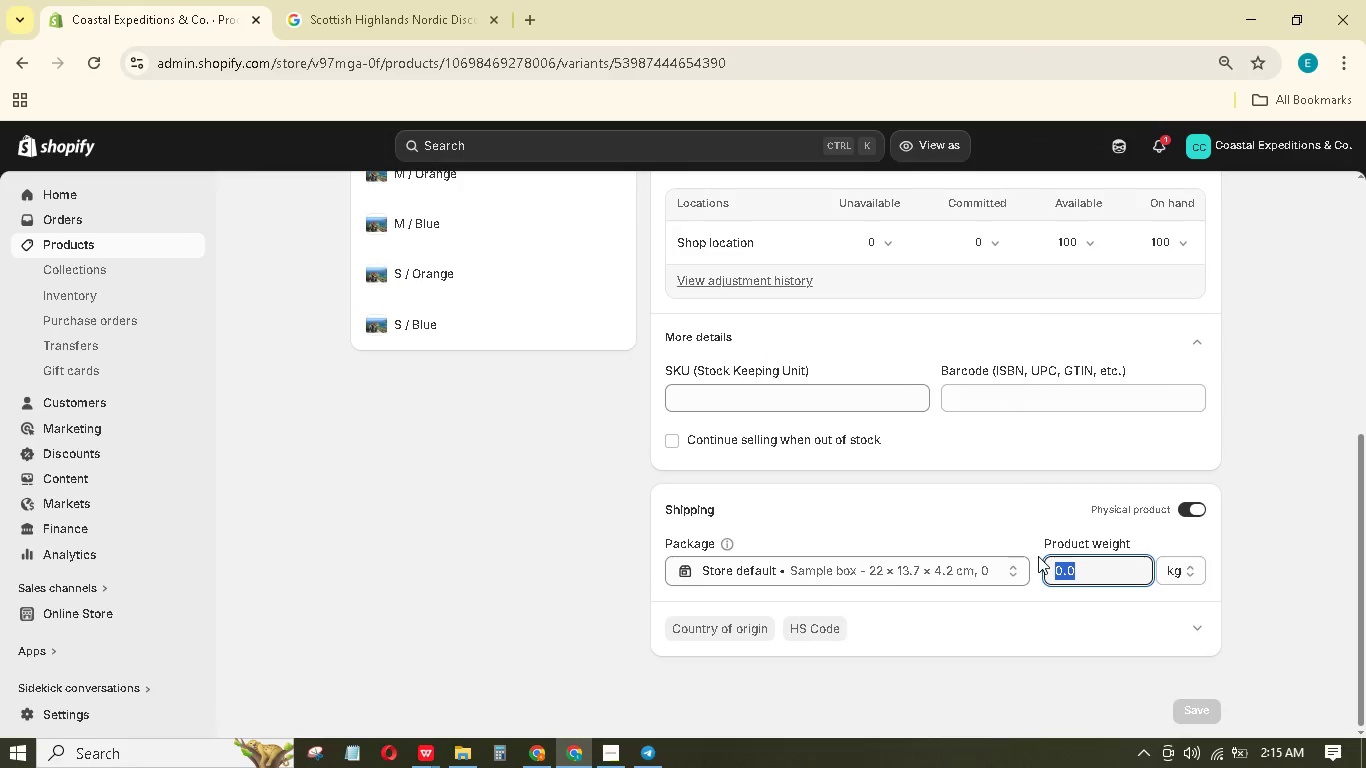 
key(Numpad1)
 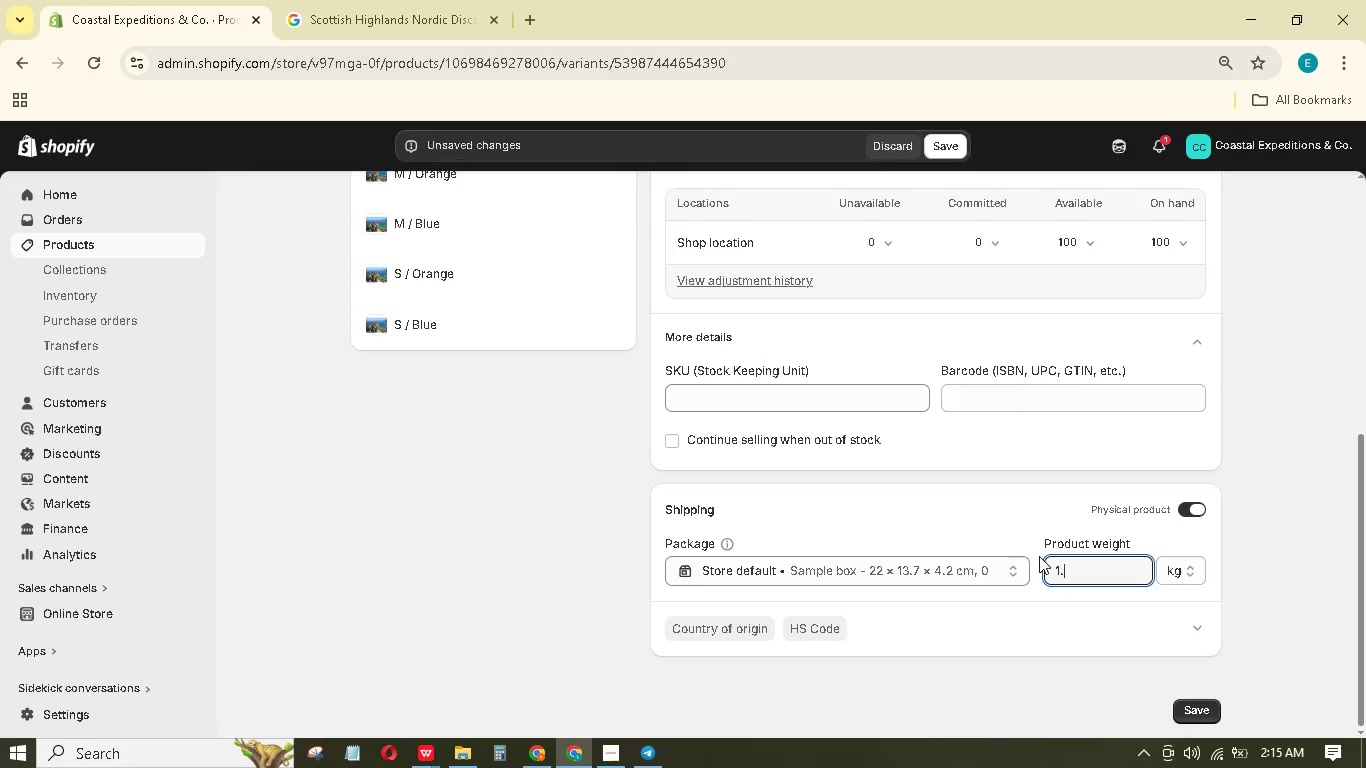 
key(NumpadDecimal)
 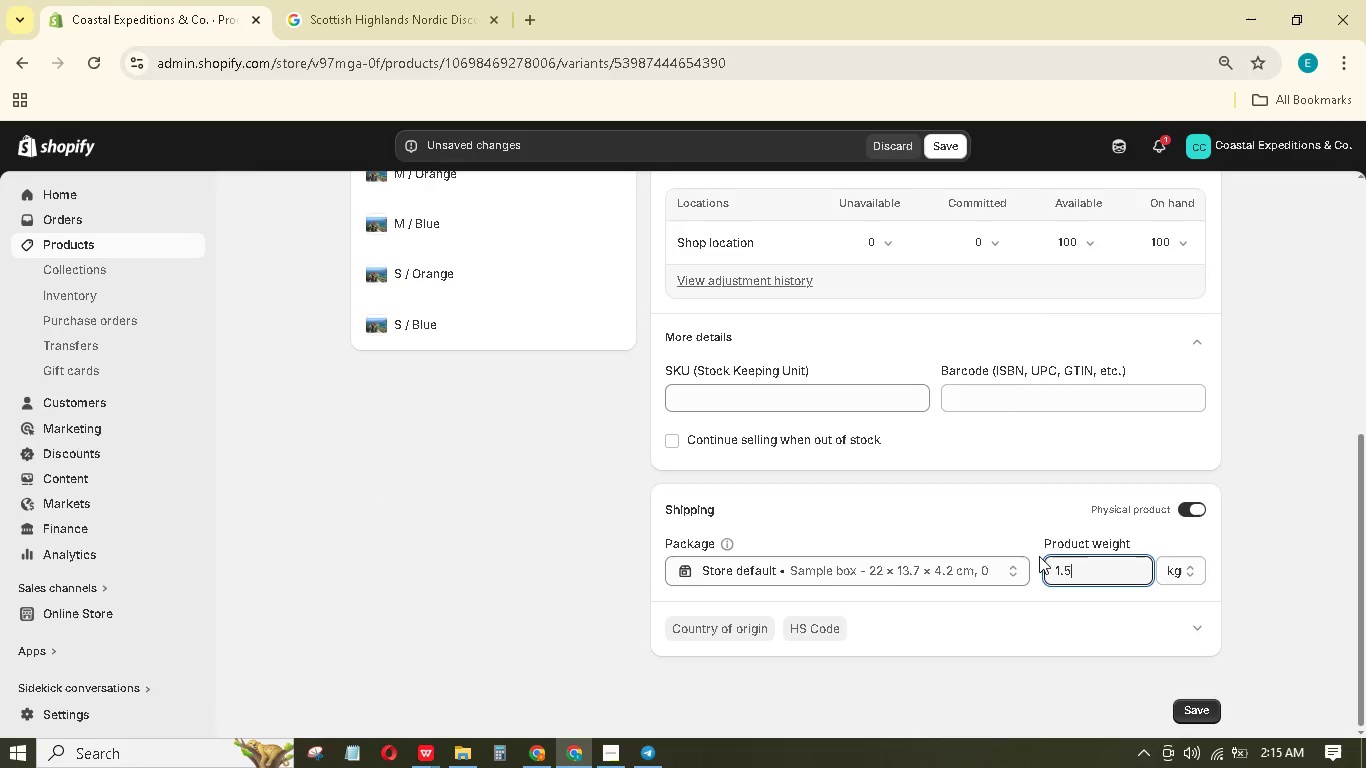 
key(Numpad5)
 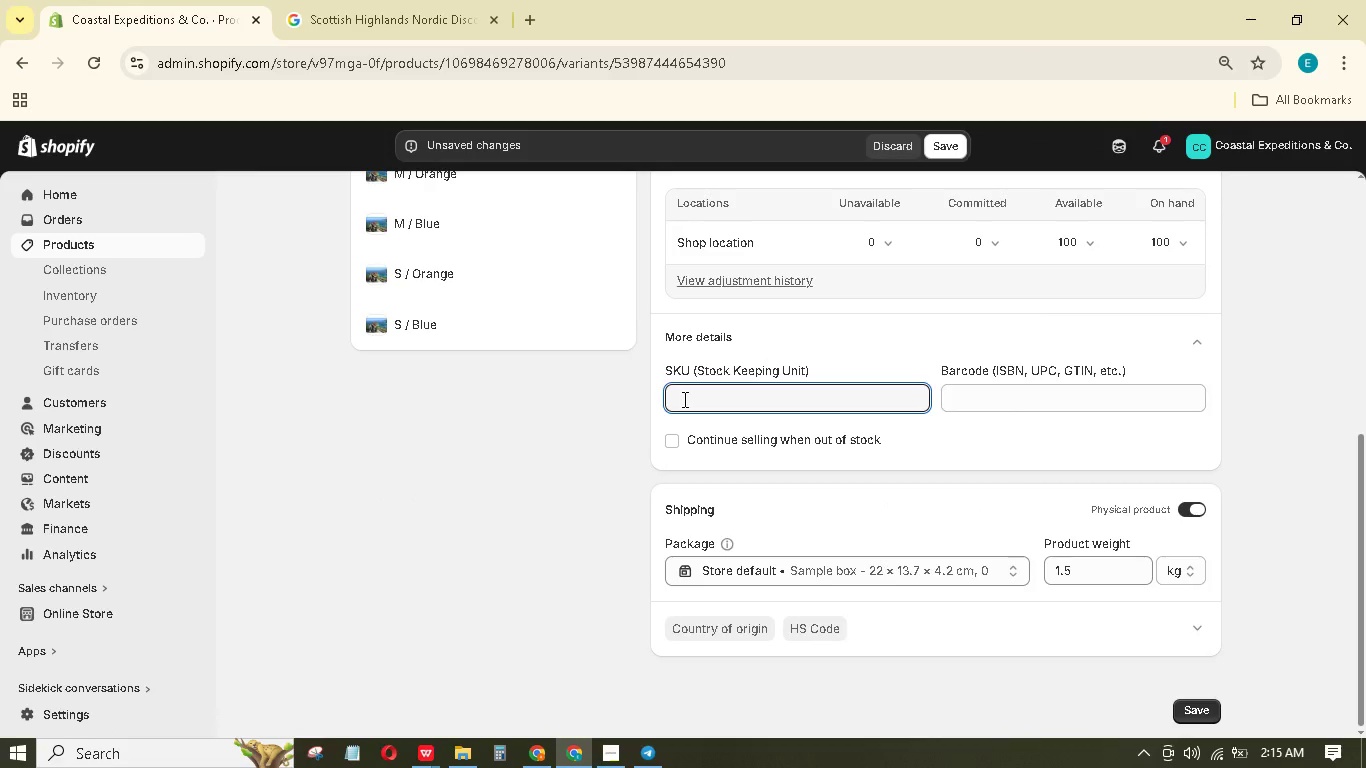 
type(BL-HOP LB)
 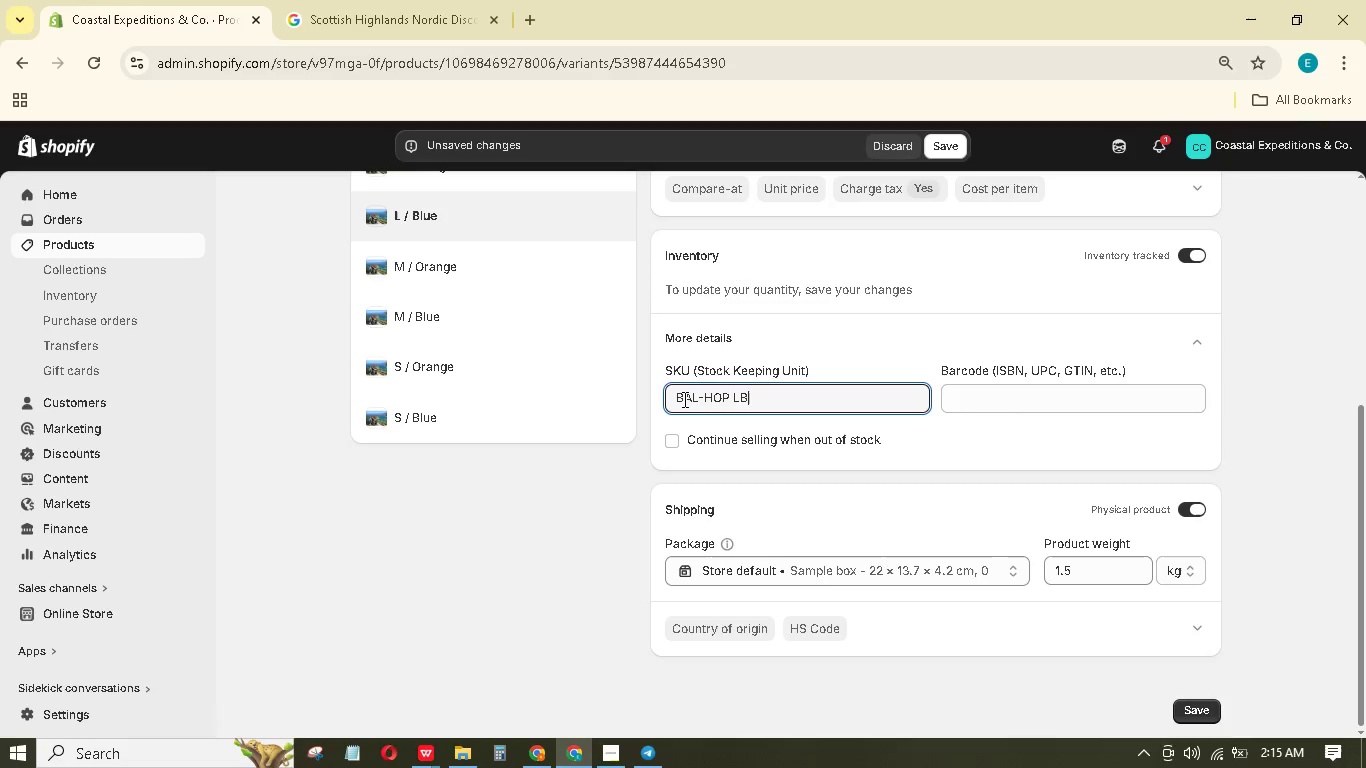 
hold_key(key=A, duration=0.31)
 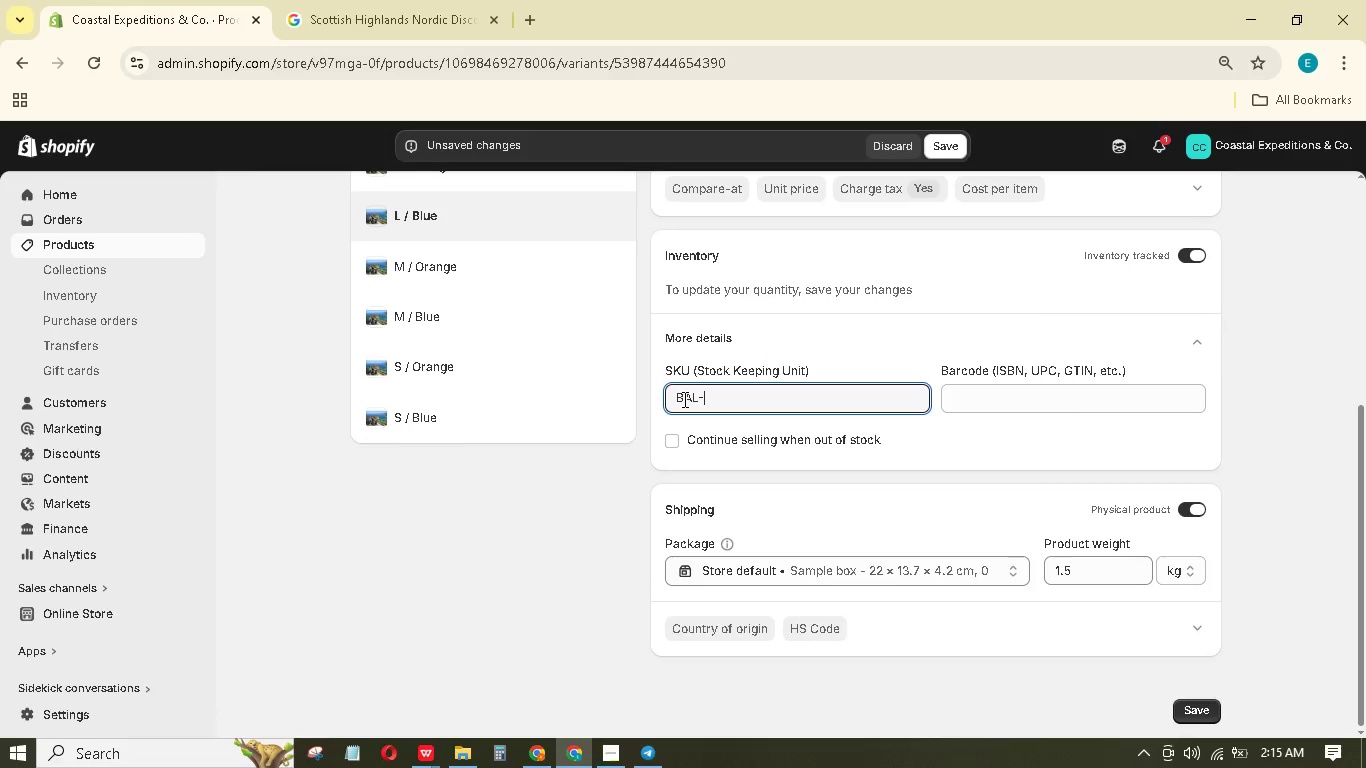 
key(ArrowLeft)
 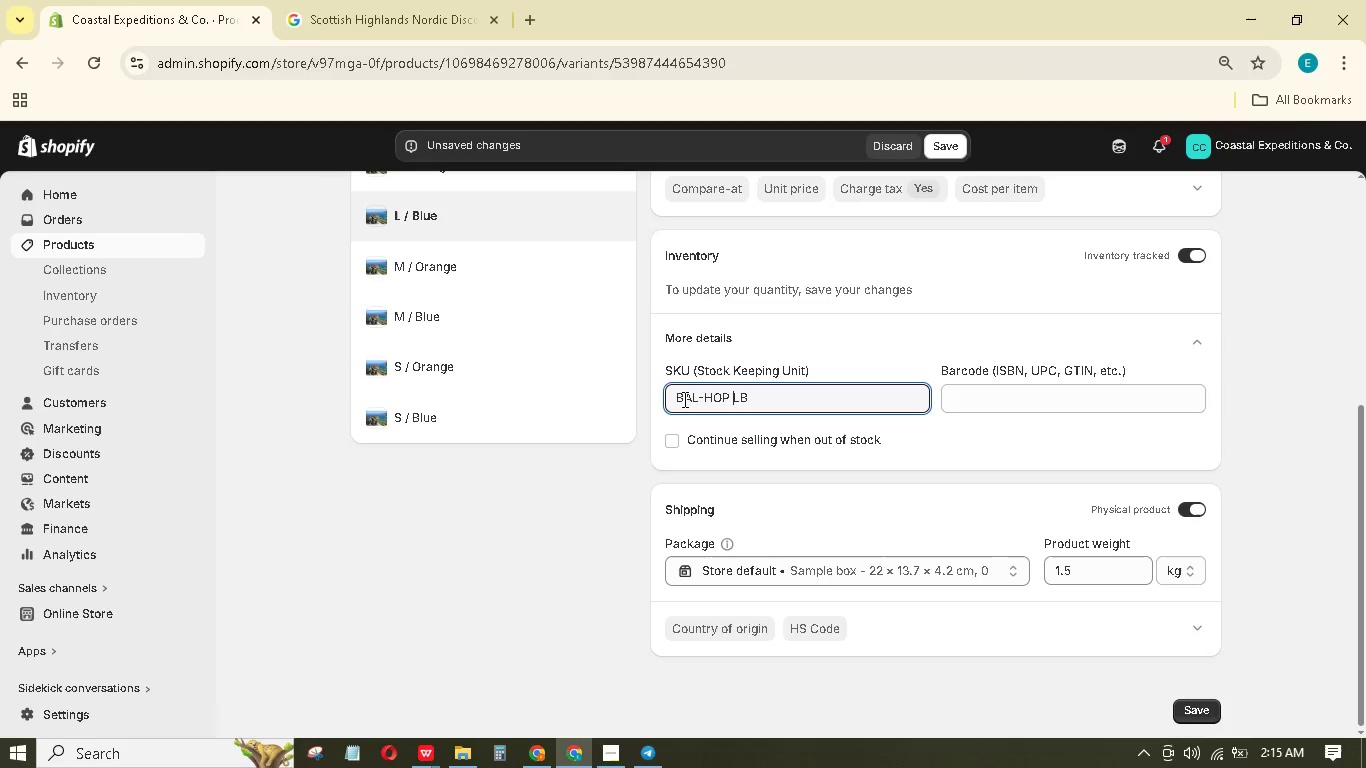 
key(ArrowLeft)
 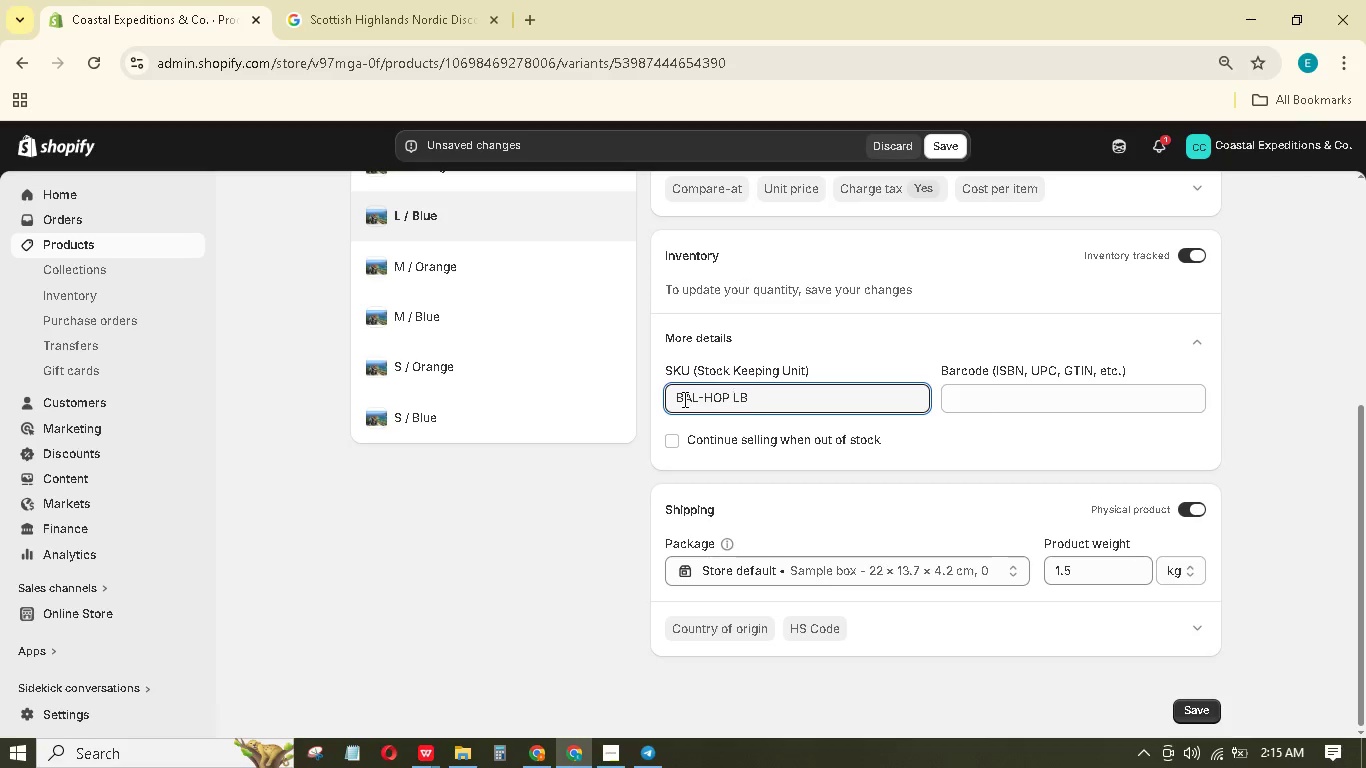 
key(Backspace)
 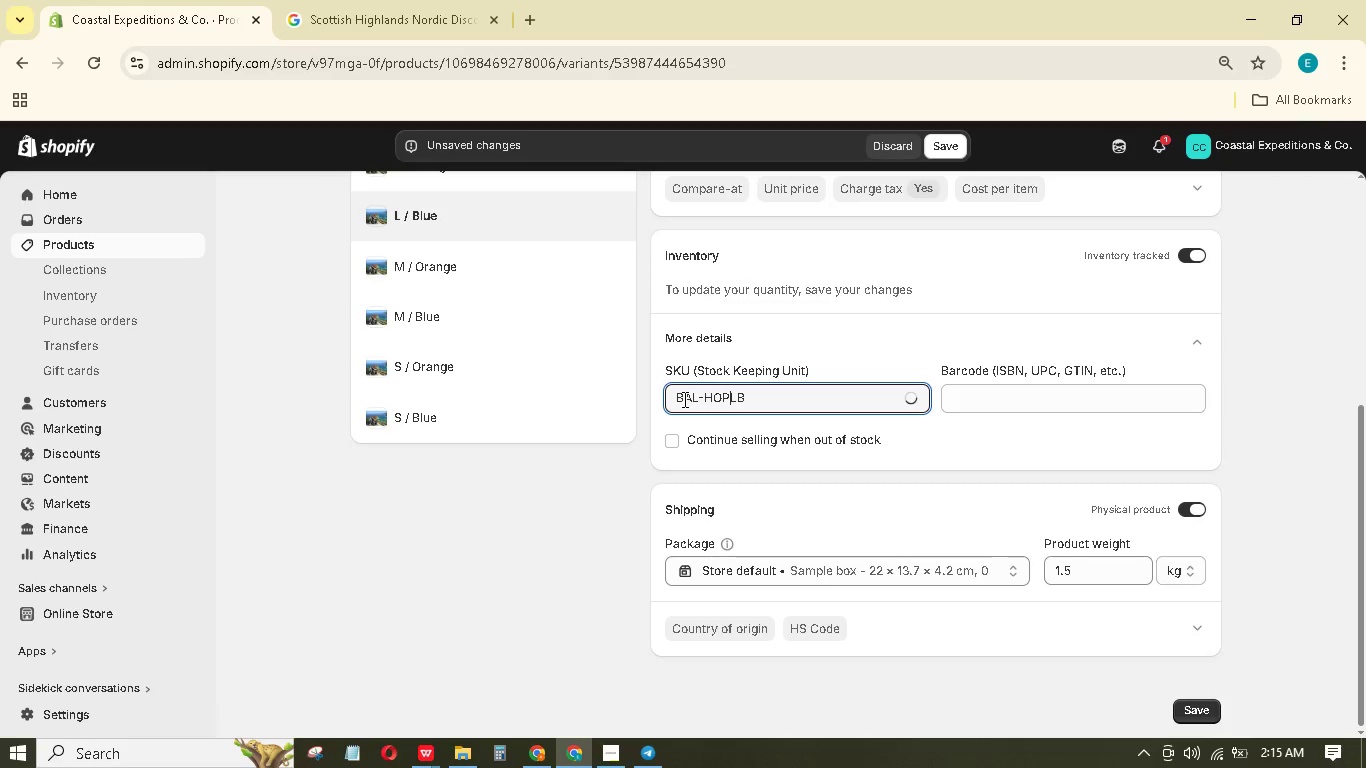 
key(Minus)
 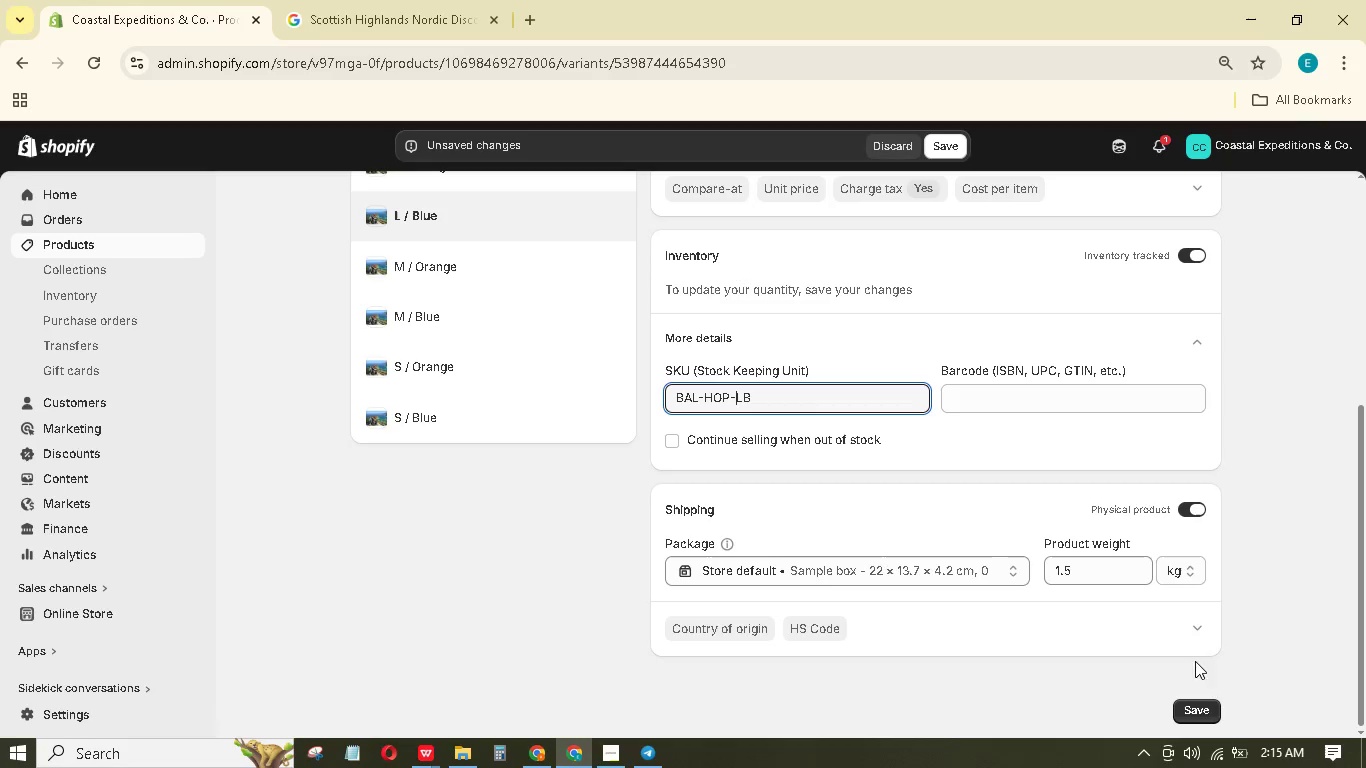 
left_click_drag(start_coordinate=[1208, 710], to_coordinate=[1204, 715])
 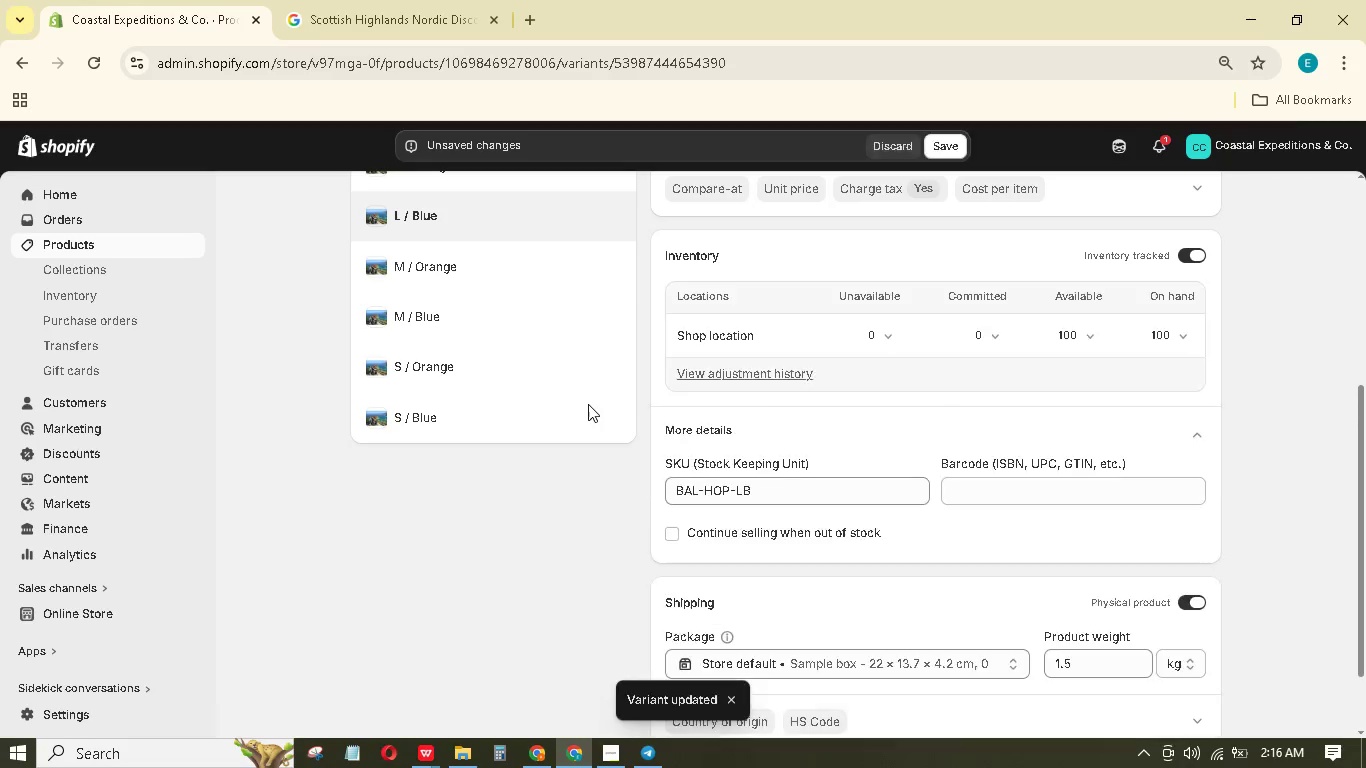 
left_click([474, 258])
 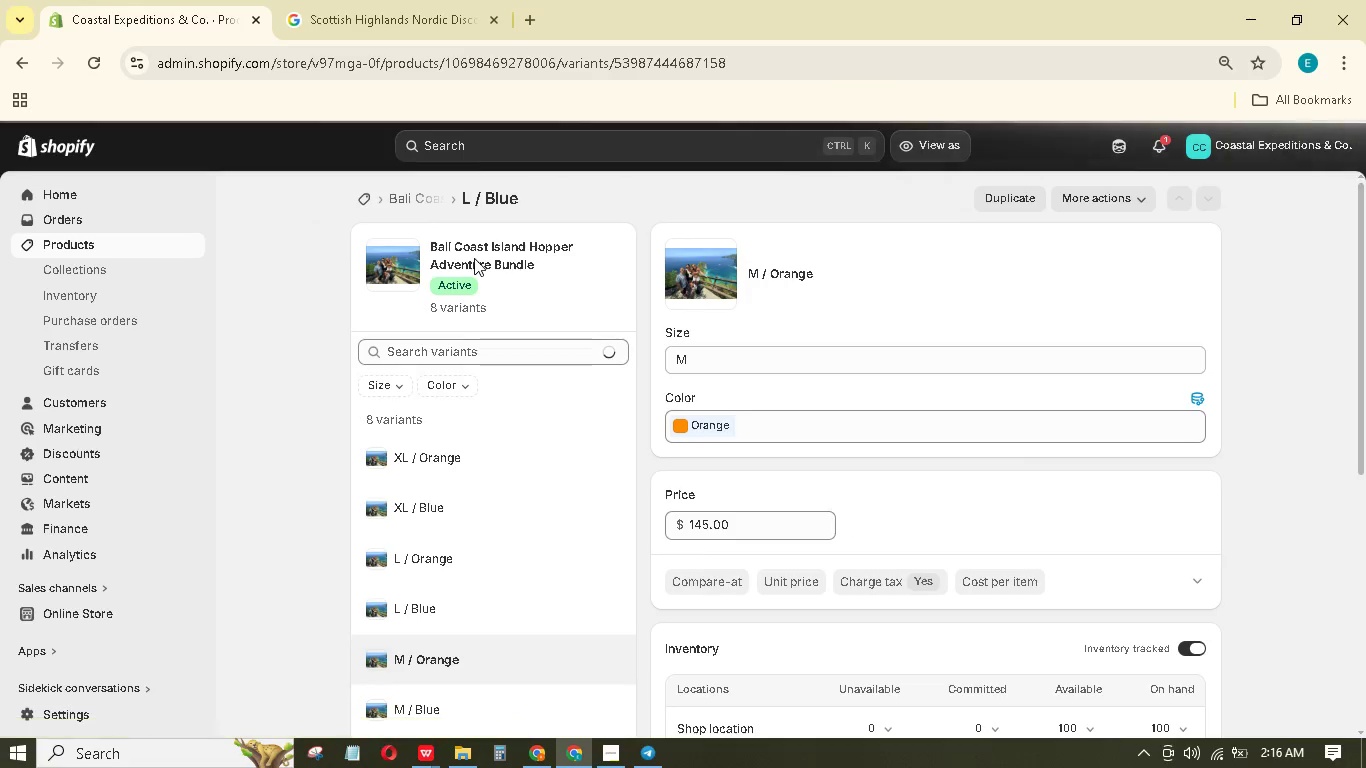 
scroll: coordinate [920, 578], scroll_direction: down, amount: 5.0
 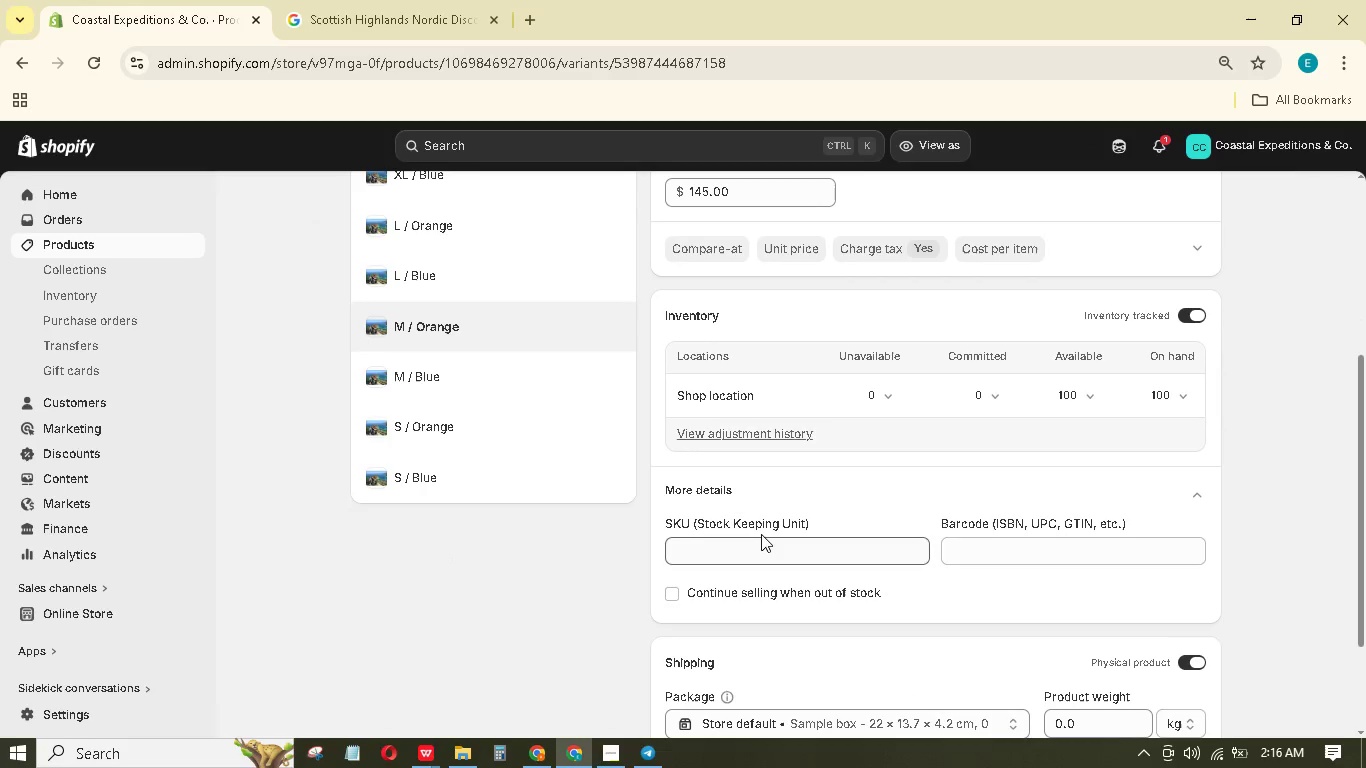 
left_click([761, 534])
 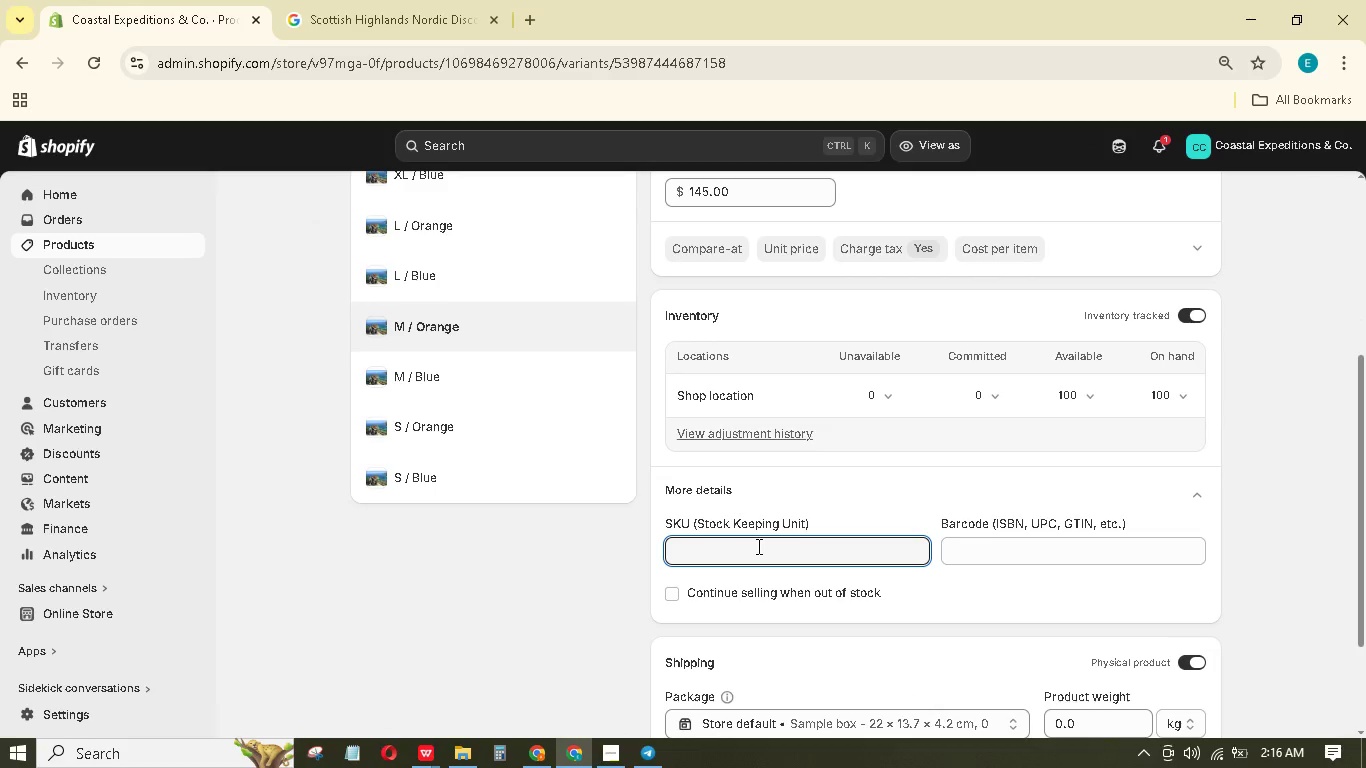 
type(BL-HOP-)
 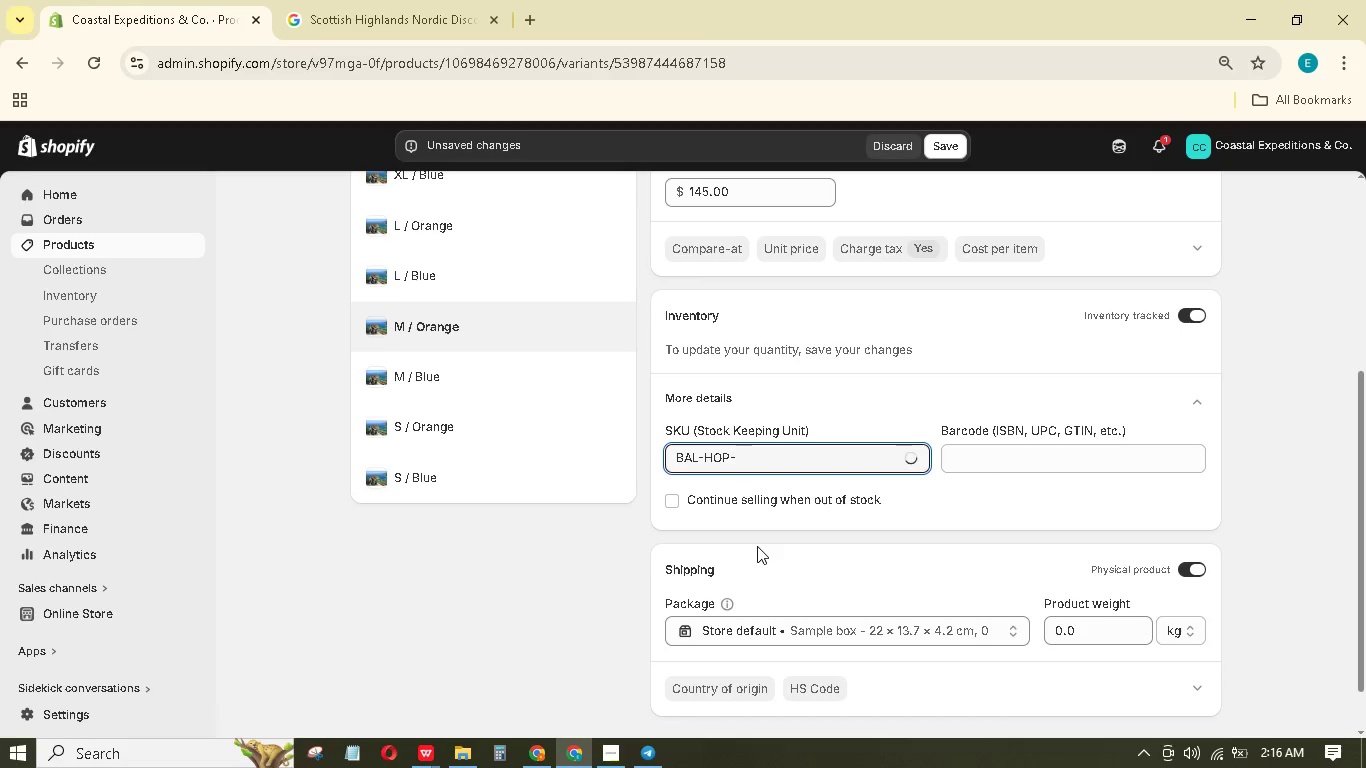 
hold_key(key=A, duration=0.31)
 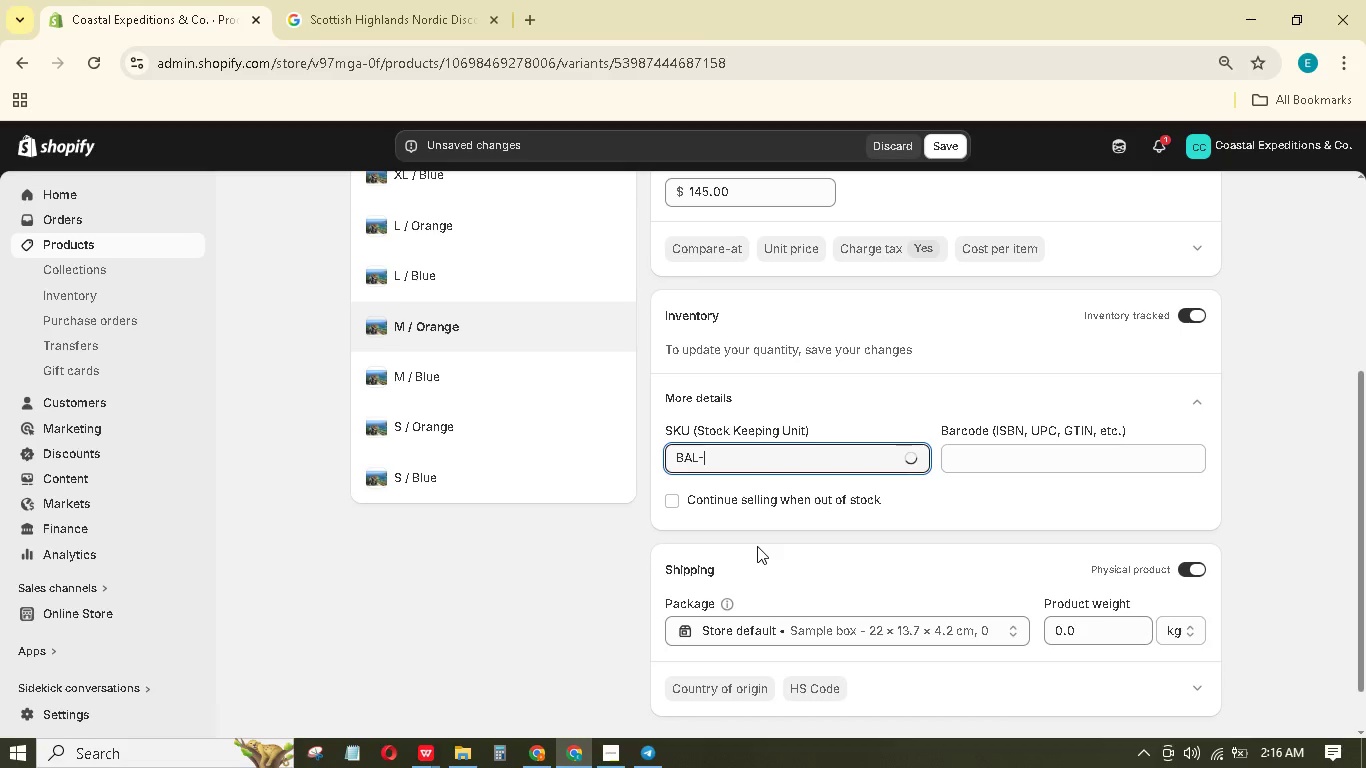 
hold_key(key=ShiftLeft, duration=1.42)
 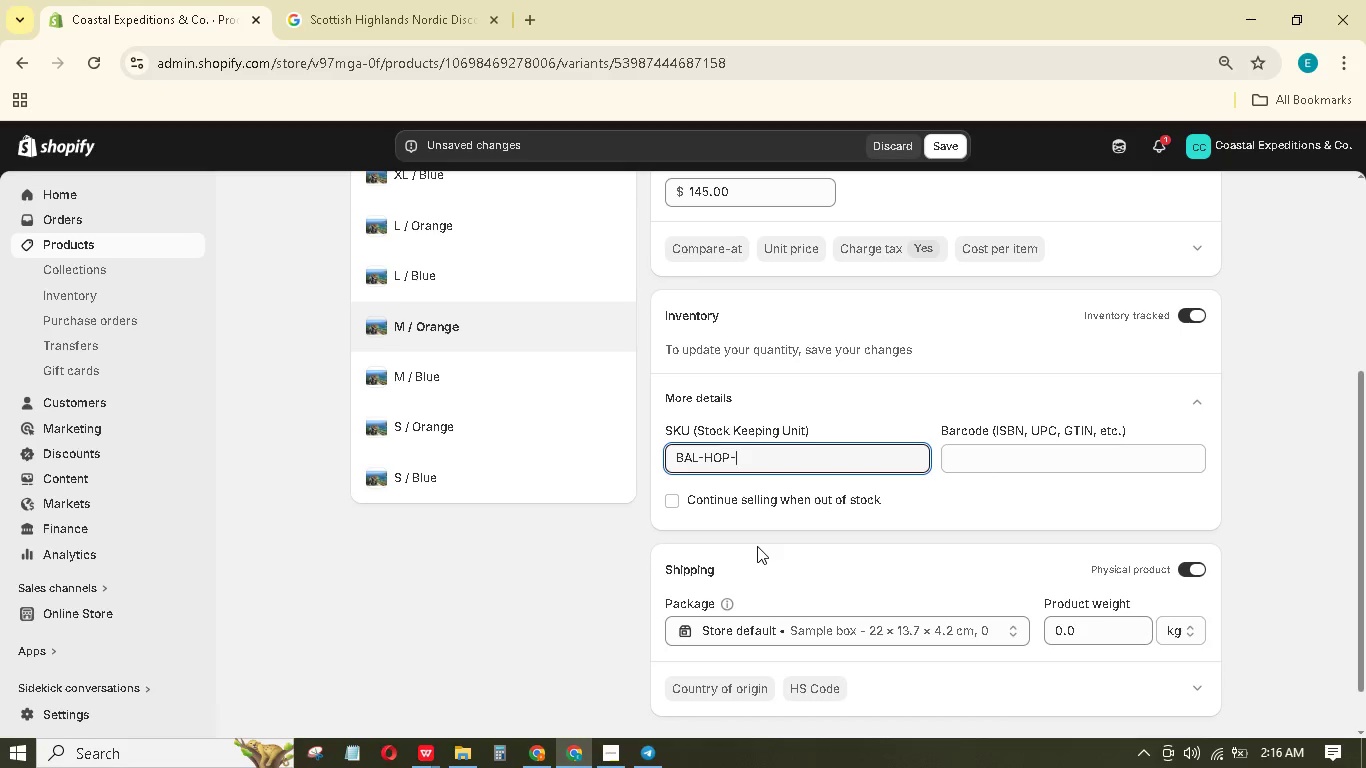 
type(MO)
 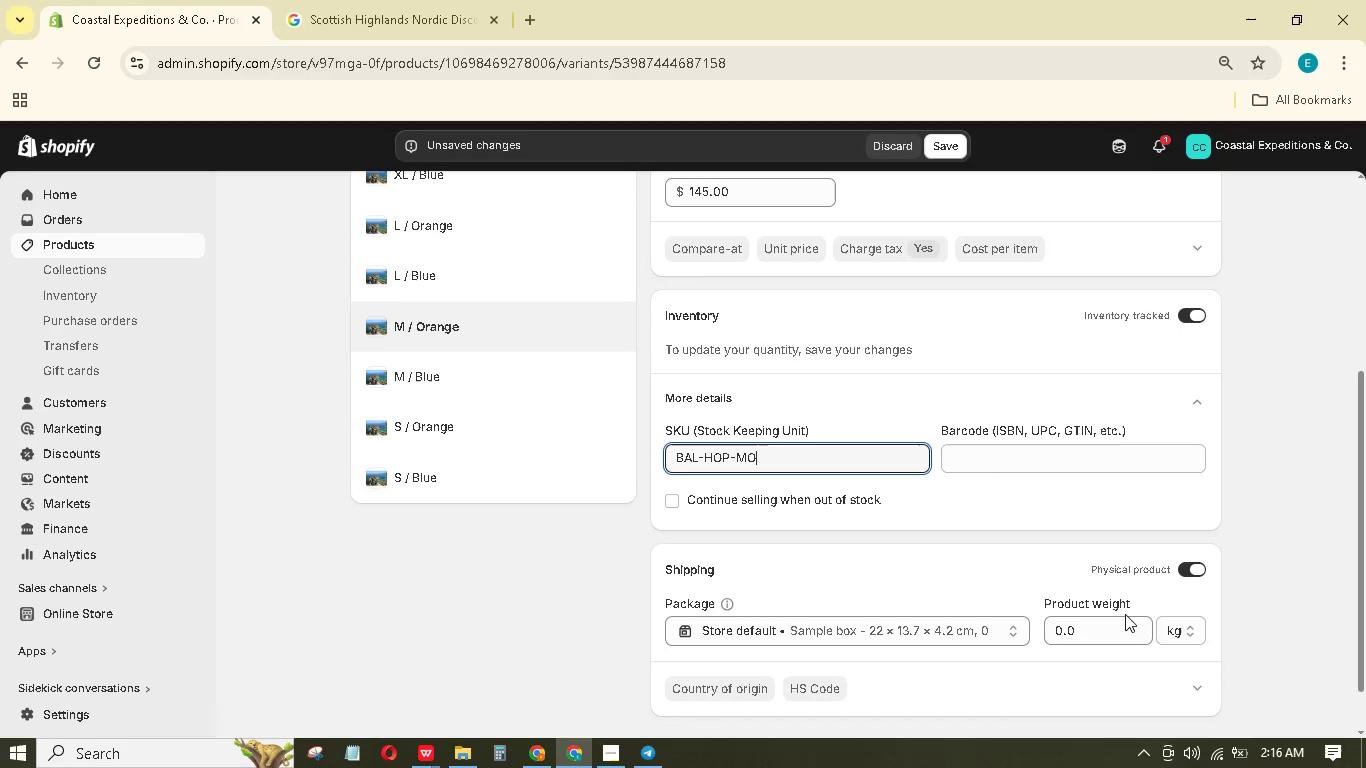 
left_click_drag(start_coordinate=[1111, 623], to_coordinate=[1047, 619])
 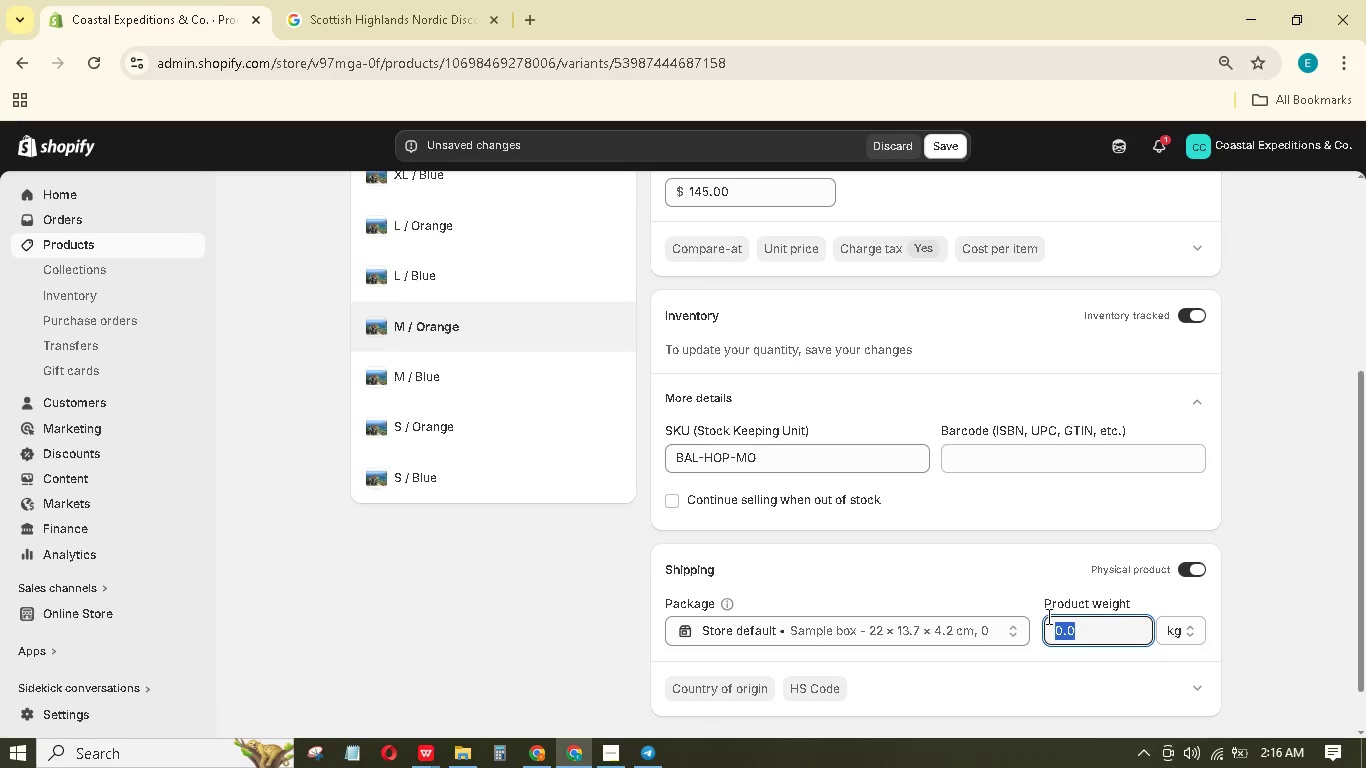 
key(Numpad1)
 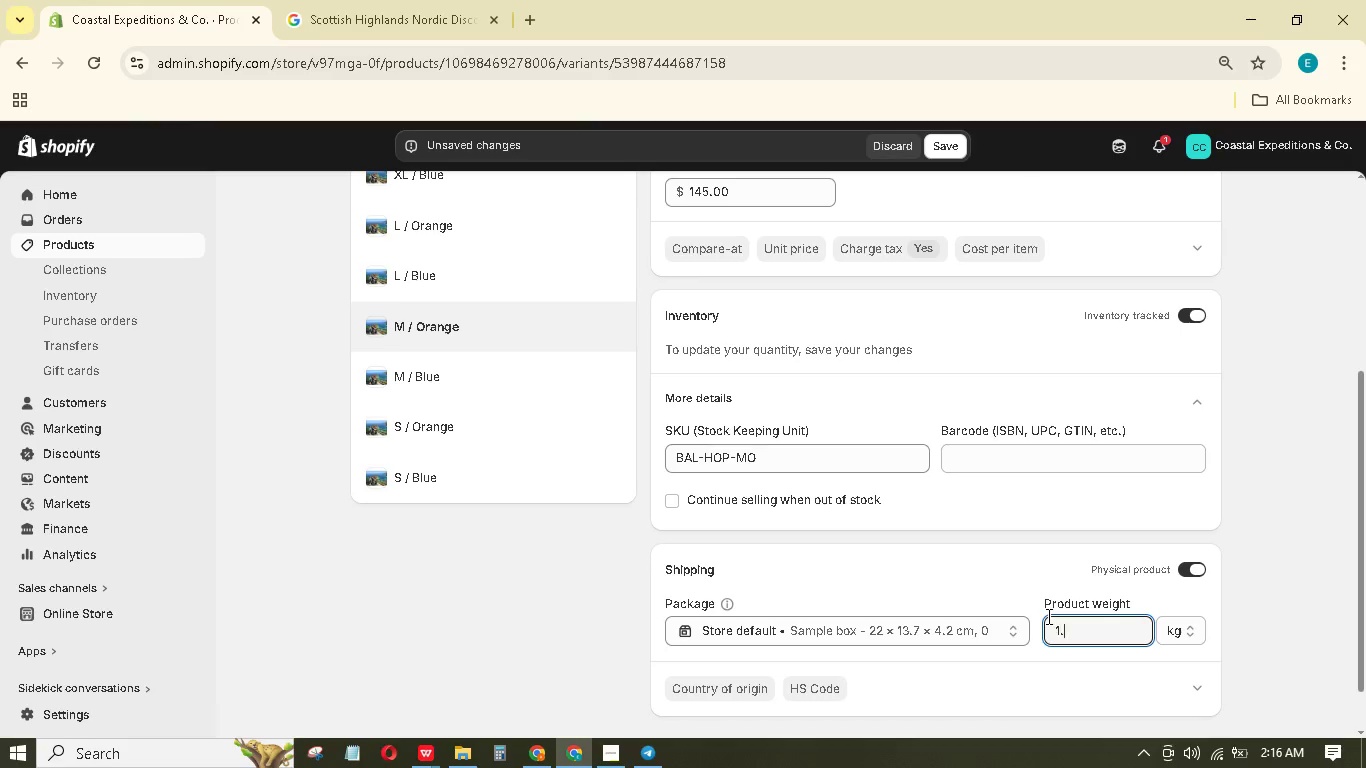 
key(NumpadDecimal)
 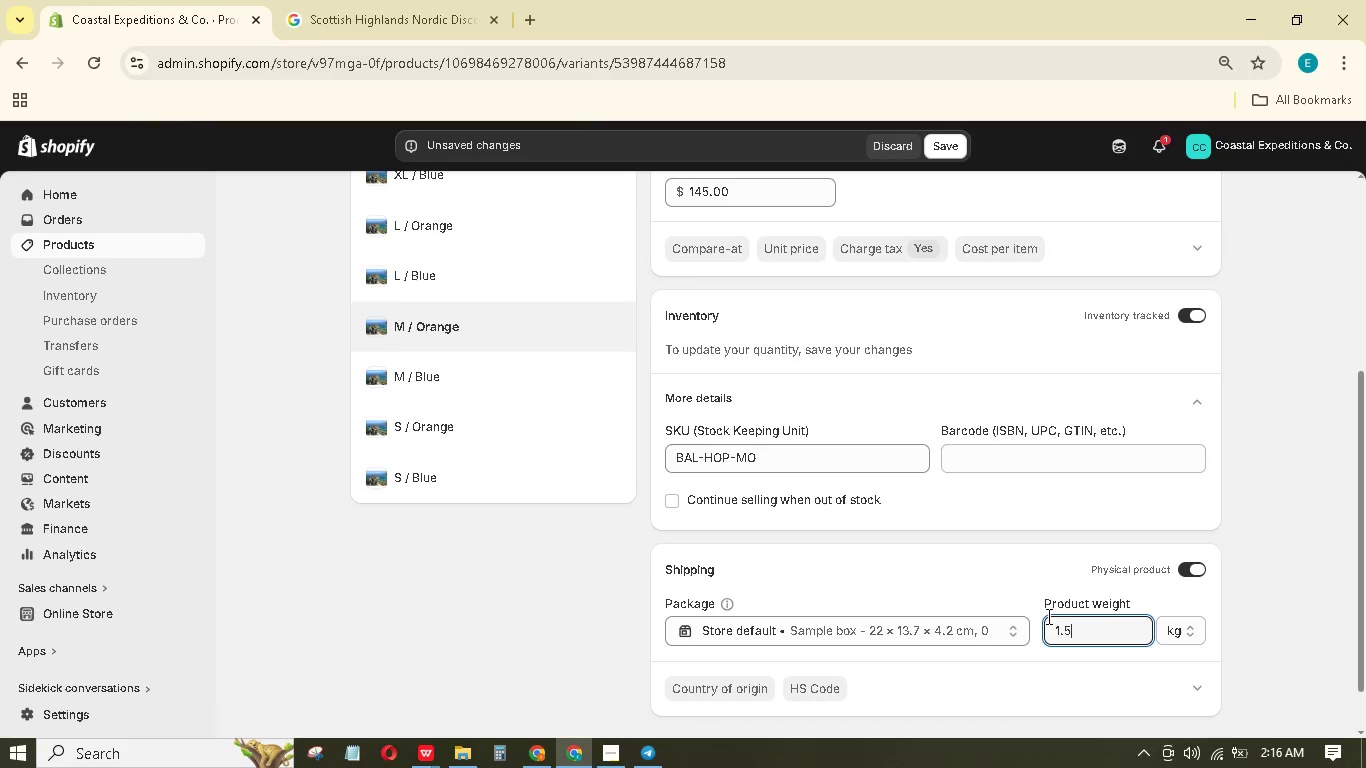 
key(Numpad5)
 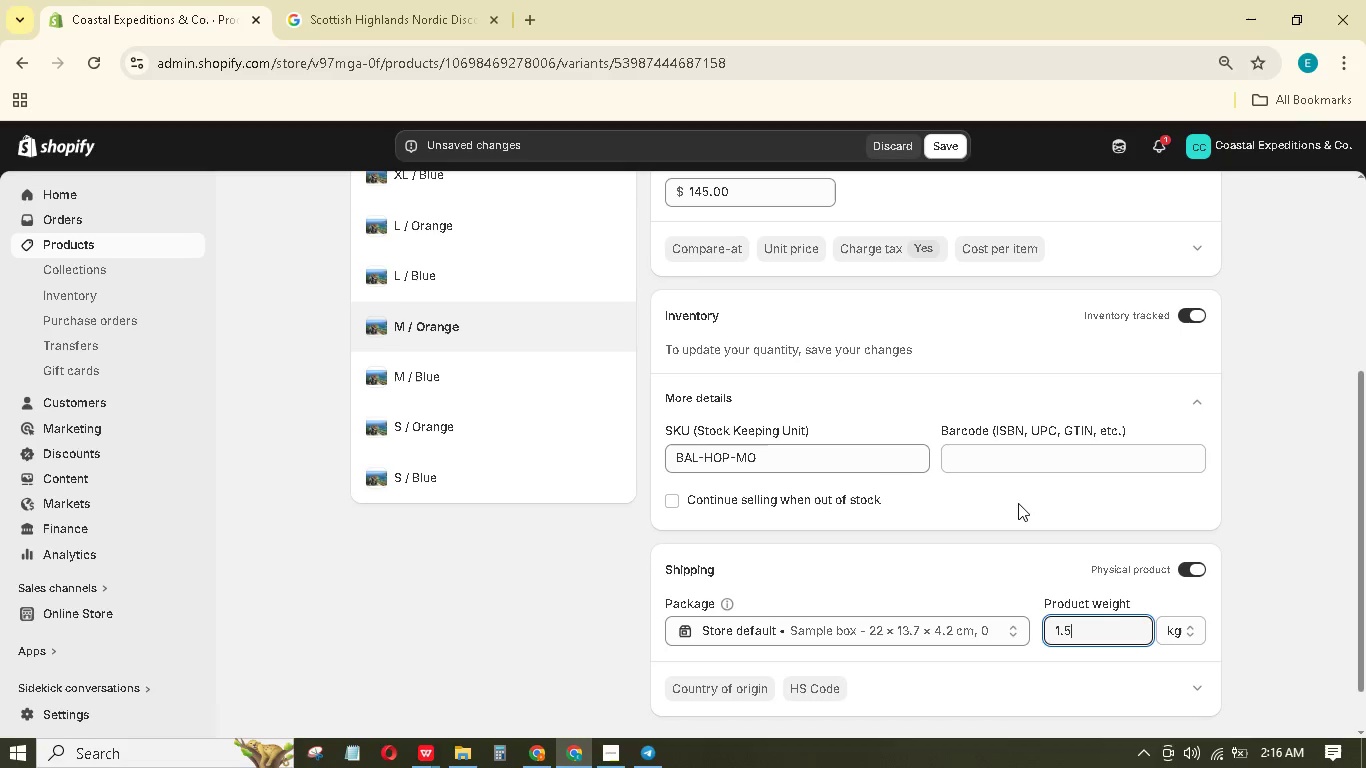 
scroll: coordinate [919, 516], scroll_direction: down, amount: 4.0
 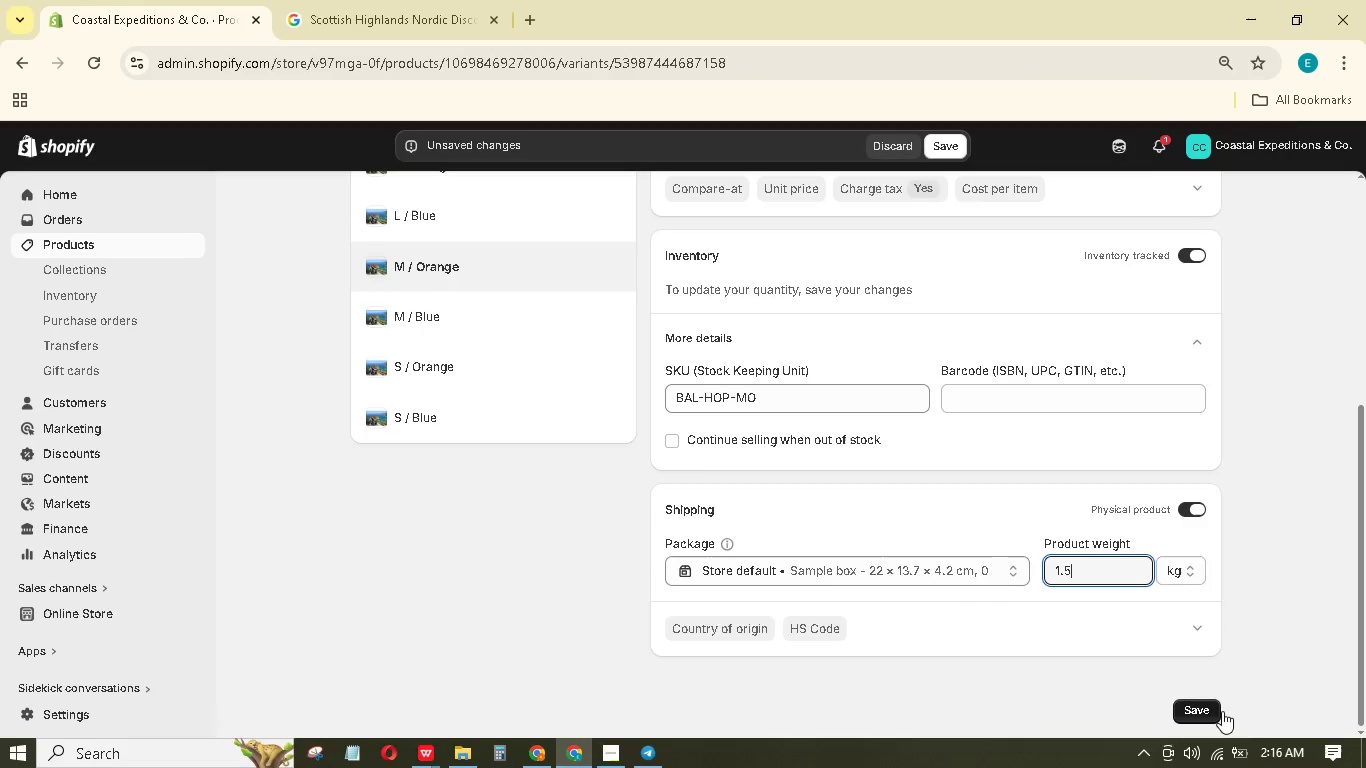 
left_click([1217, 701])
 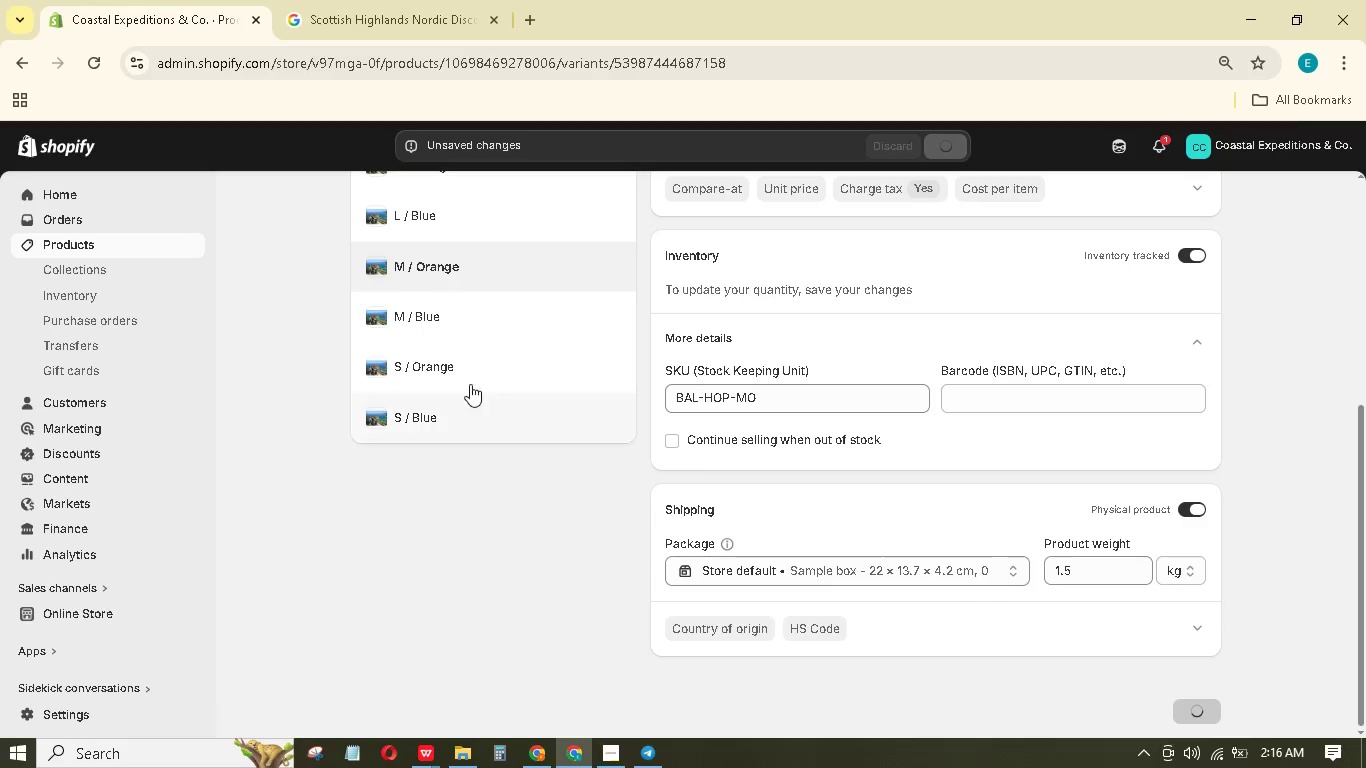 
left_click([469, 332])
 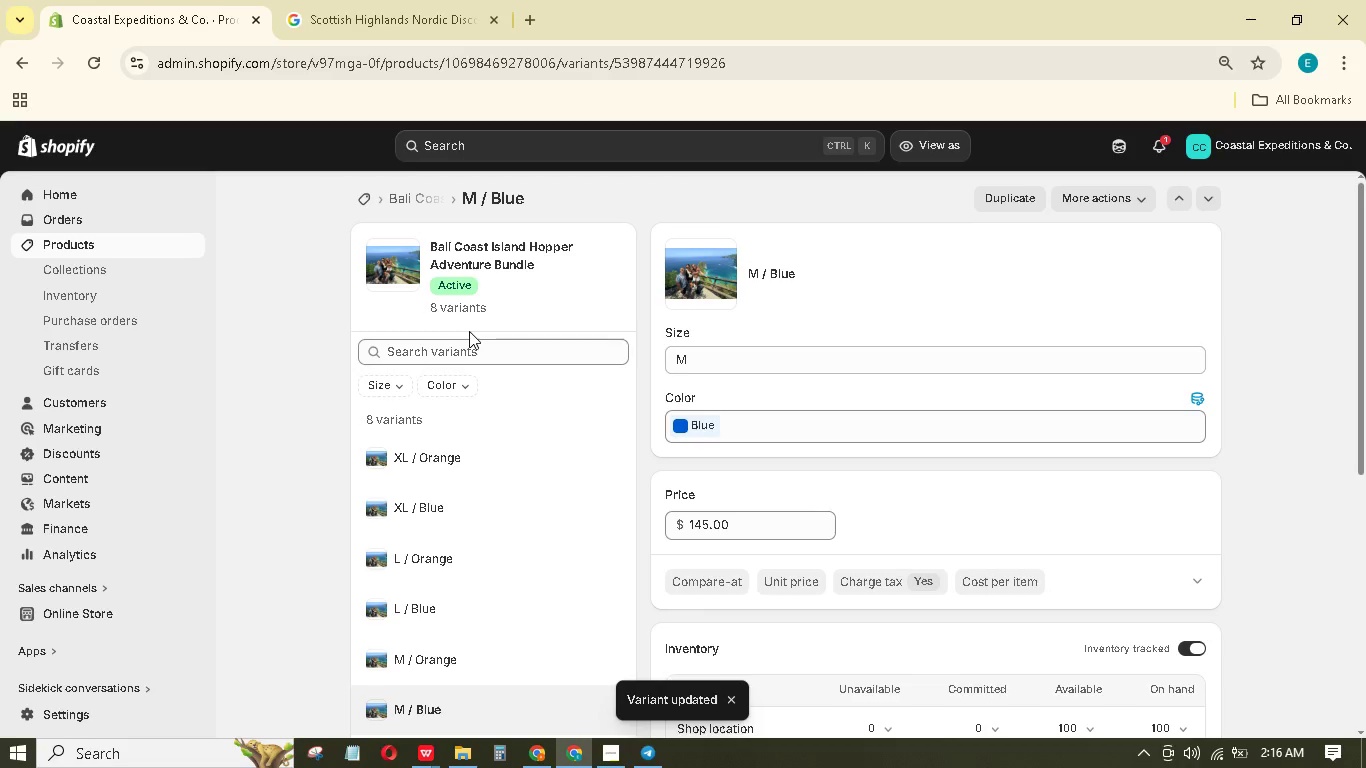 
wait(6.14)
 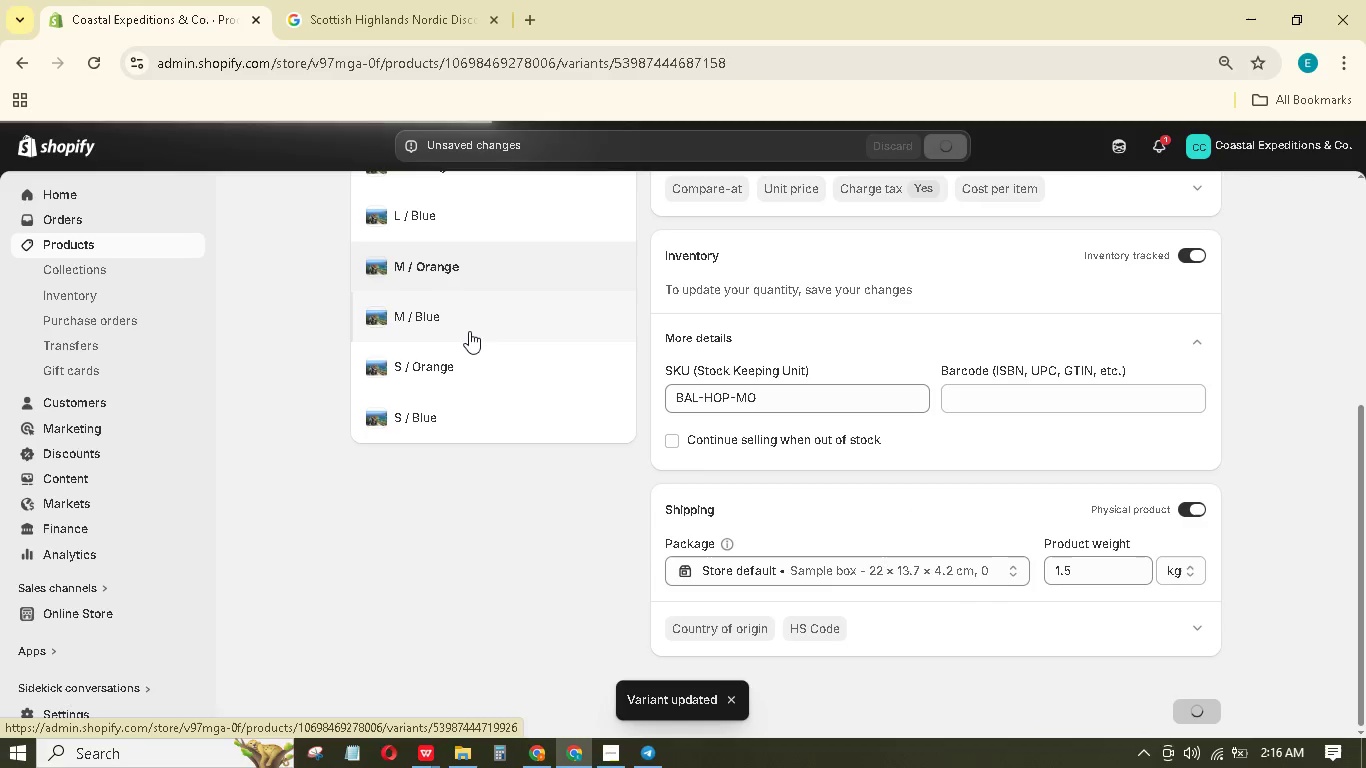 
scroll: coordinate [733, 436], scroll_direction: down, amount: 6.0
 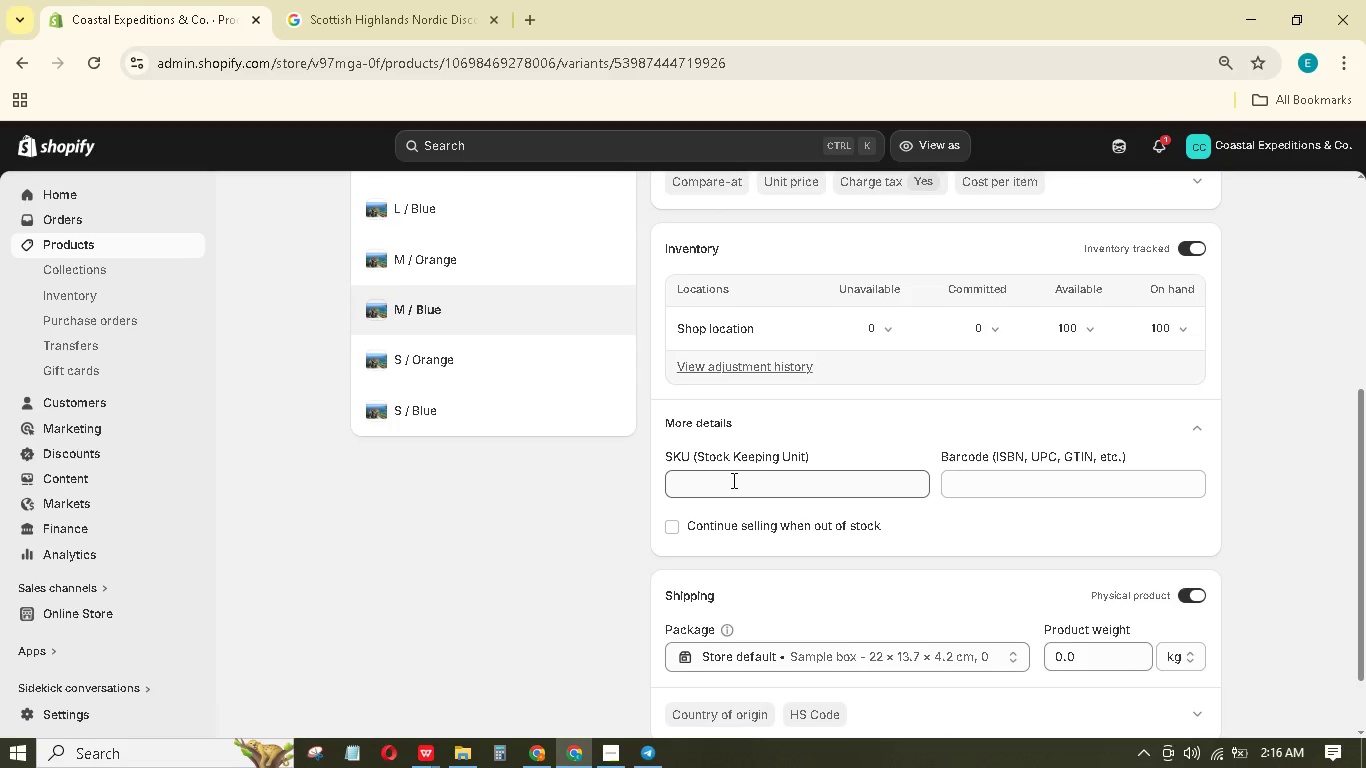 
left_click([732, 480])
 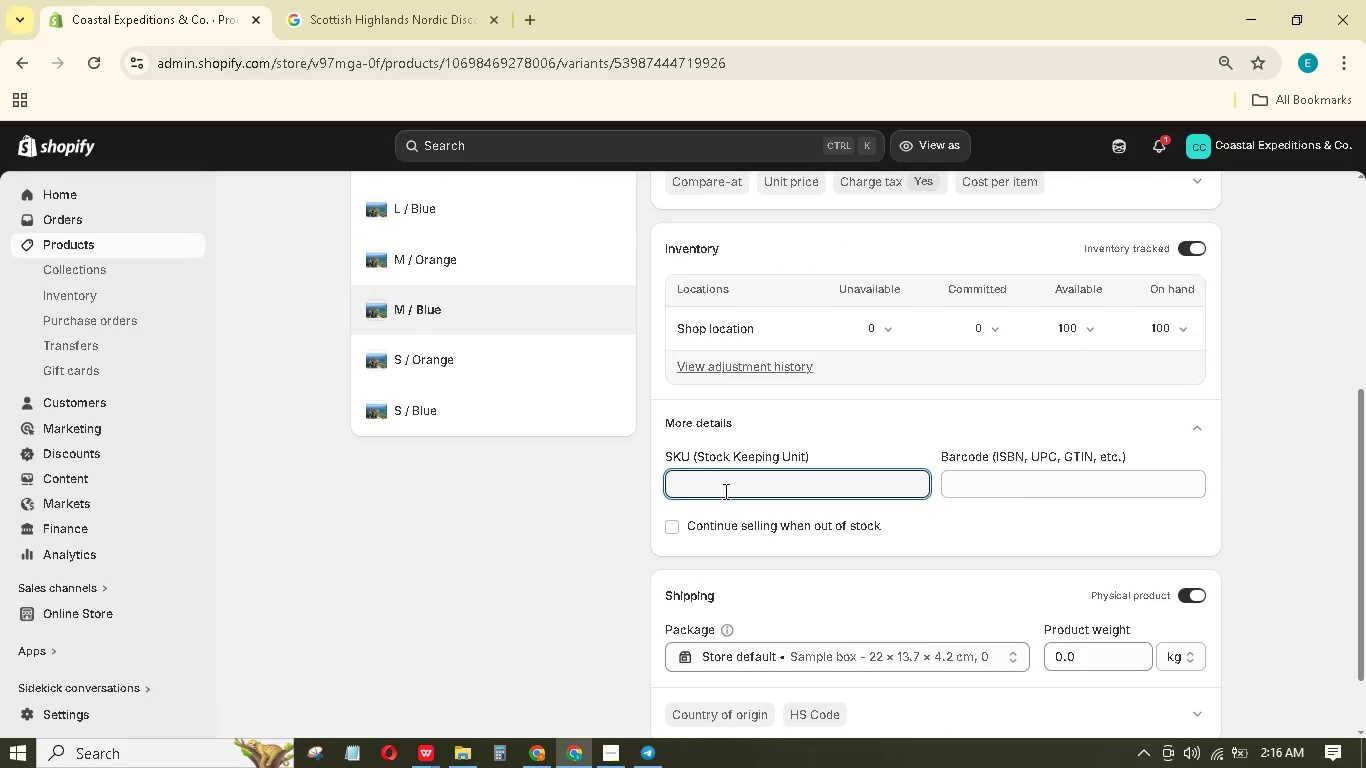 
type(BAL-HOP-MB)
 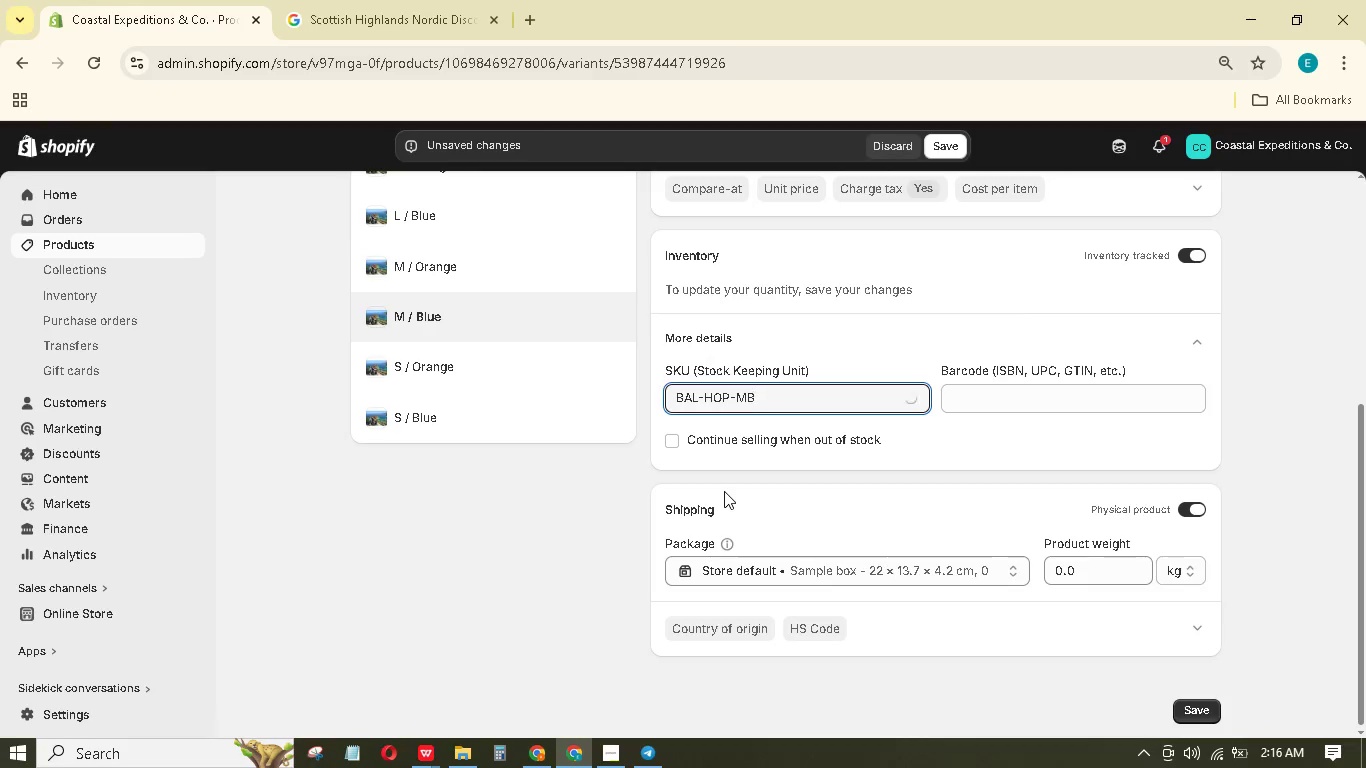 
left_click_drag(start_coordinate=[1085, 576], to_coordinate=[1041, 562])
 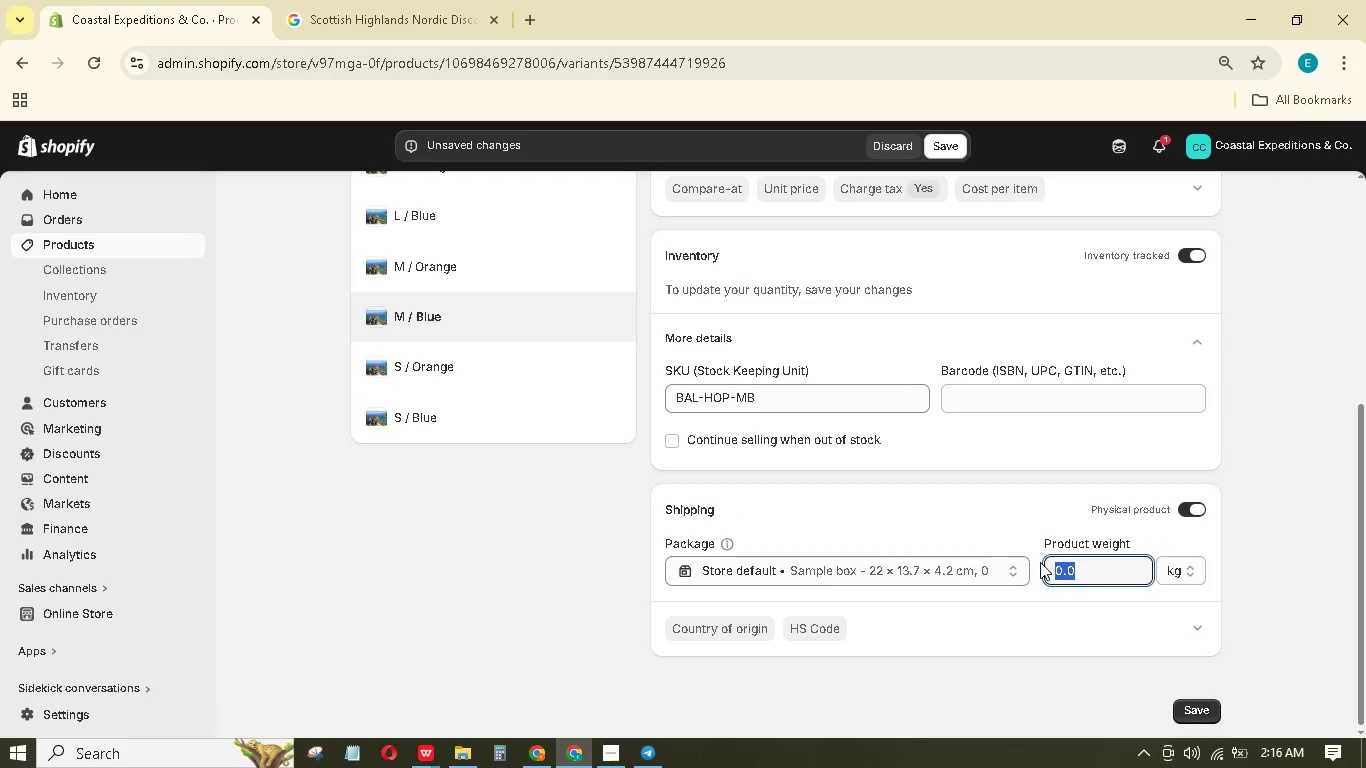 
key(Numpad1)
 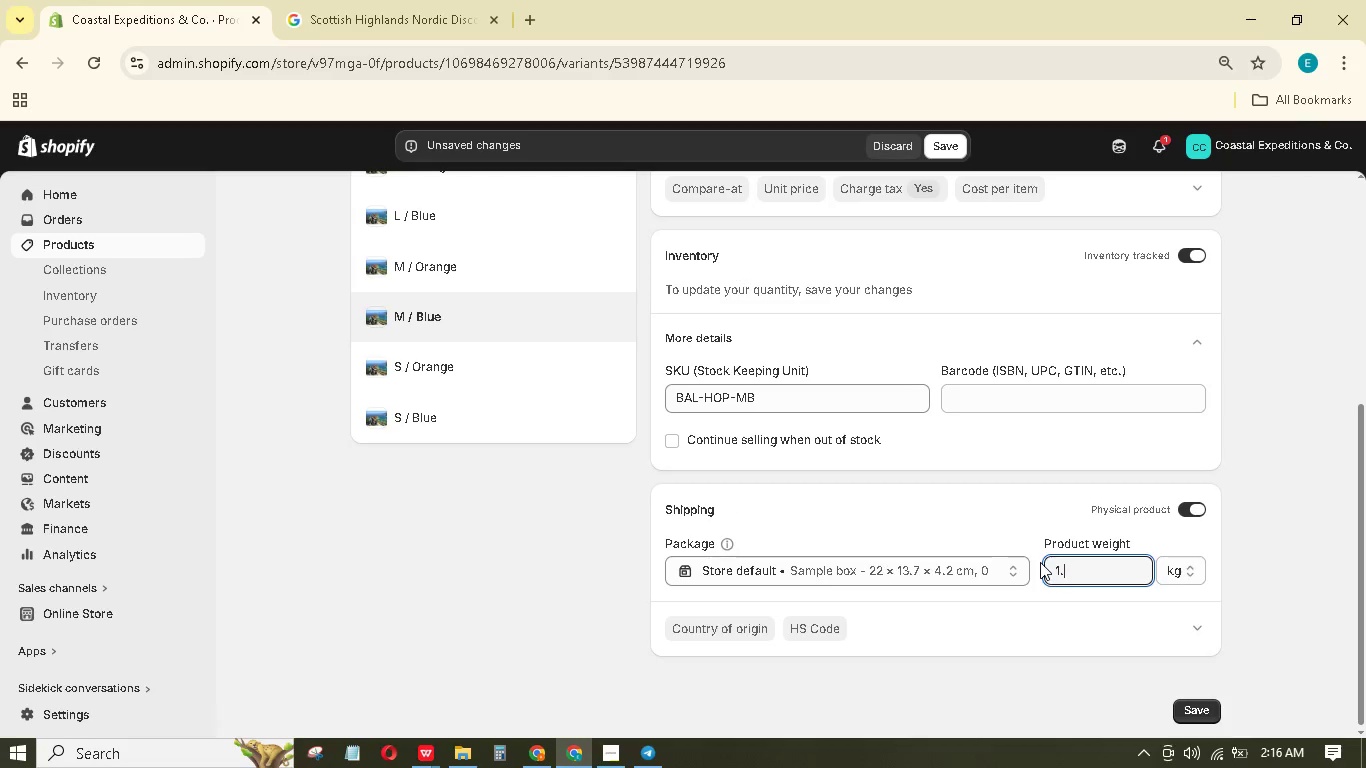 
key(NumpadDecimal)
 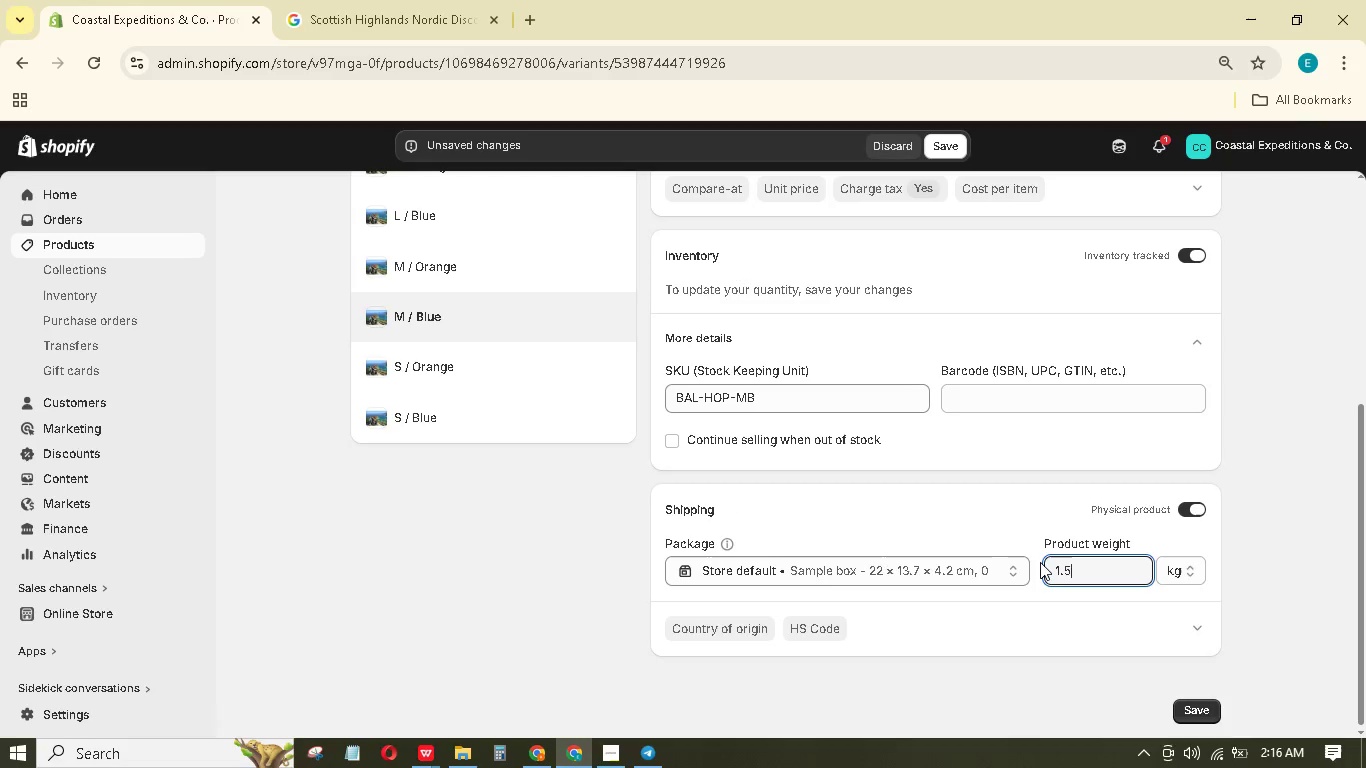 
key(Numpad5)
 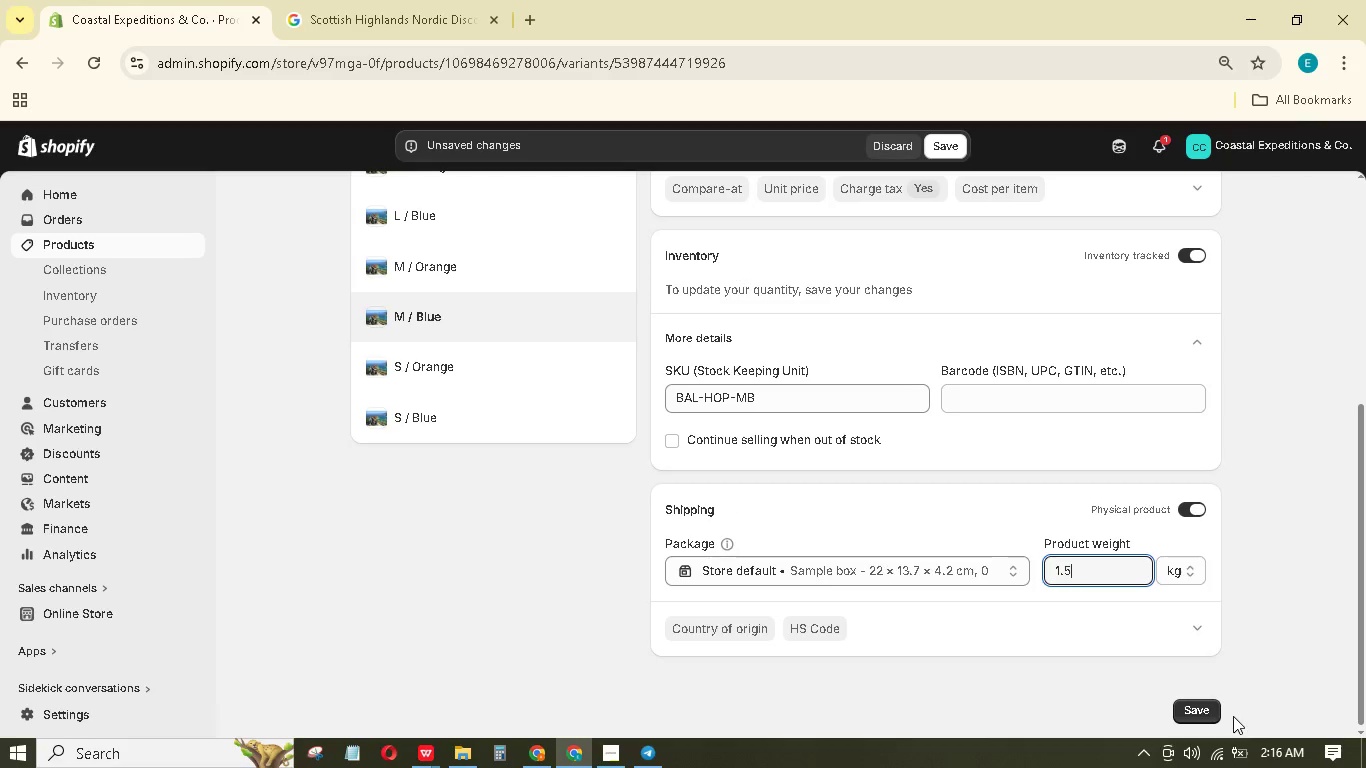 
left_click([1215, 711])
 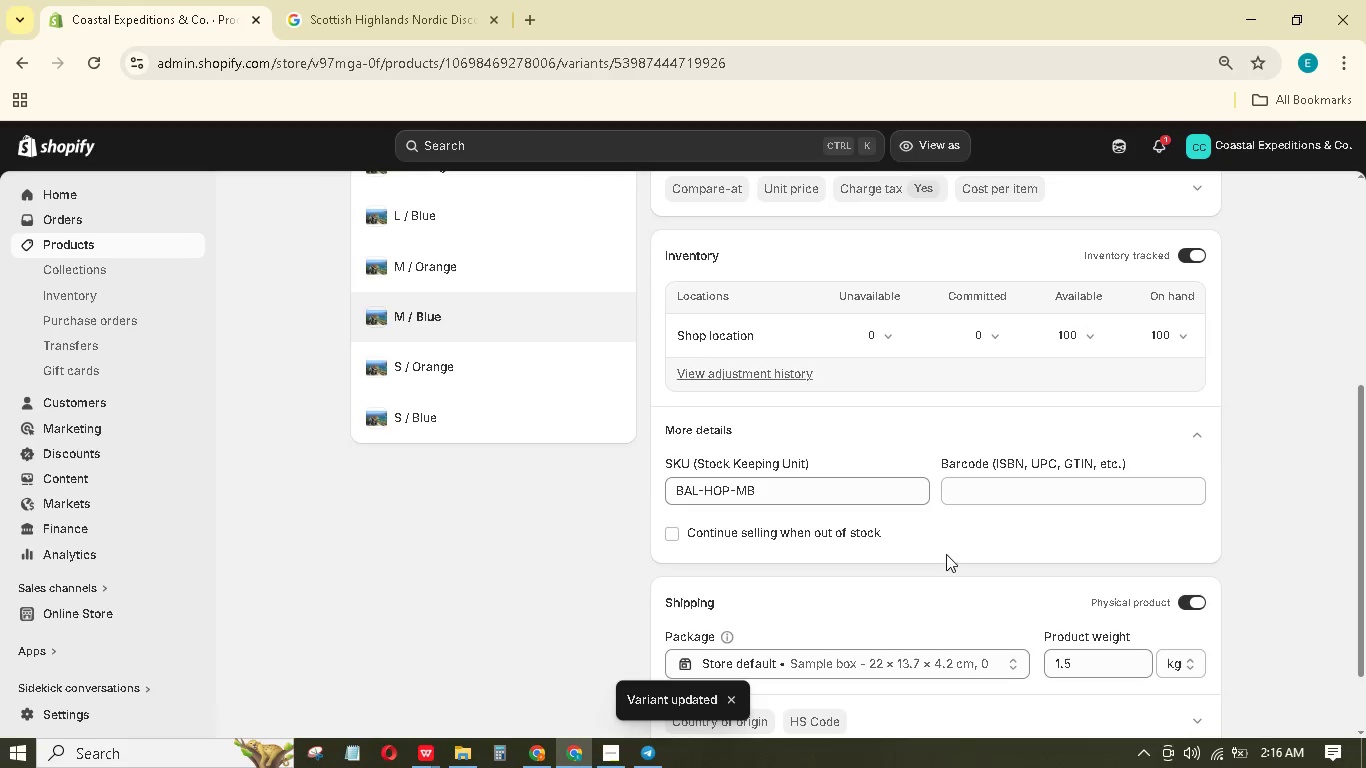 
left_click([438, 361])
 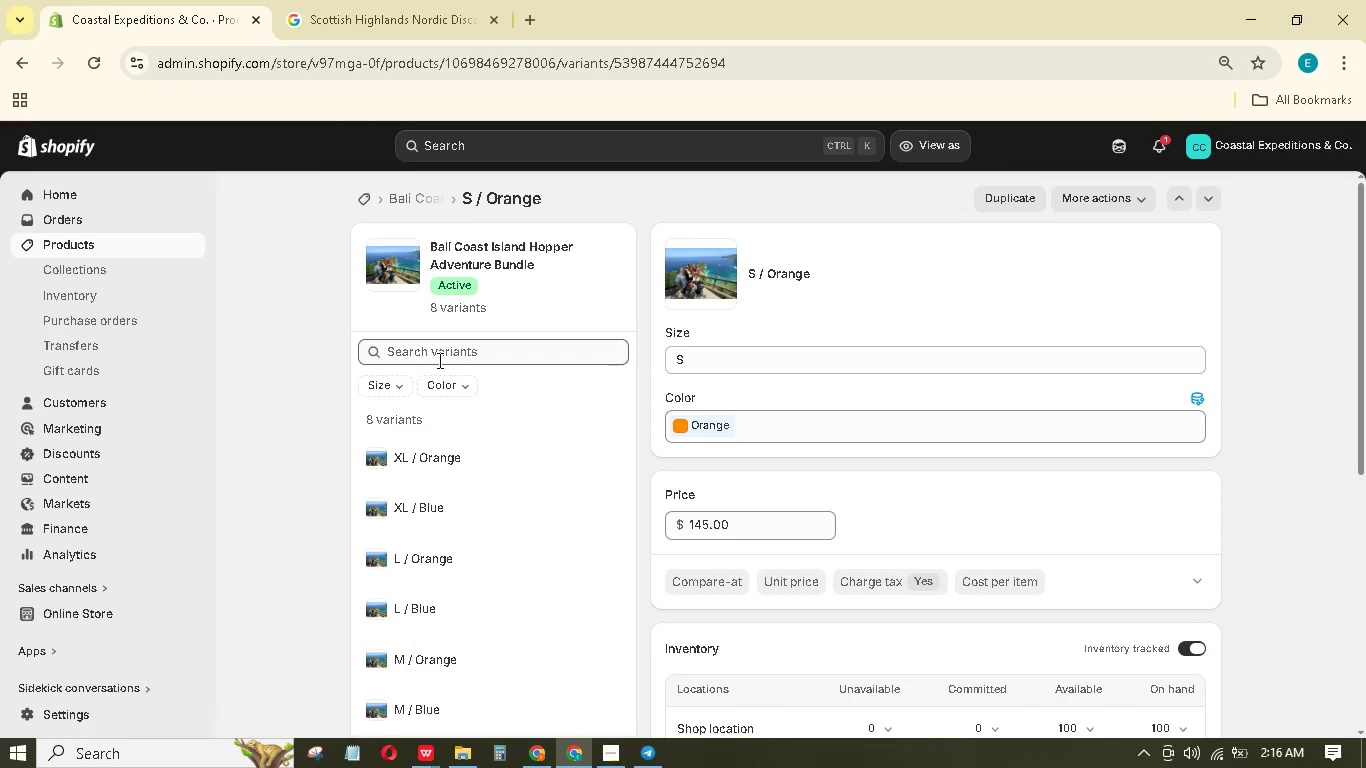 
wait(5.64)
 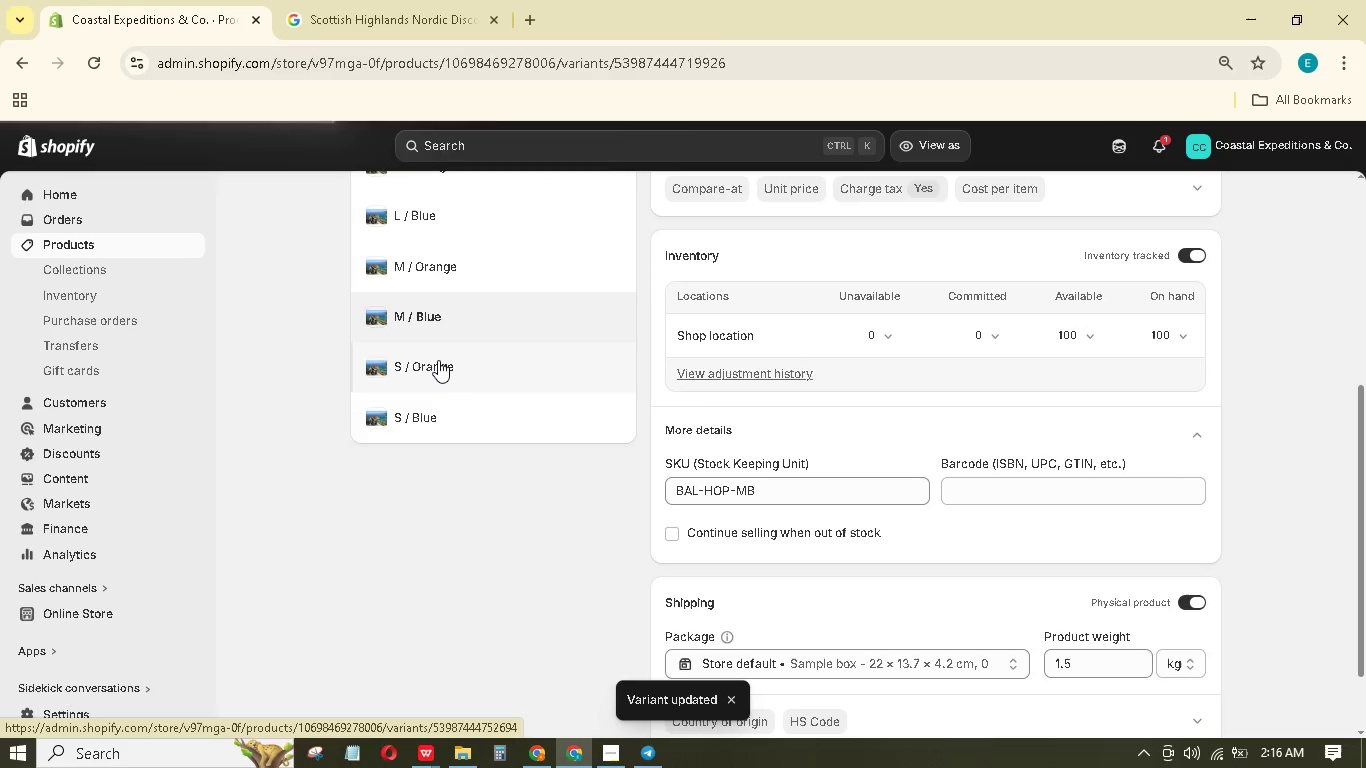 
scroll: coordinate [817, 455], scroll_direction: down, amount: 6.0
 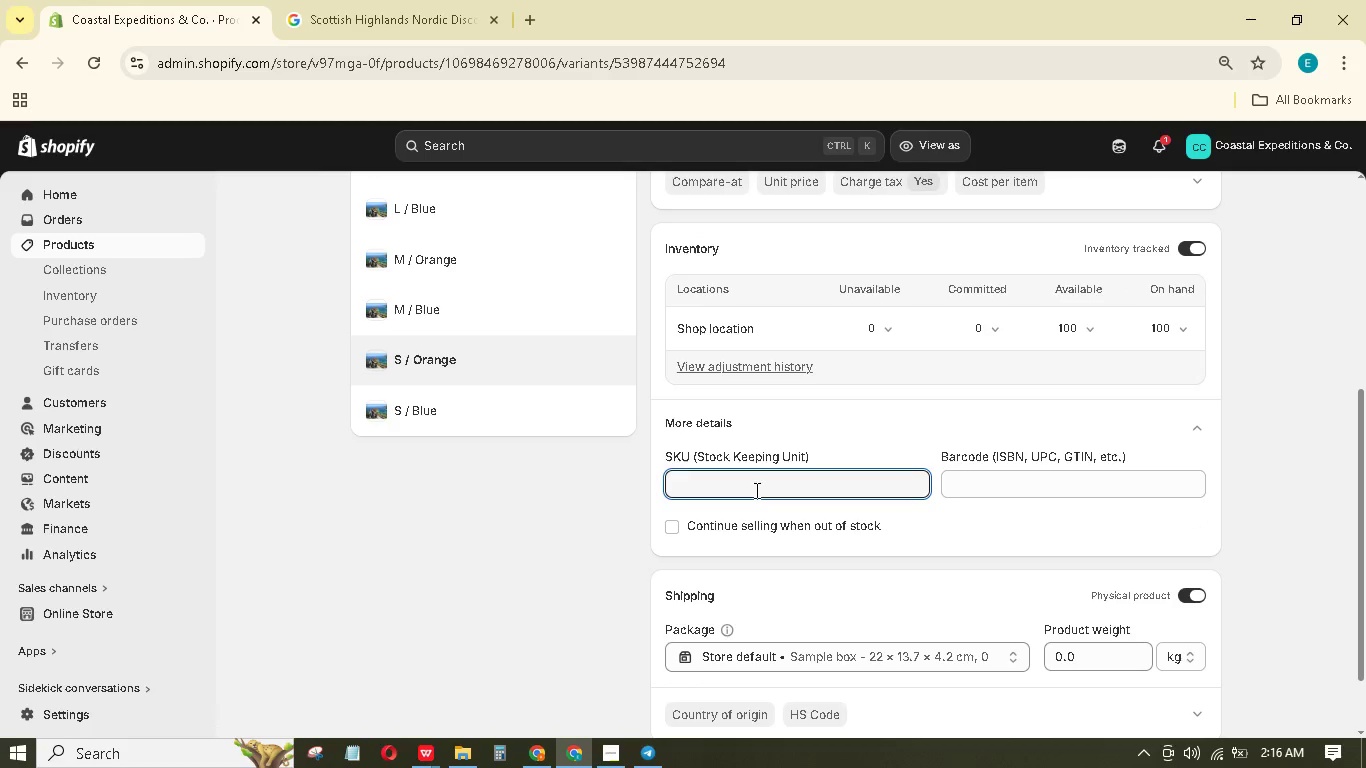 
type(BL-HOp)
key(Backspace)
key(Backspace)
type(OP-SO)
 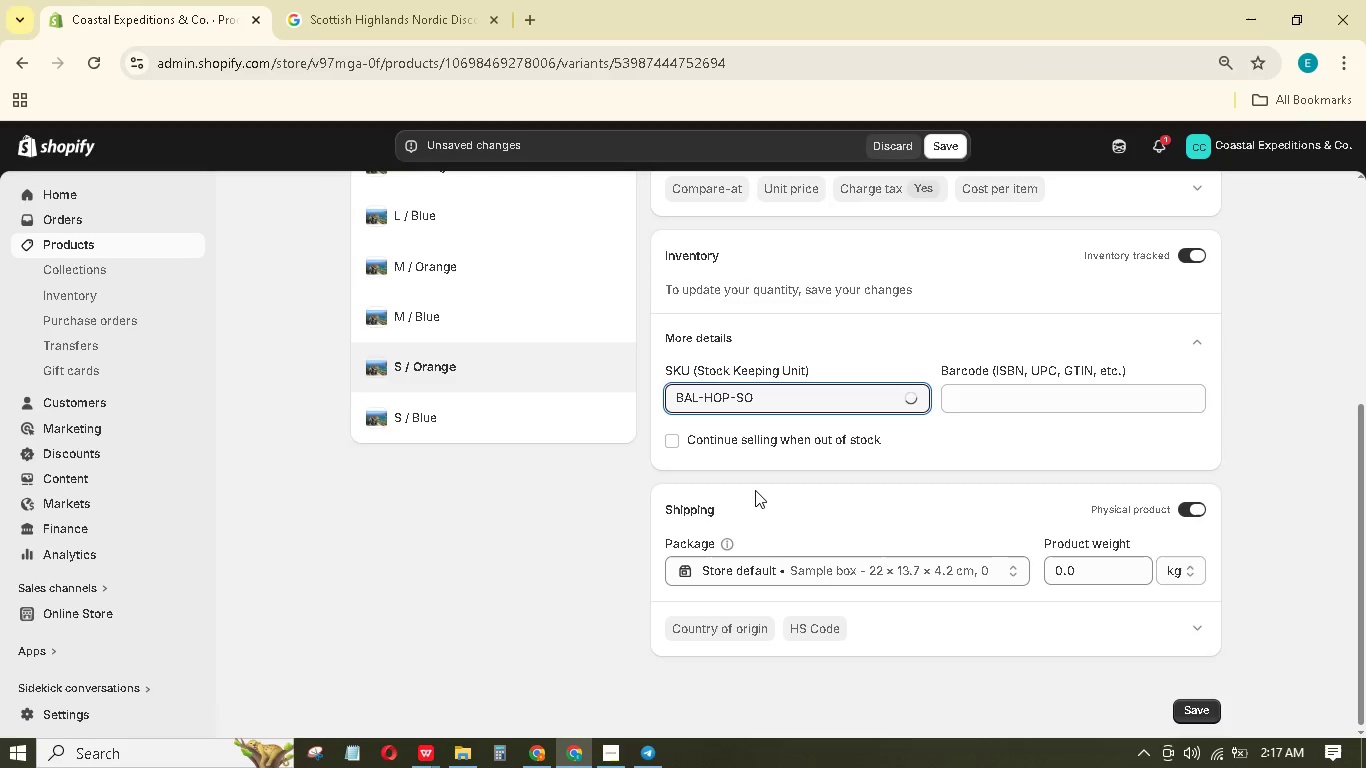 
hold_key(key=A, duration=0.31)
 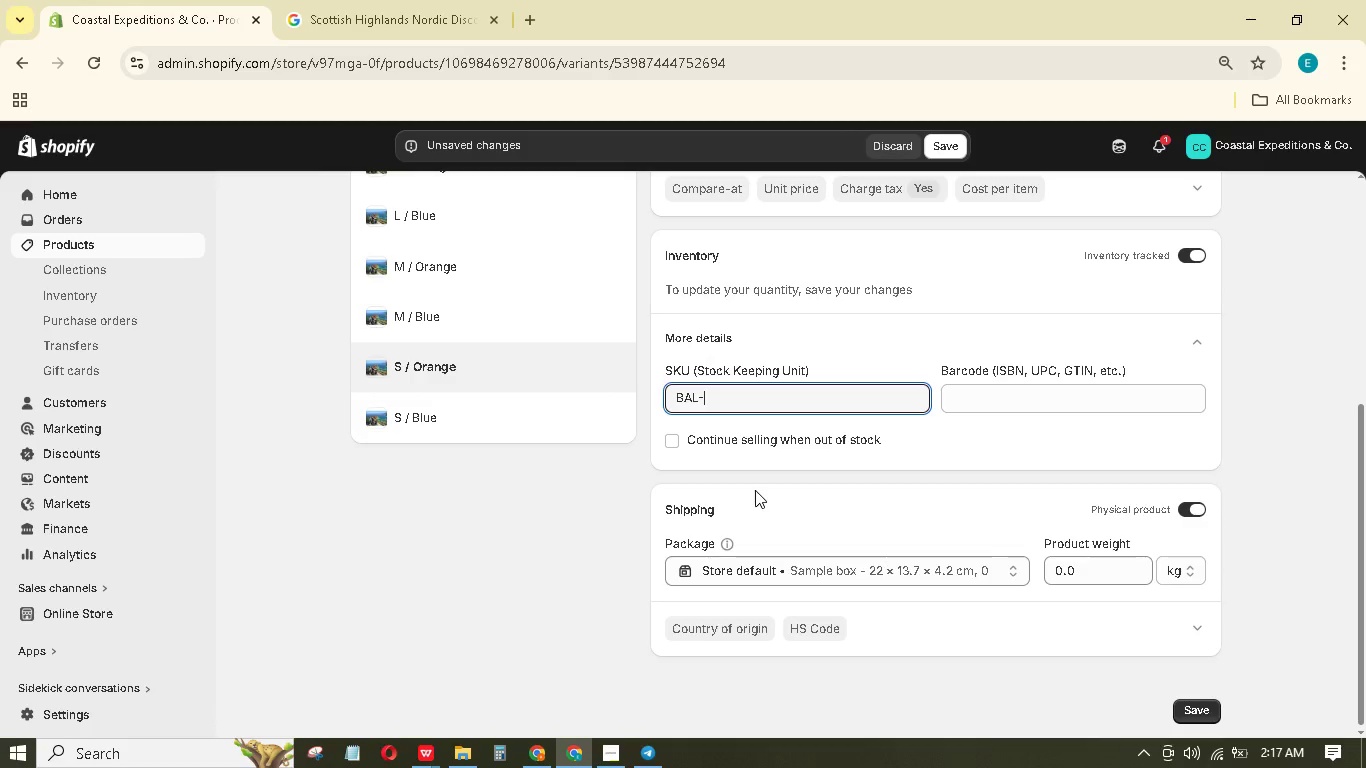 
left_click_drag(start_coordinate=[1094, 563], to_coordinate=[1010, 553])
 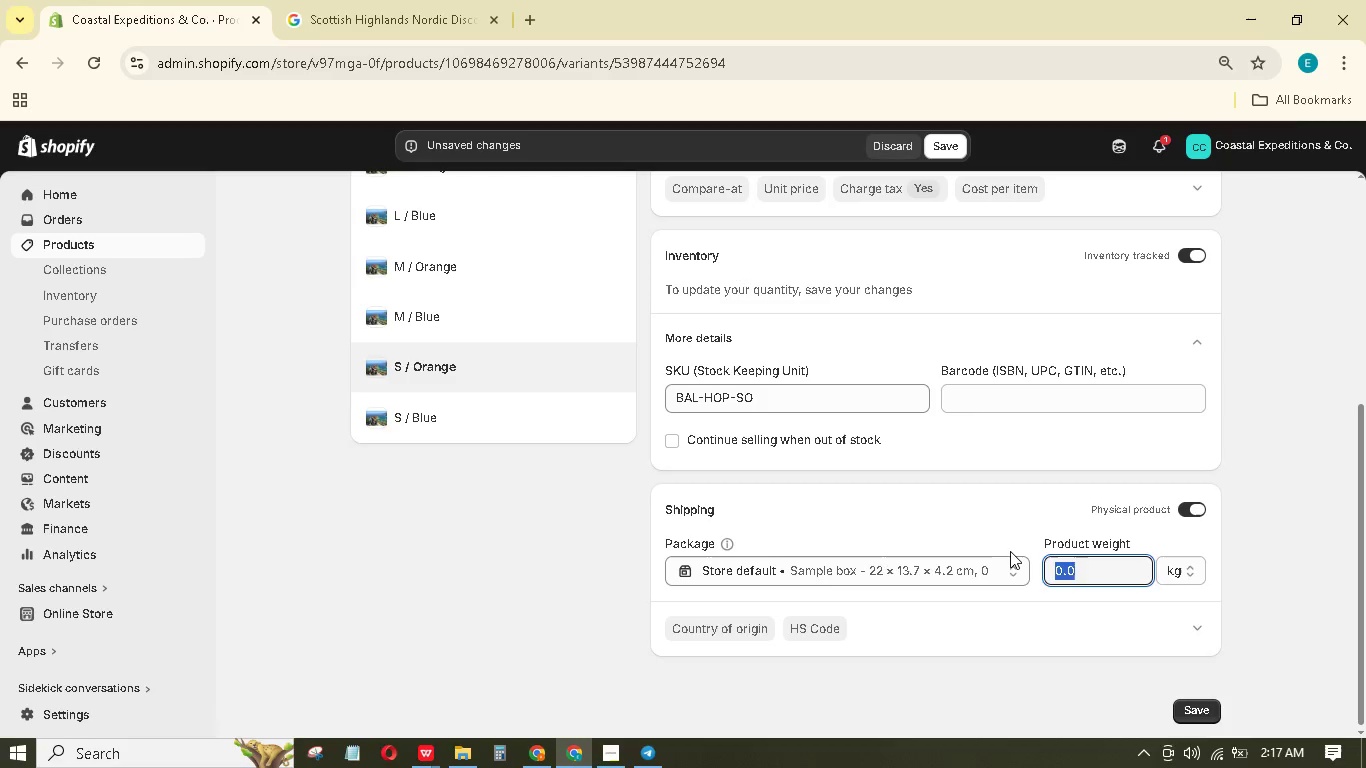 
key(Numpad1)
 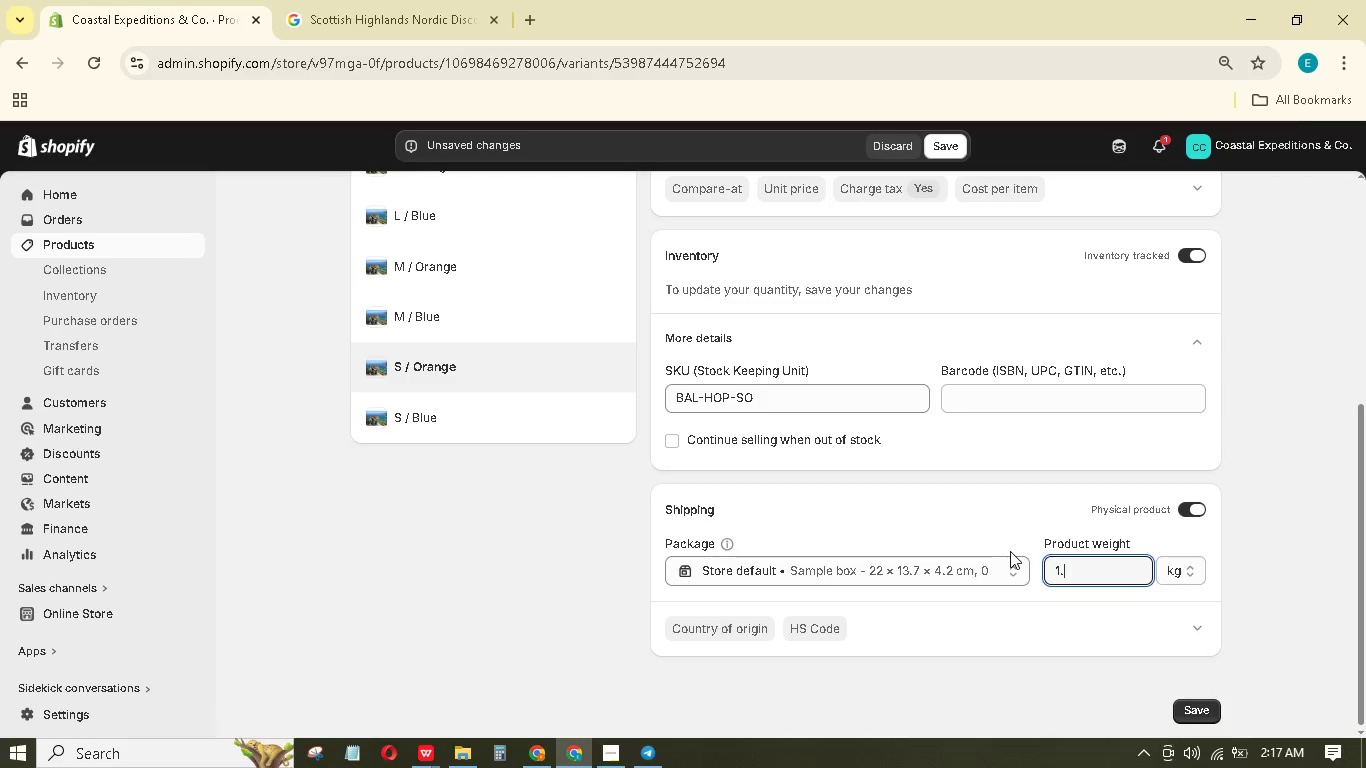 
key(NumpadDecimal)
 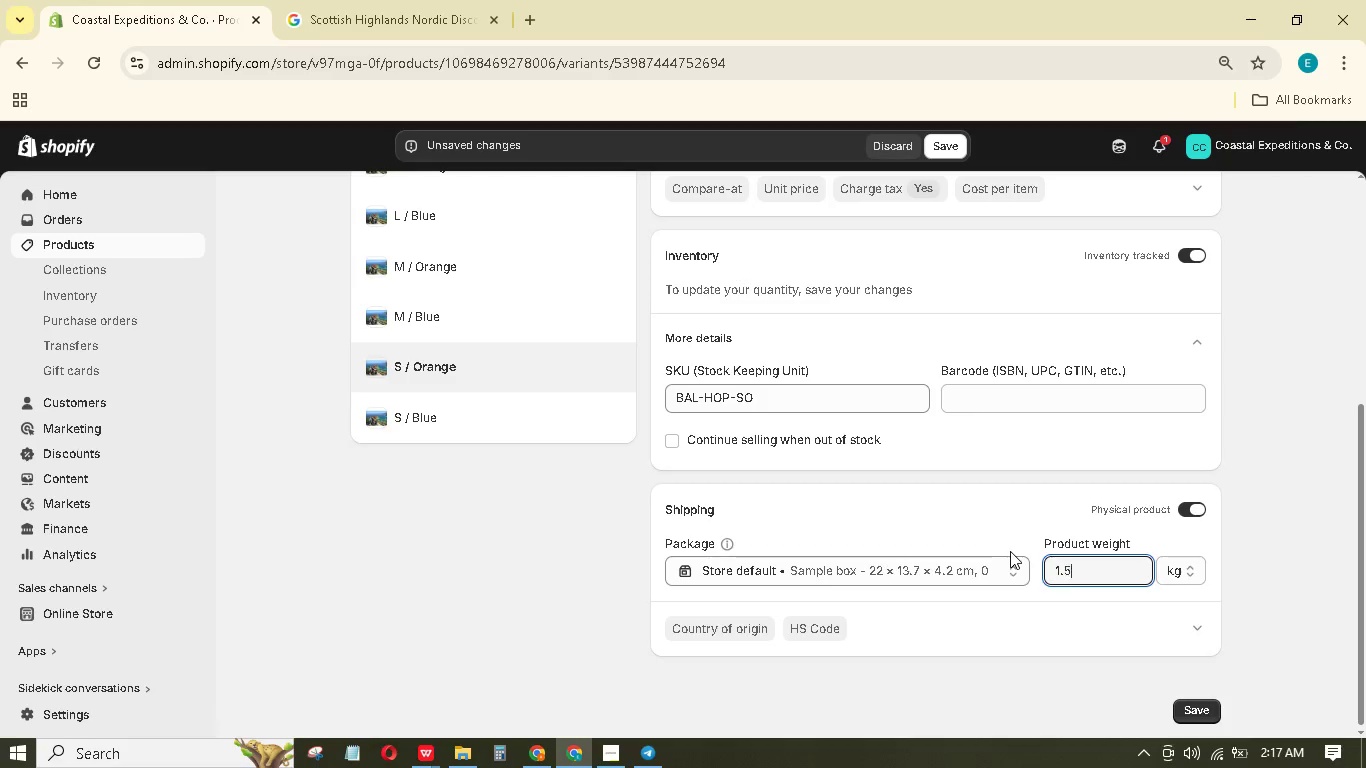 
key(Numpad5)
 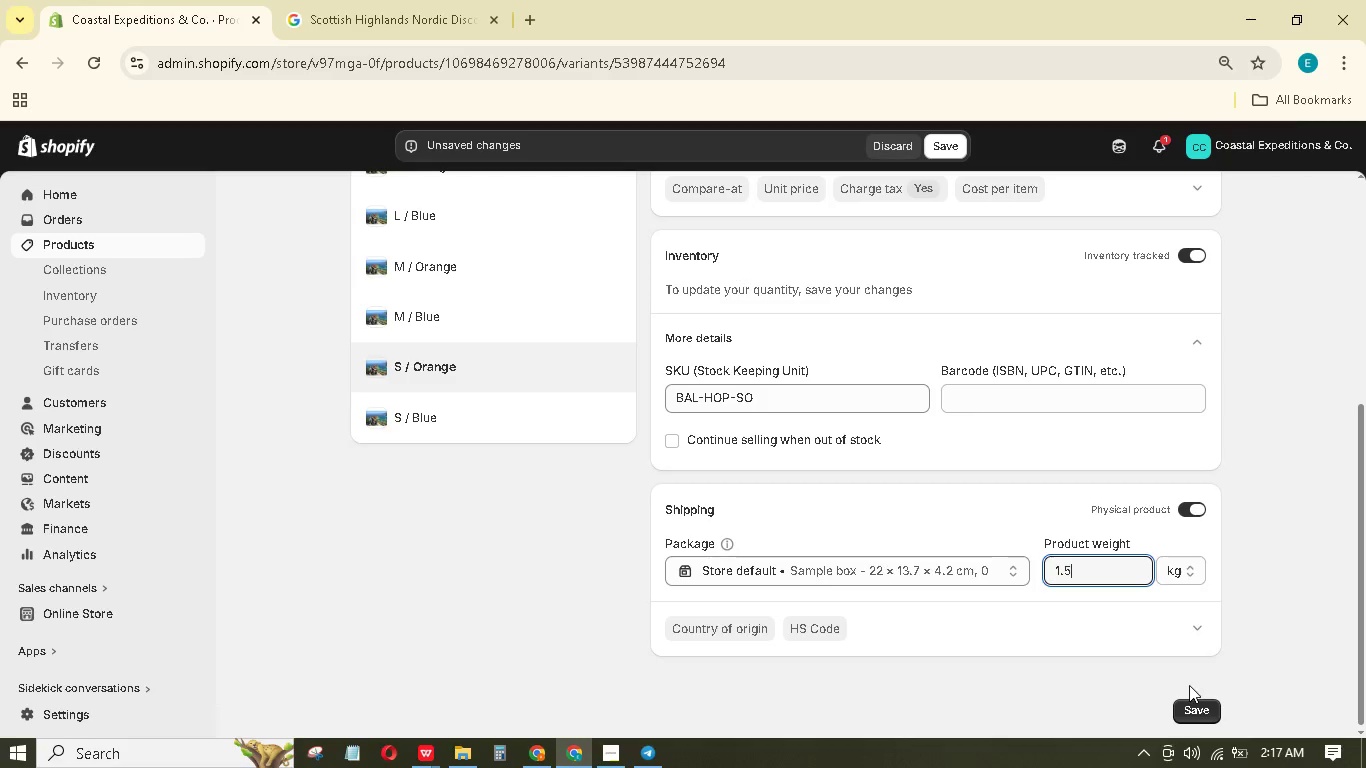 
left_click([1197, 718])
 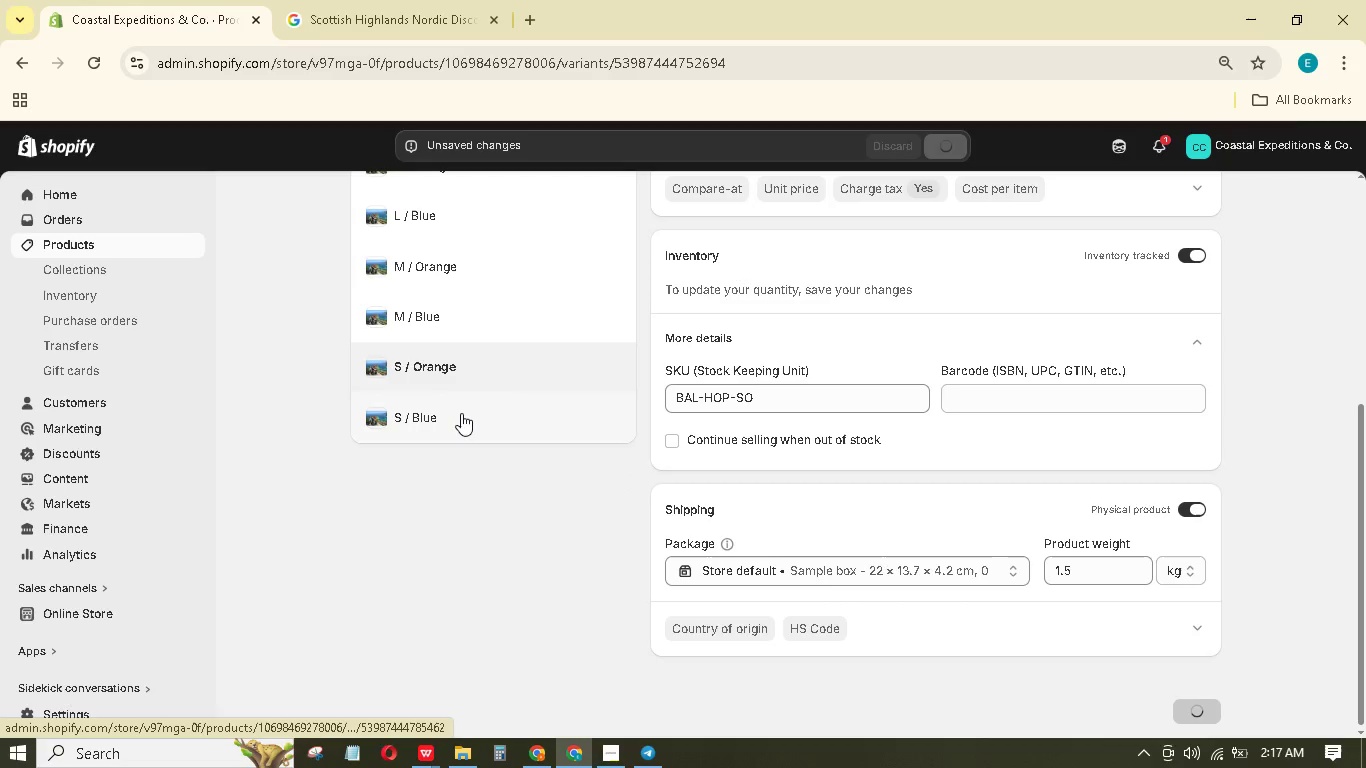 
left_click([460, 412])
 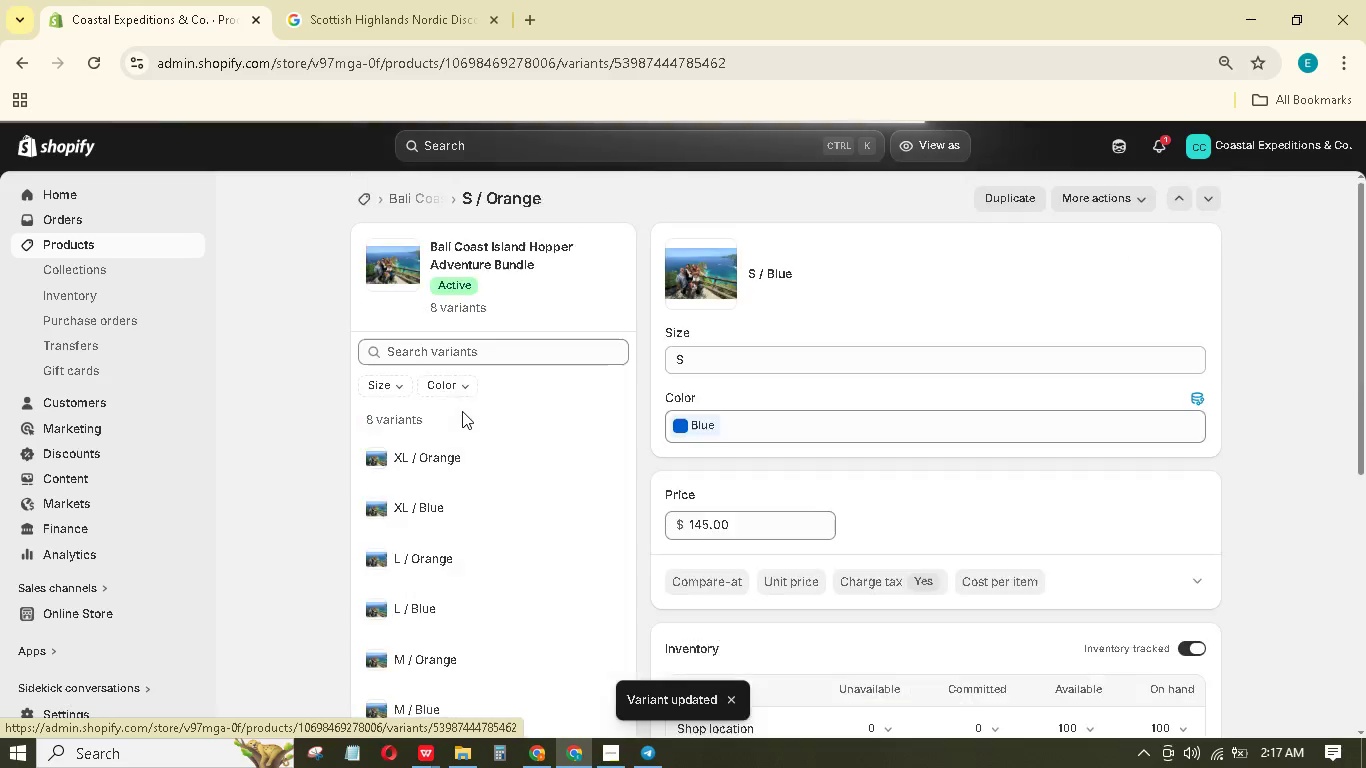 
scroll: coordinate [865, 646], scroll_direction: down, amount: 5.0
 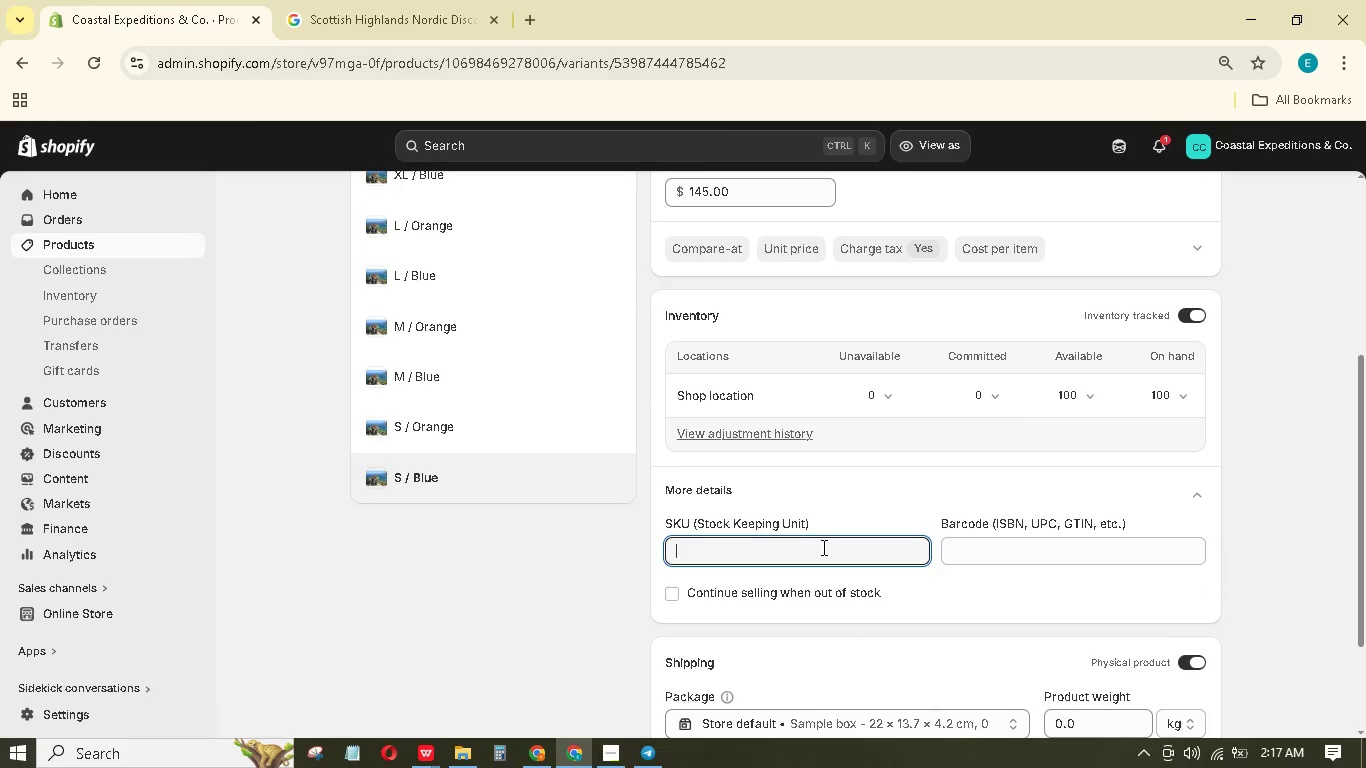 
type(BAL-HOP-SB)
 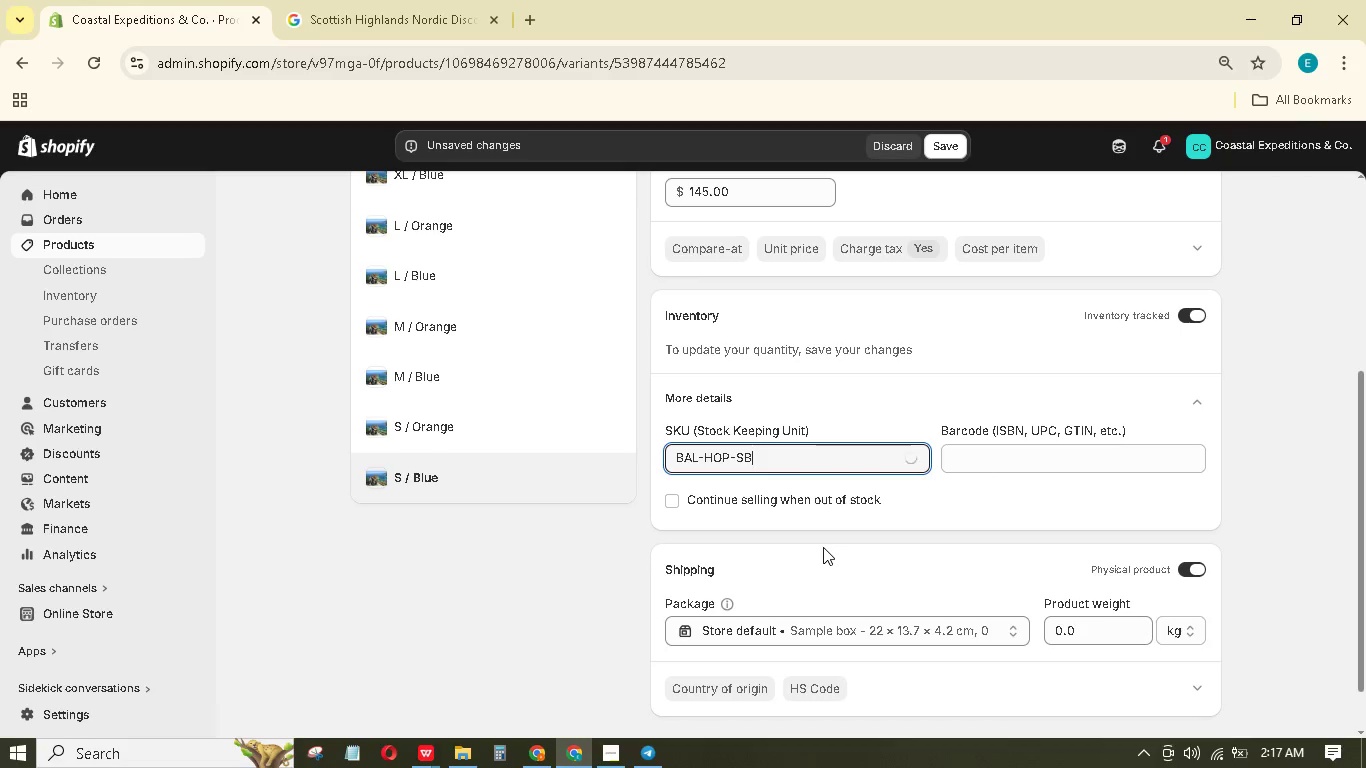 
left_click_drag(start_coordinate=[1117, 627], to_coordinate=[1026, 610])
 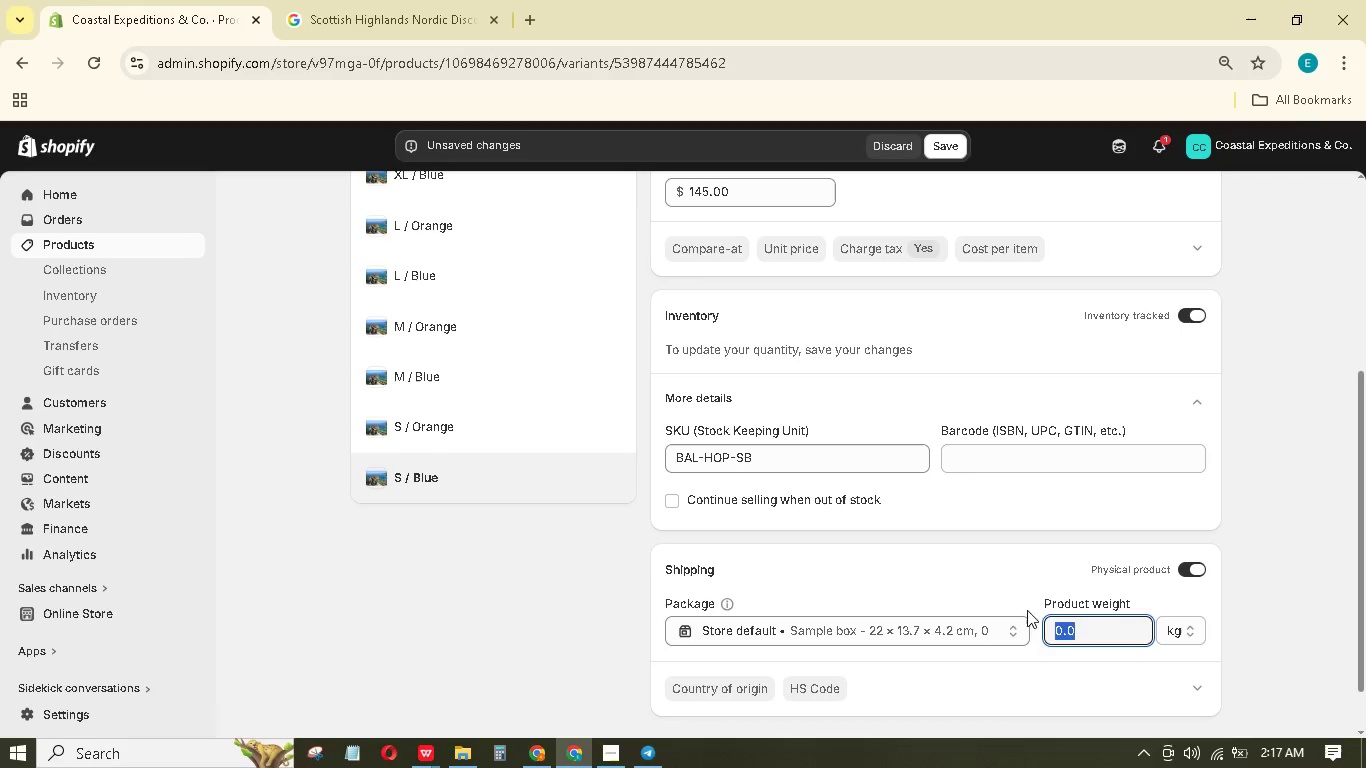 
key(Numpad1)
 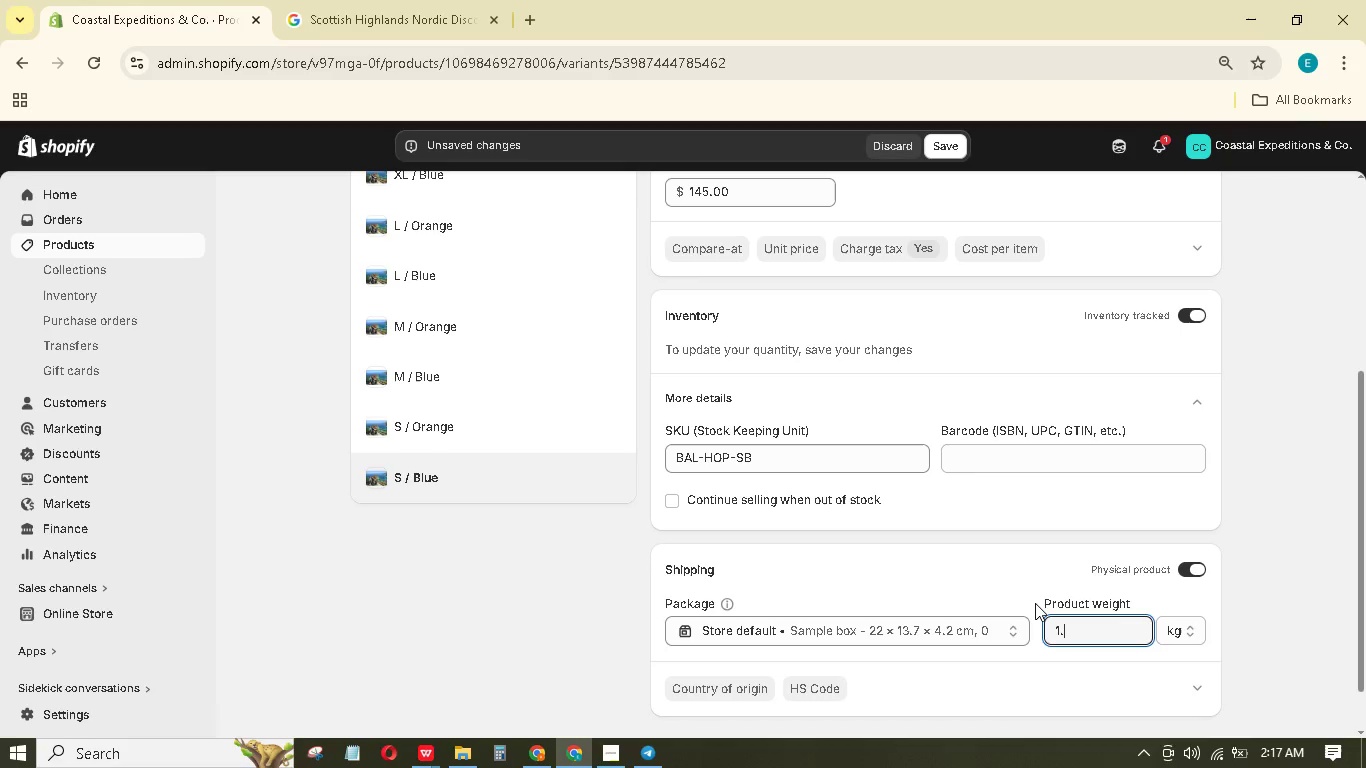 
key(NumpadDecimal)
 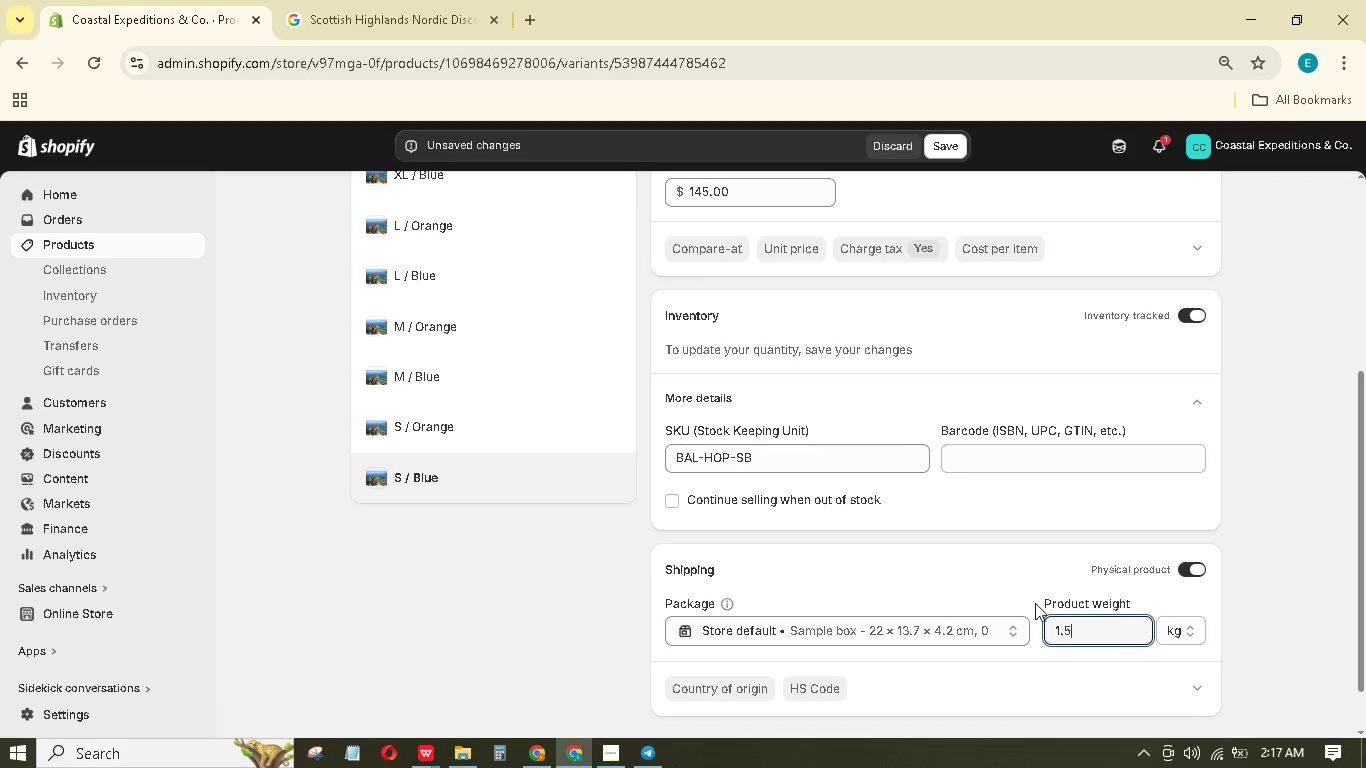 
key(Numpad5)
 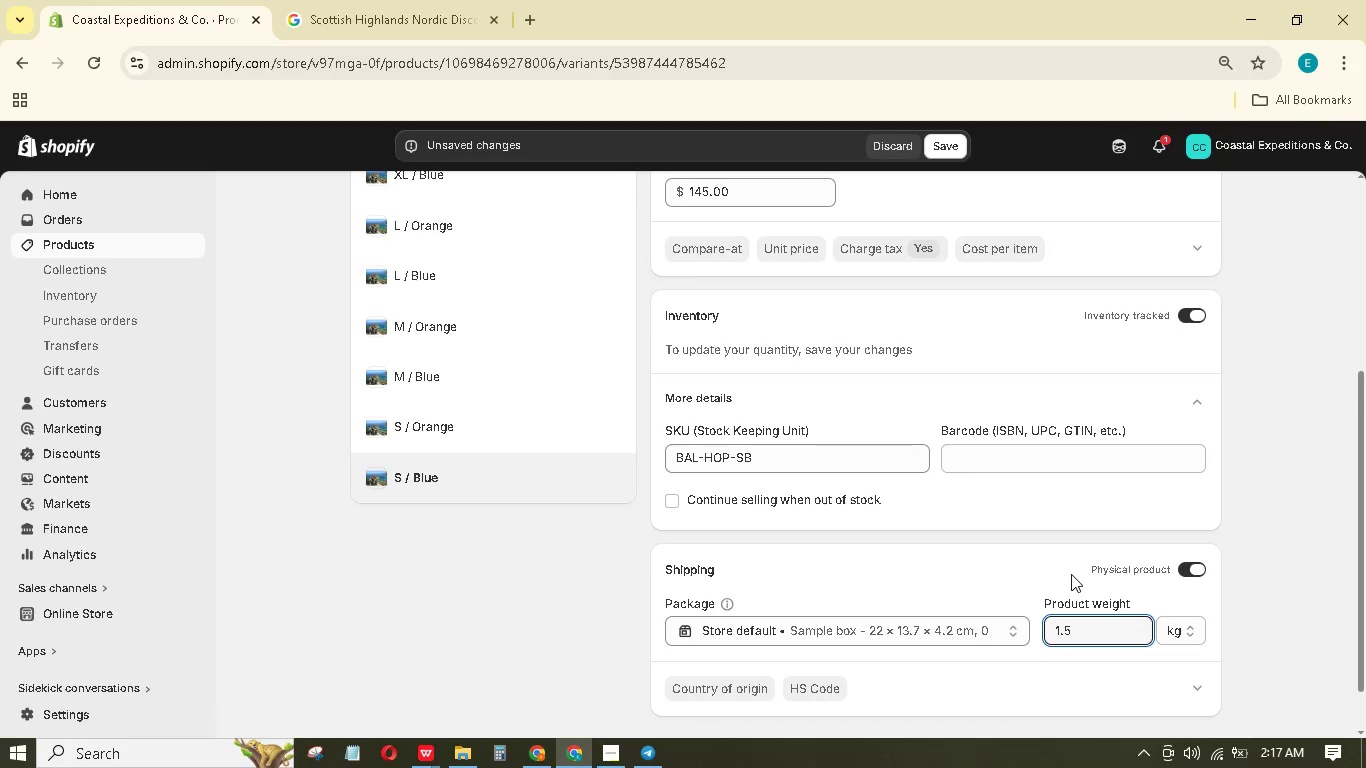 
scroll: coordinate [1144, 607], scroll_direction: down, amount: 3.0
 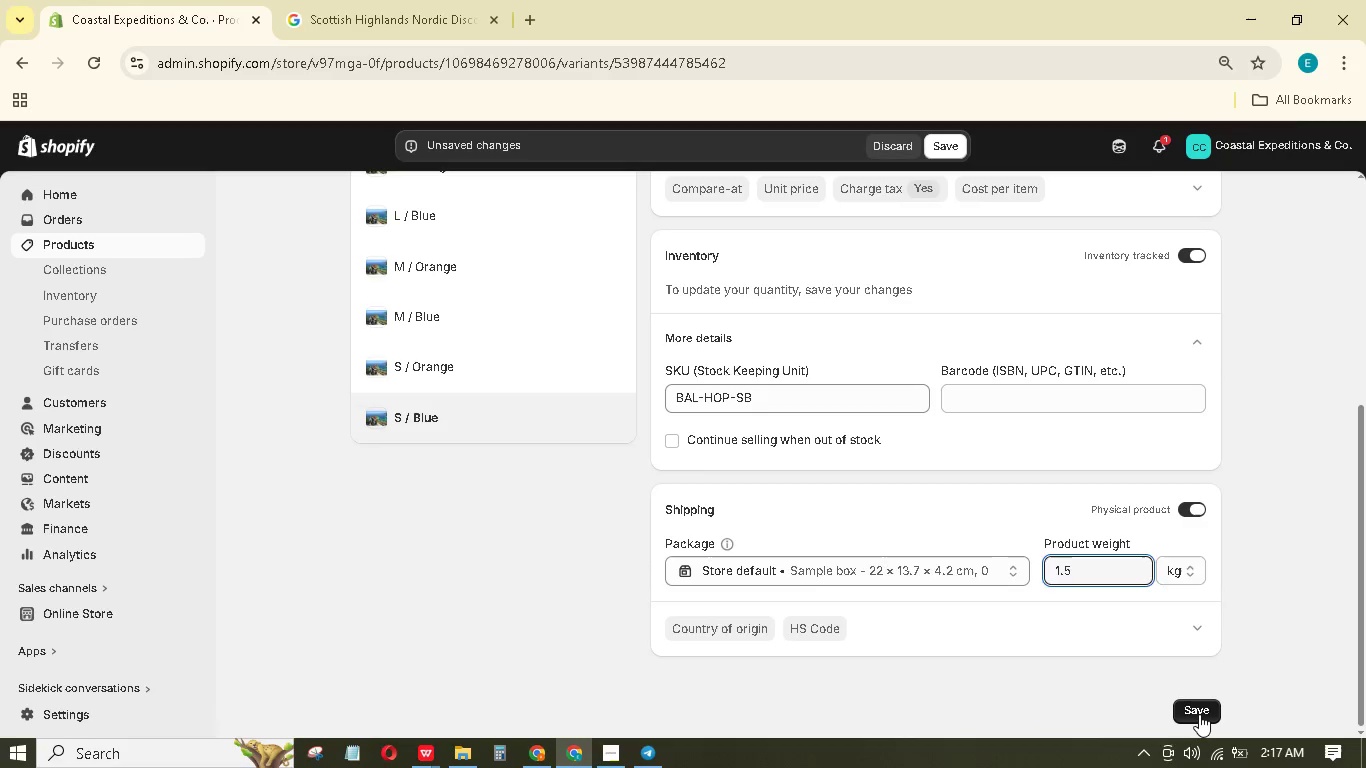 
left_click([1199, 714])
 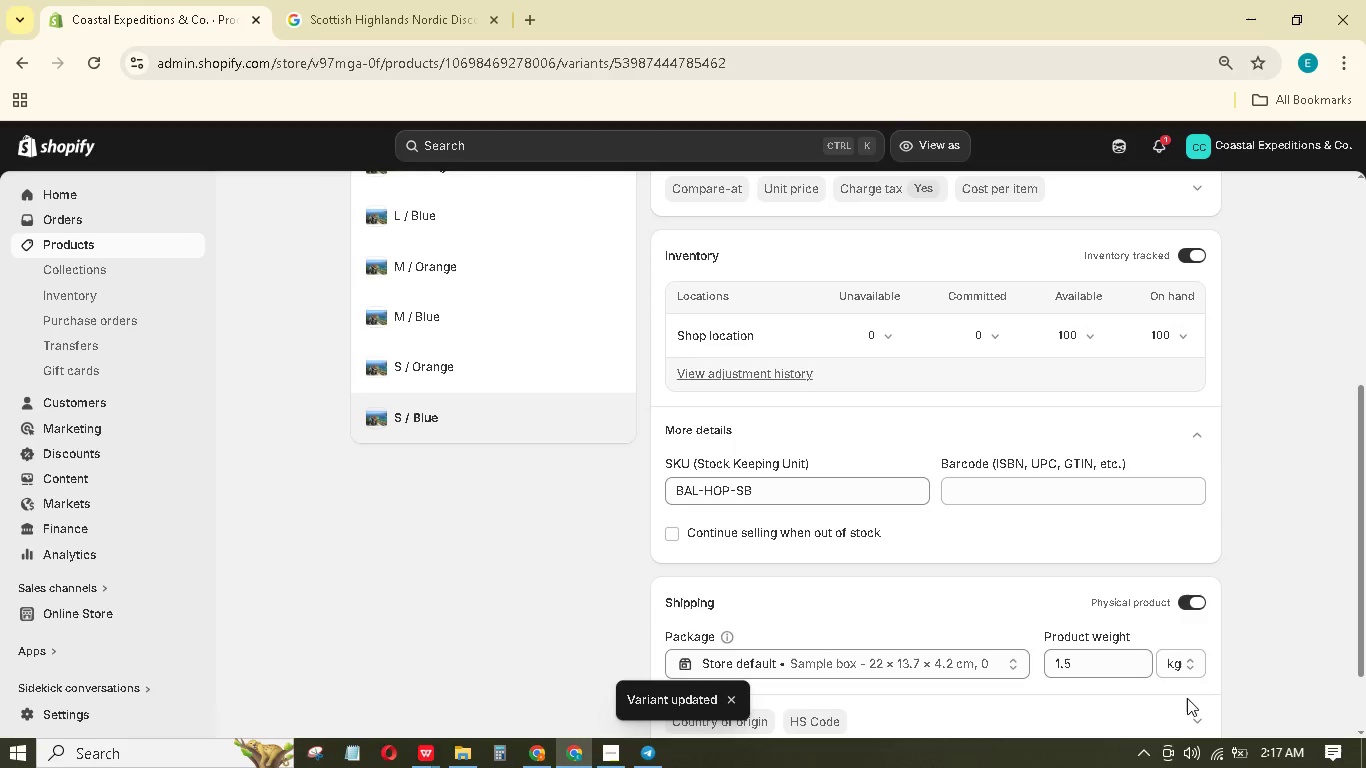 
scroll: coordinate [444, 290], scroll_direction: up, amount: 7.0
 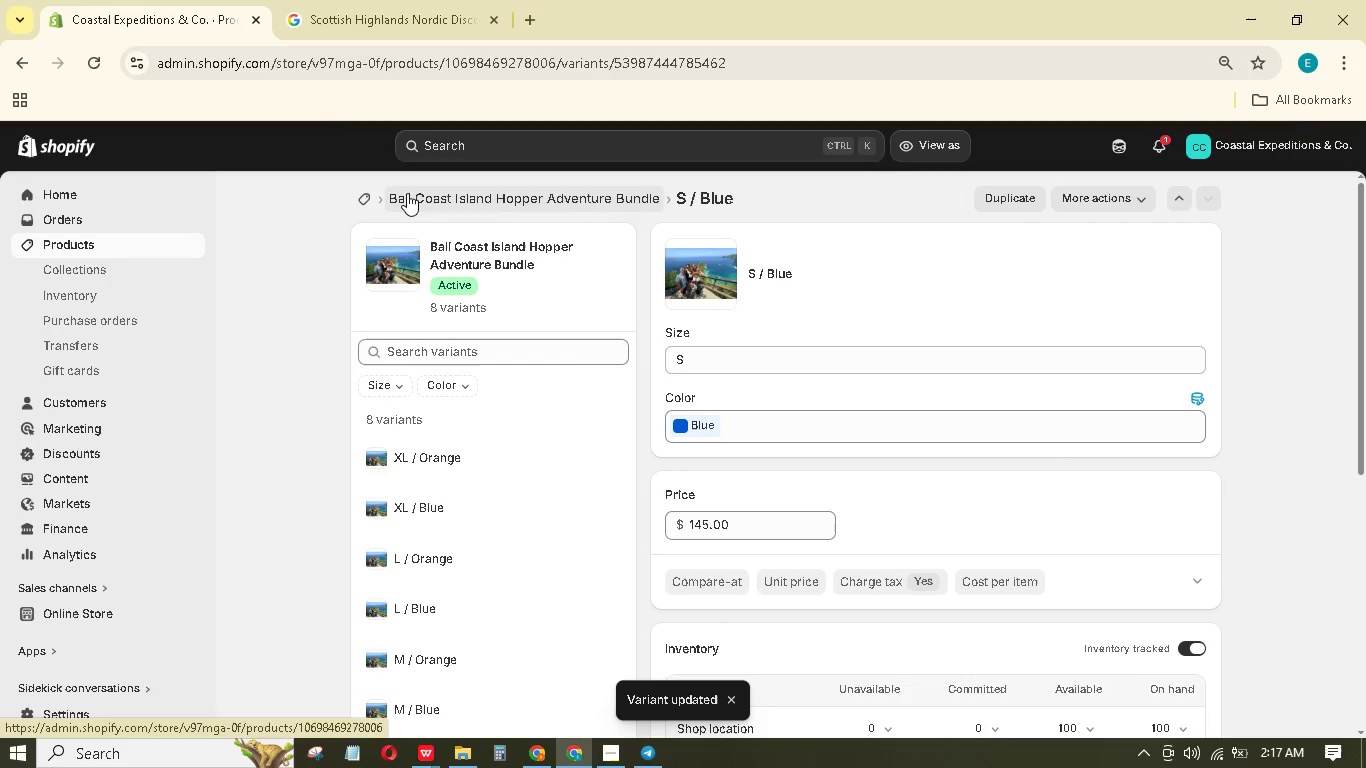 
left_click([407, 193])
 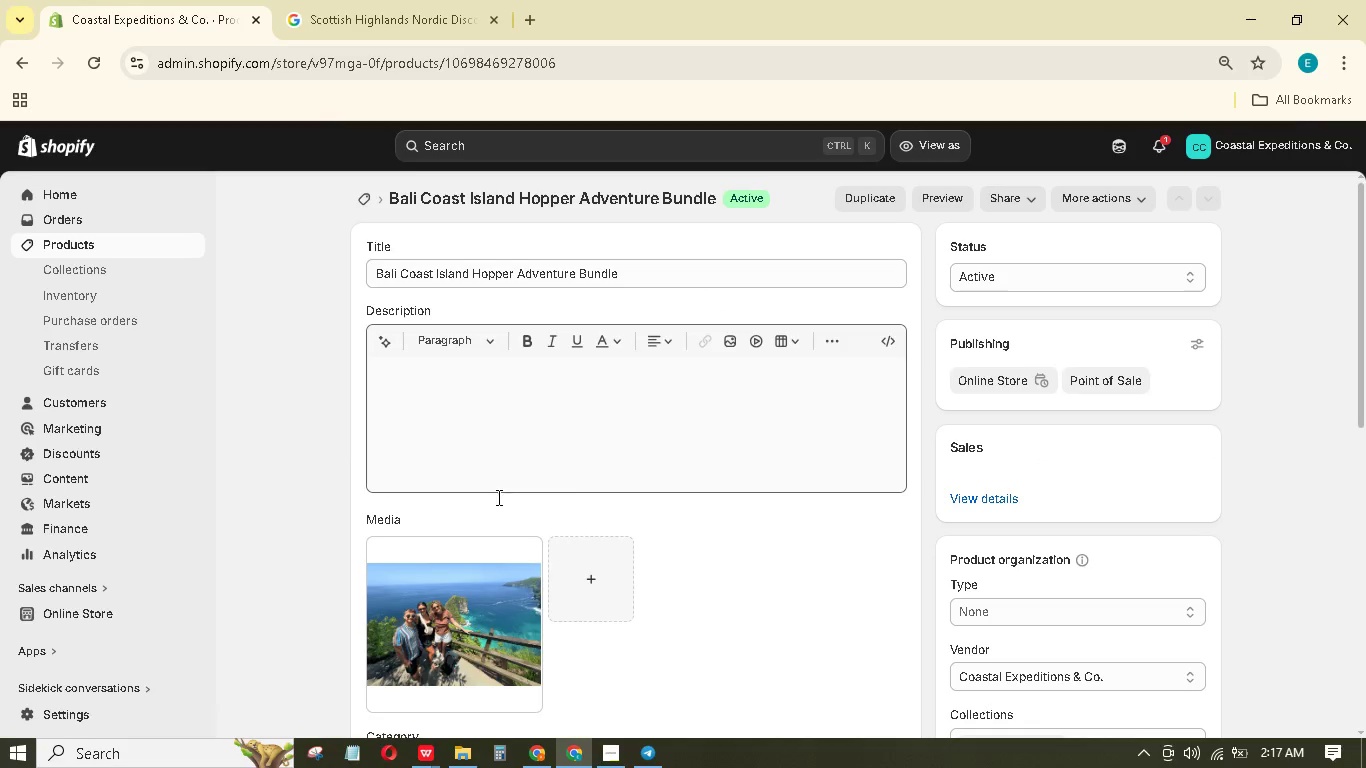 
left_click([465, 690])
 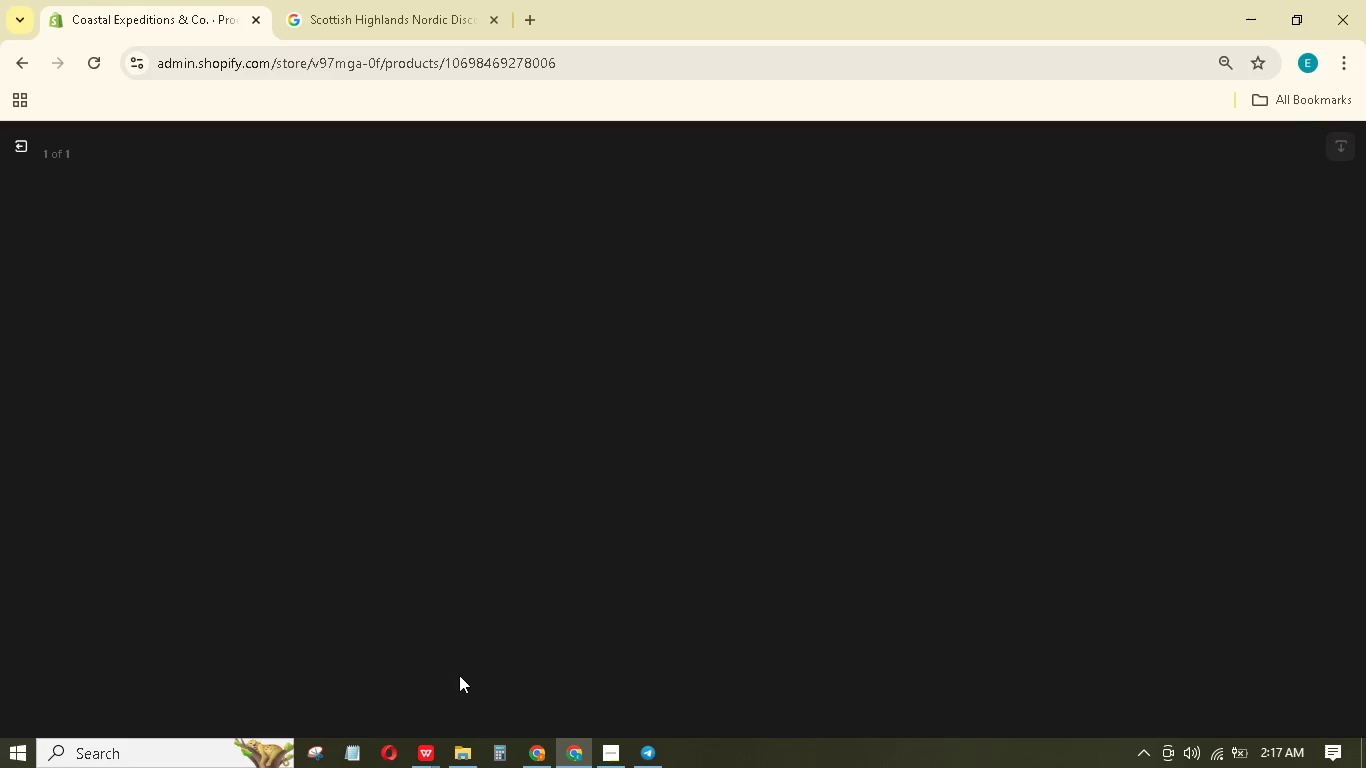 
wait(16.25)
 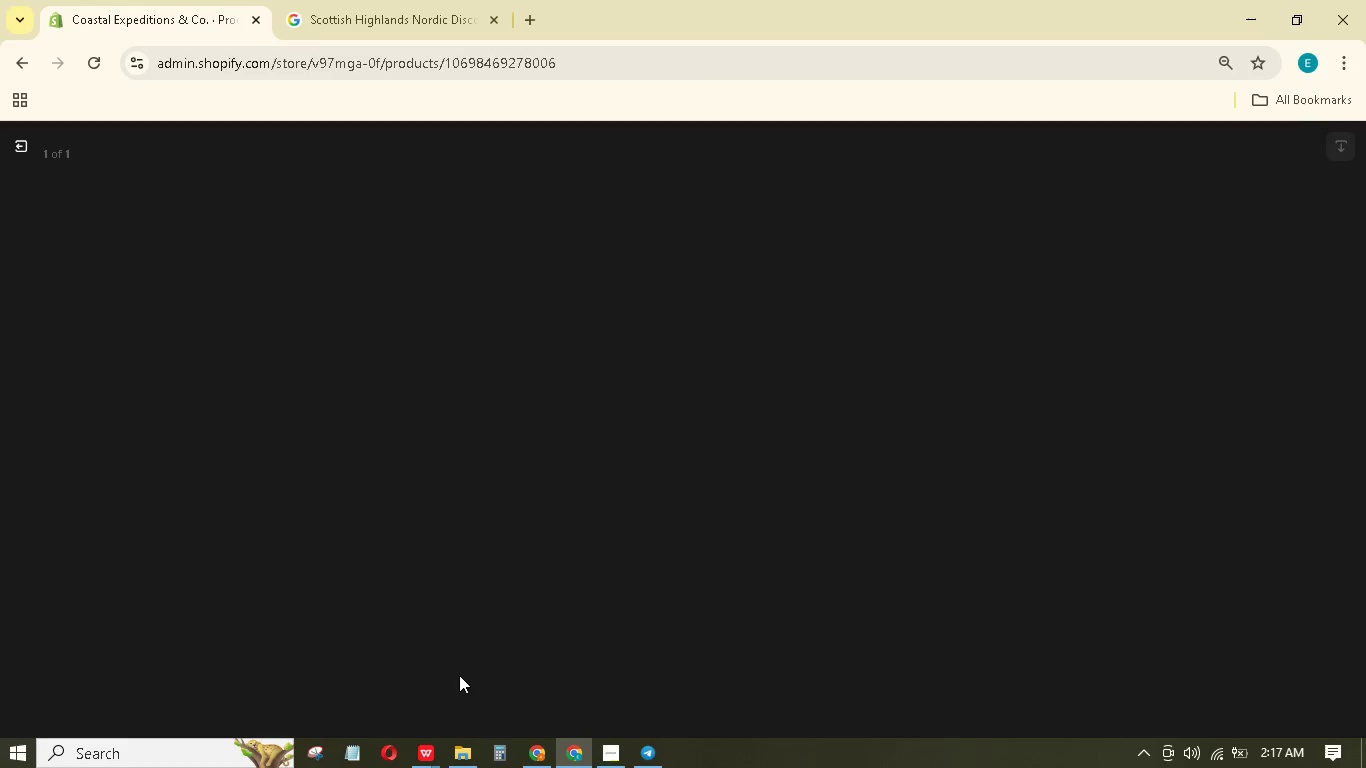 
left_click([23, 153])
 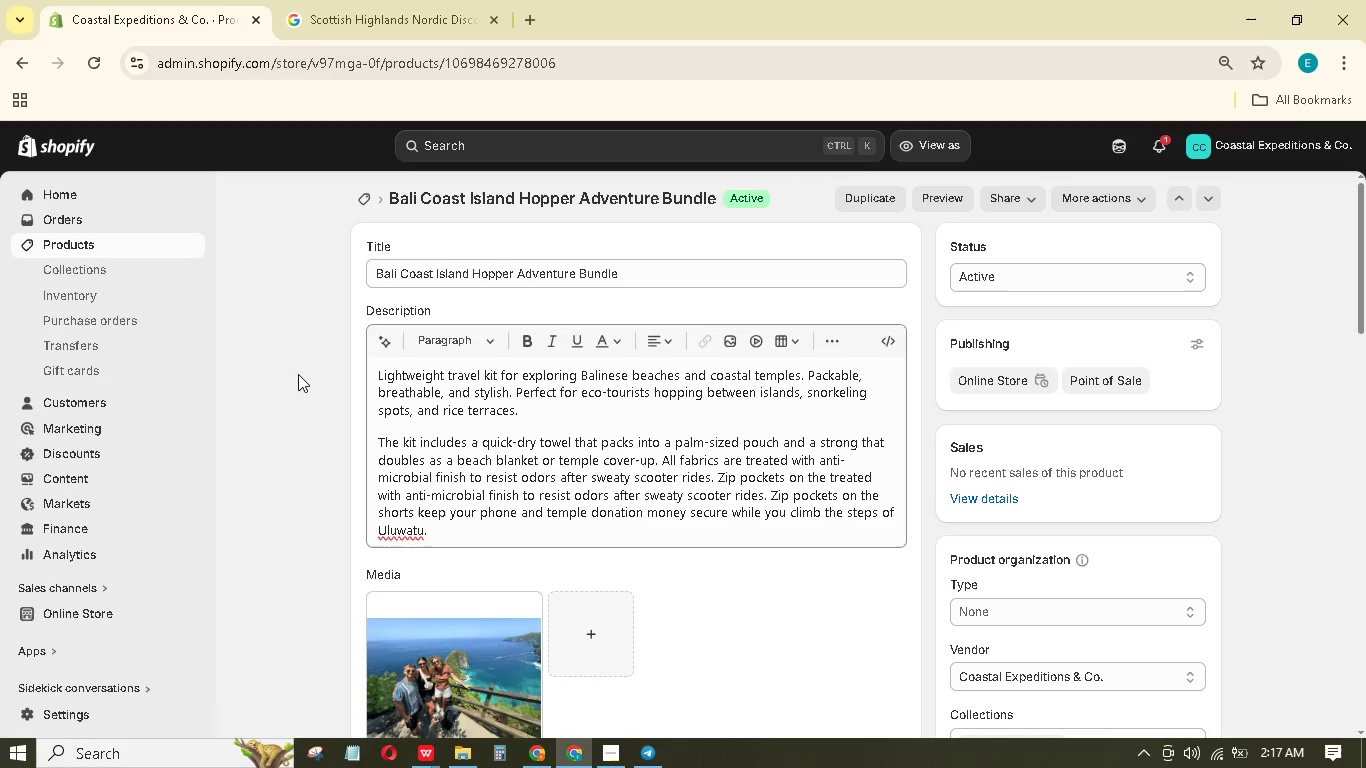 
scroll: coordinate [423, 491], scroll_direction: down, amount: 9.0
 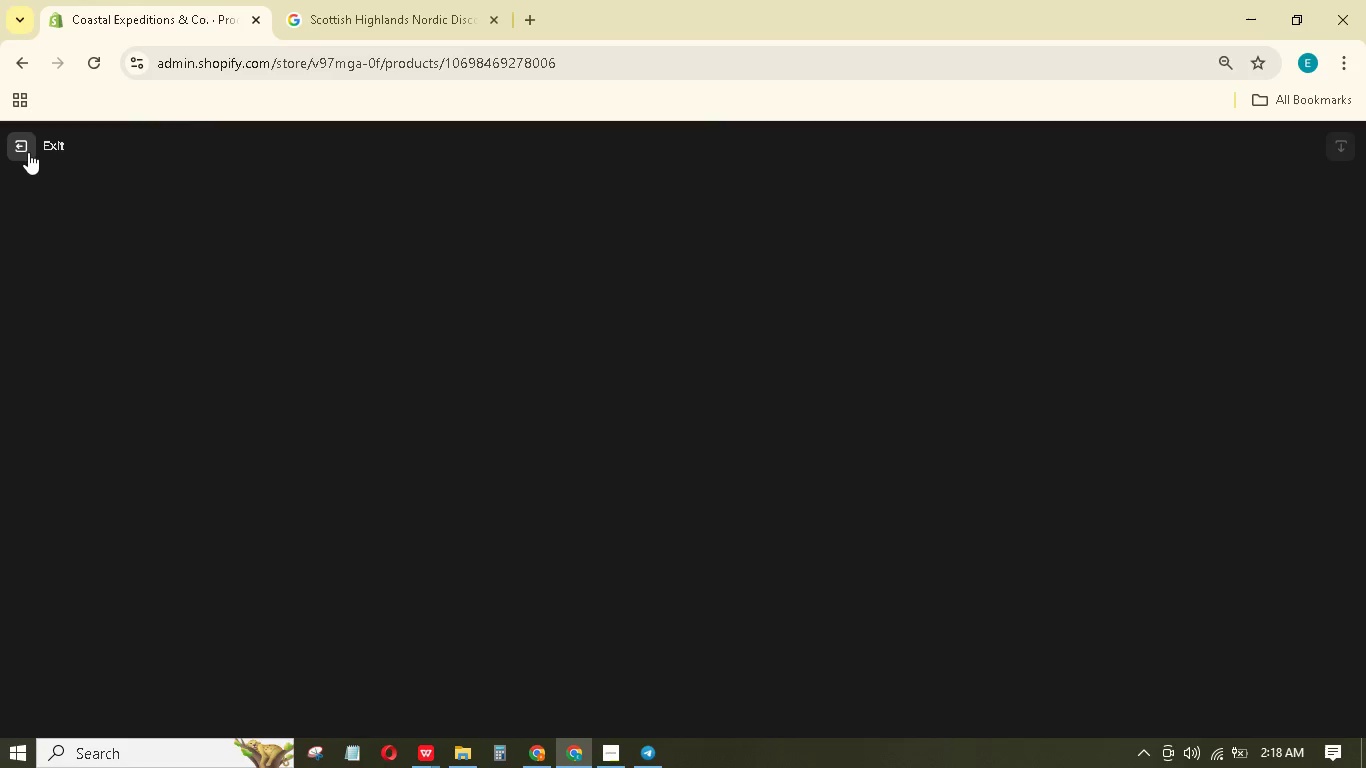 
left_click([29, 153])
 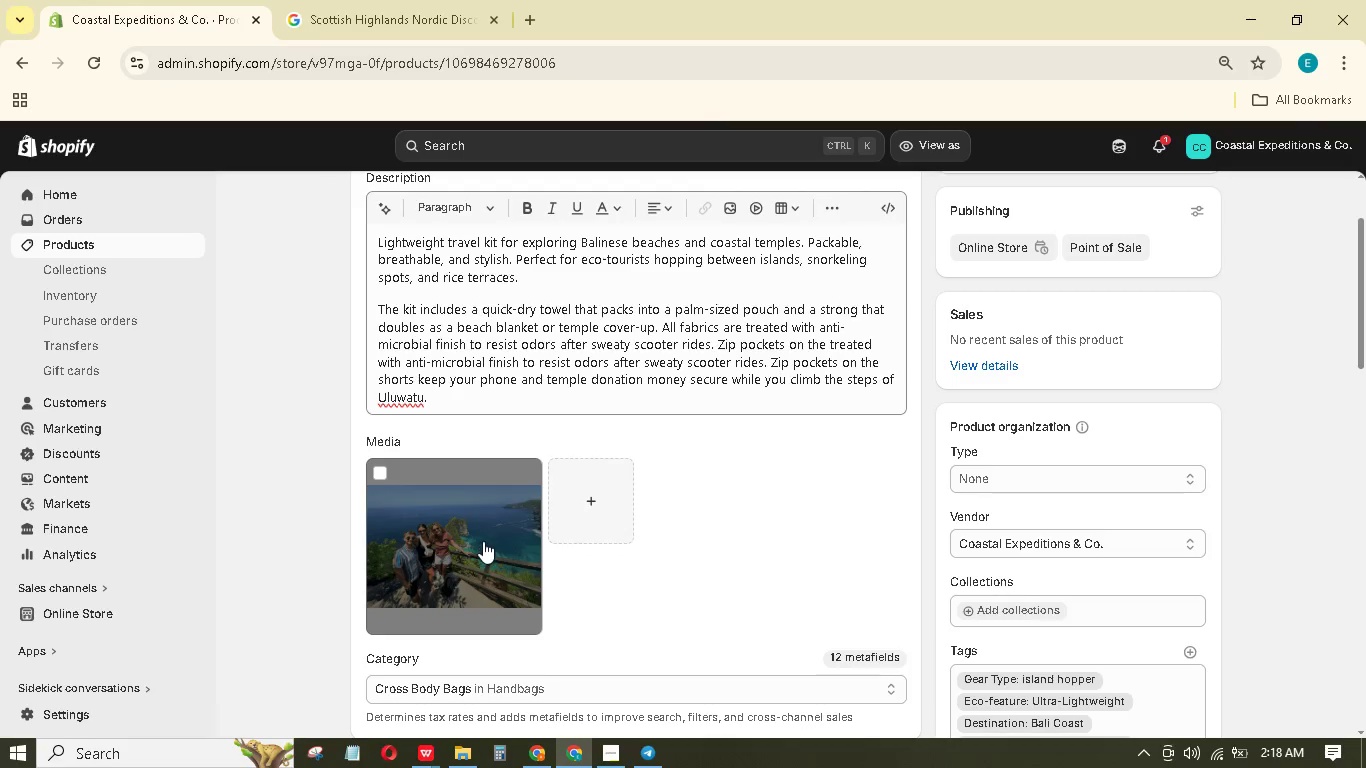 
scroll: coordinate [378, 543], scroll_direction: down, amount: 18.0
 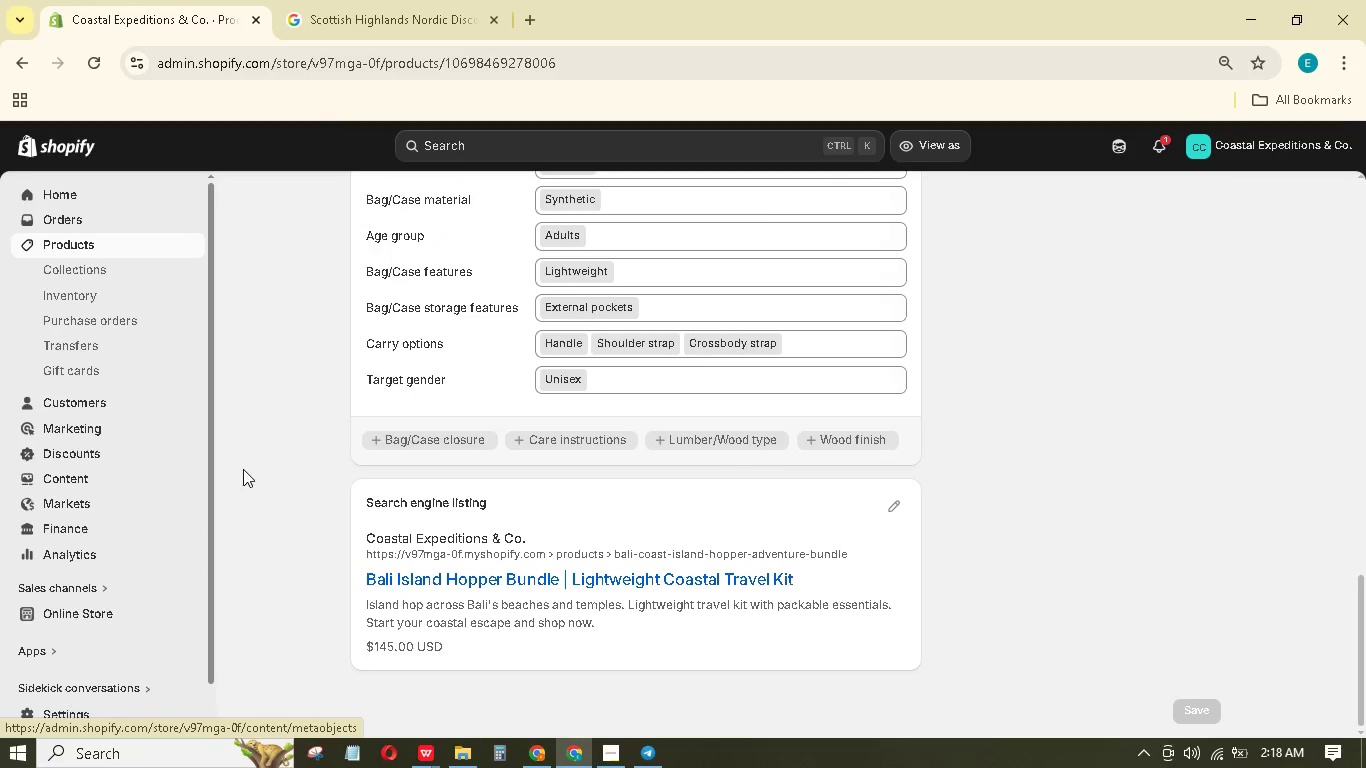 
scroll: coordinate [279, 387], scroll_direction: up, amount: 28.0
 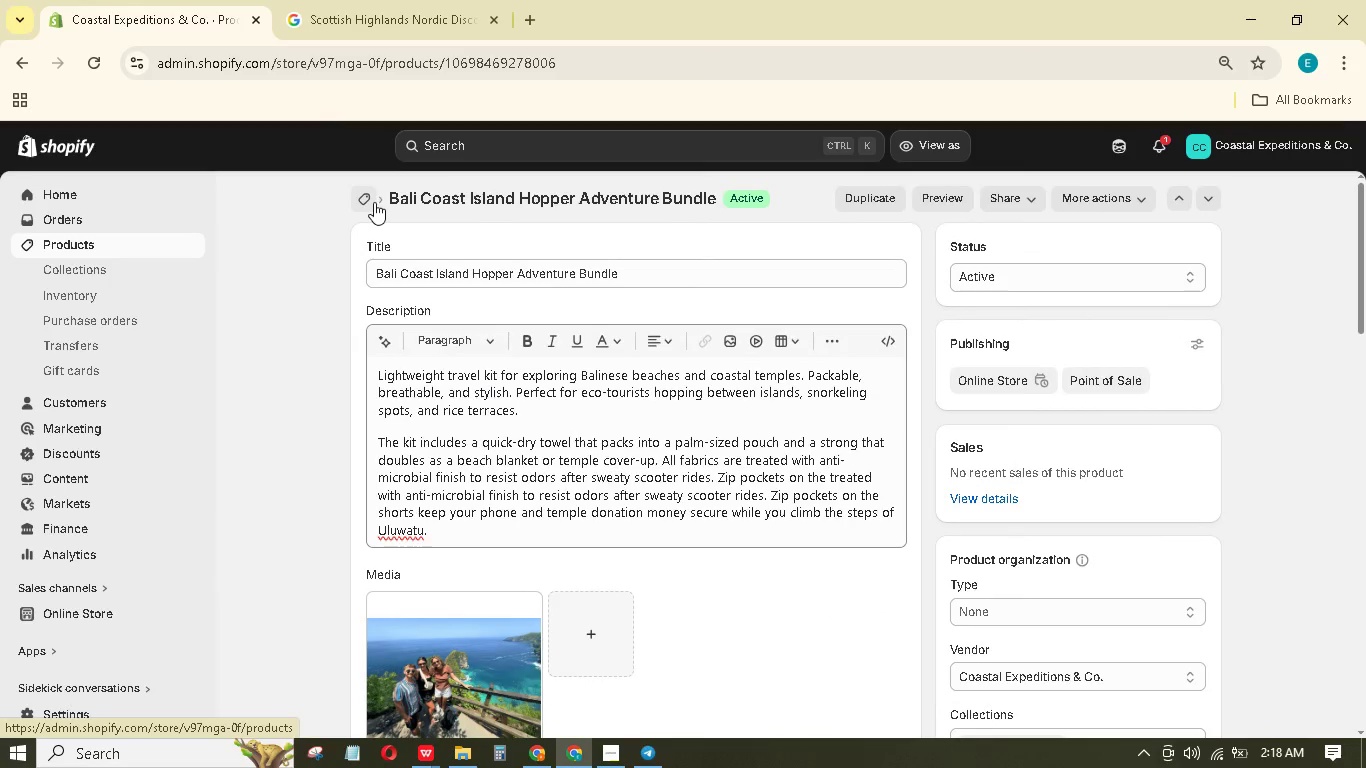 
left_click([374, 202])
 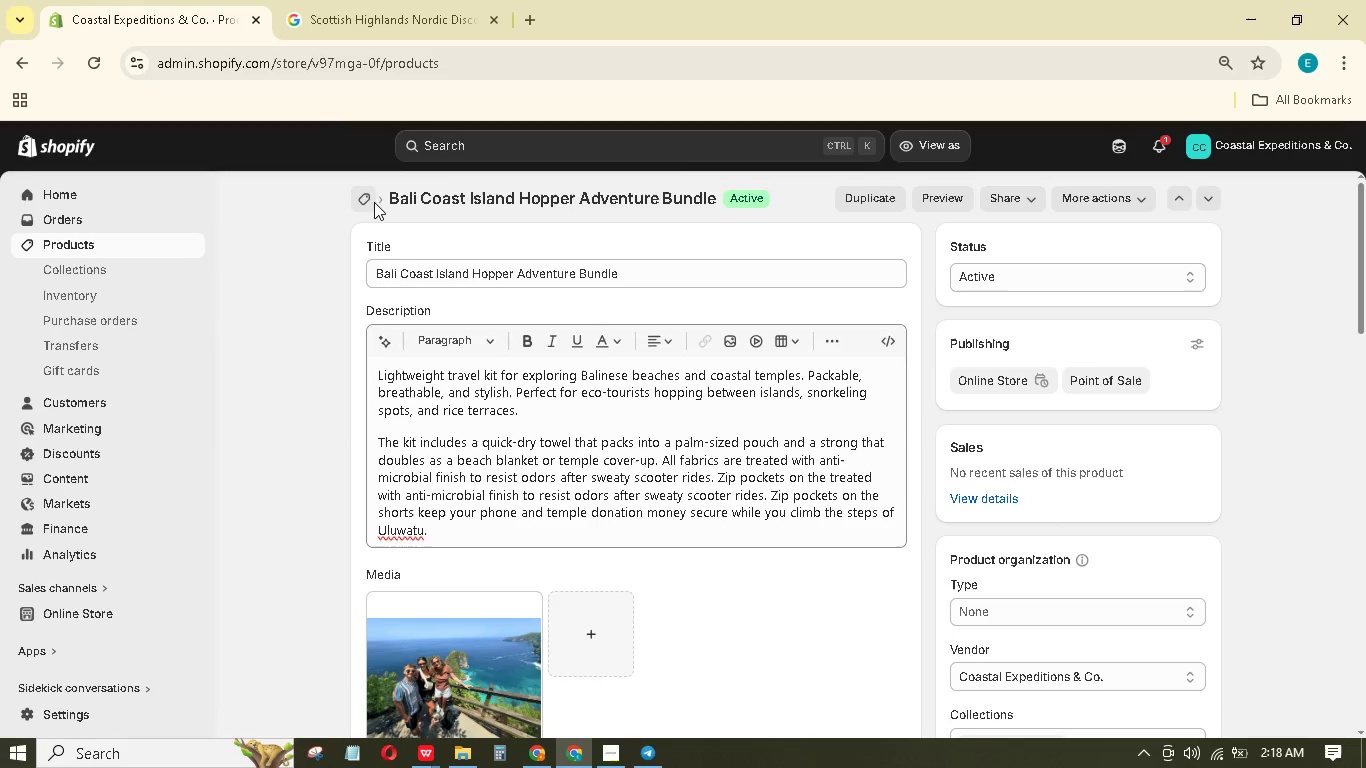 
mouse_move([354, 193])
 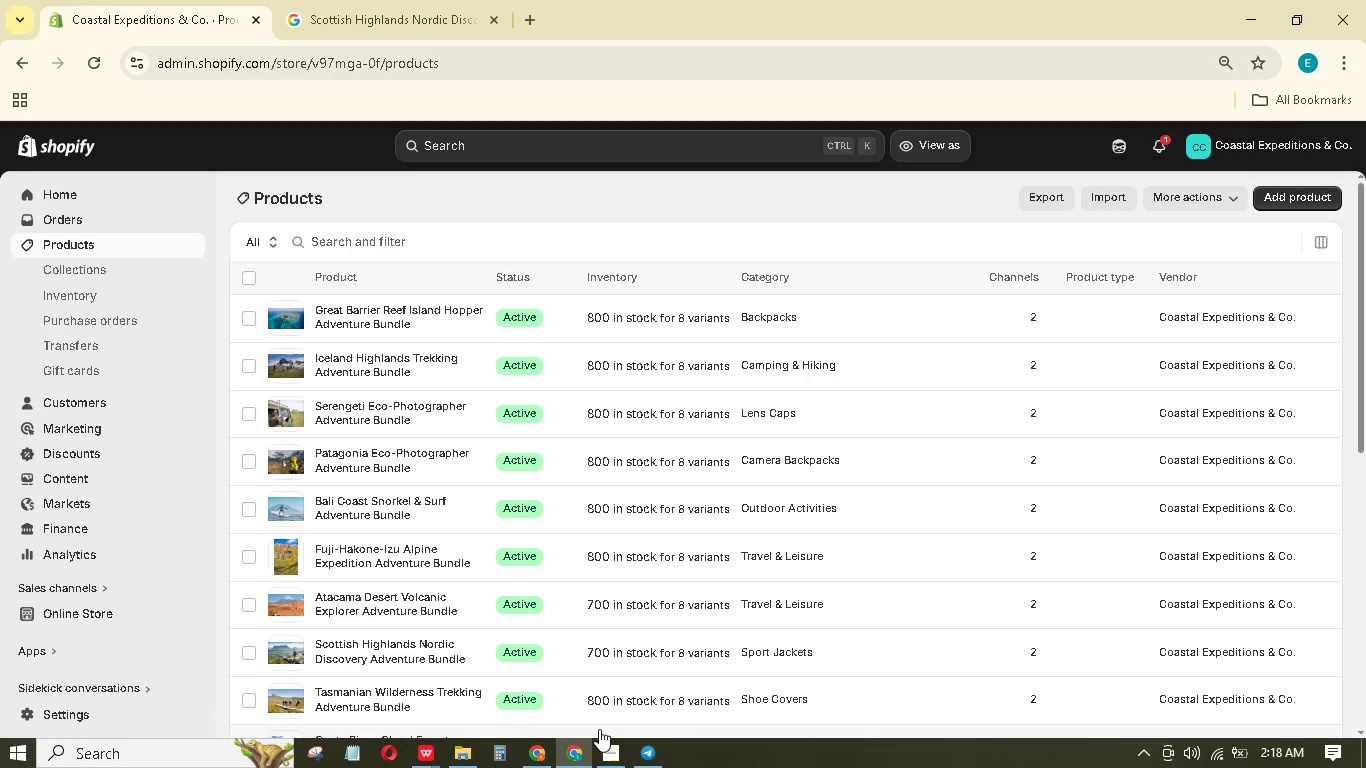 
wait(9.9)
 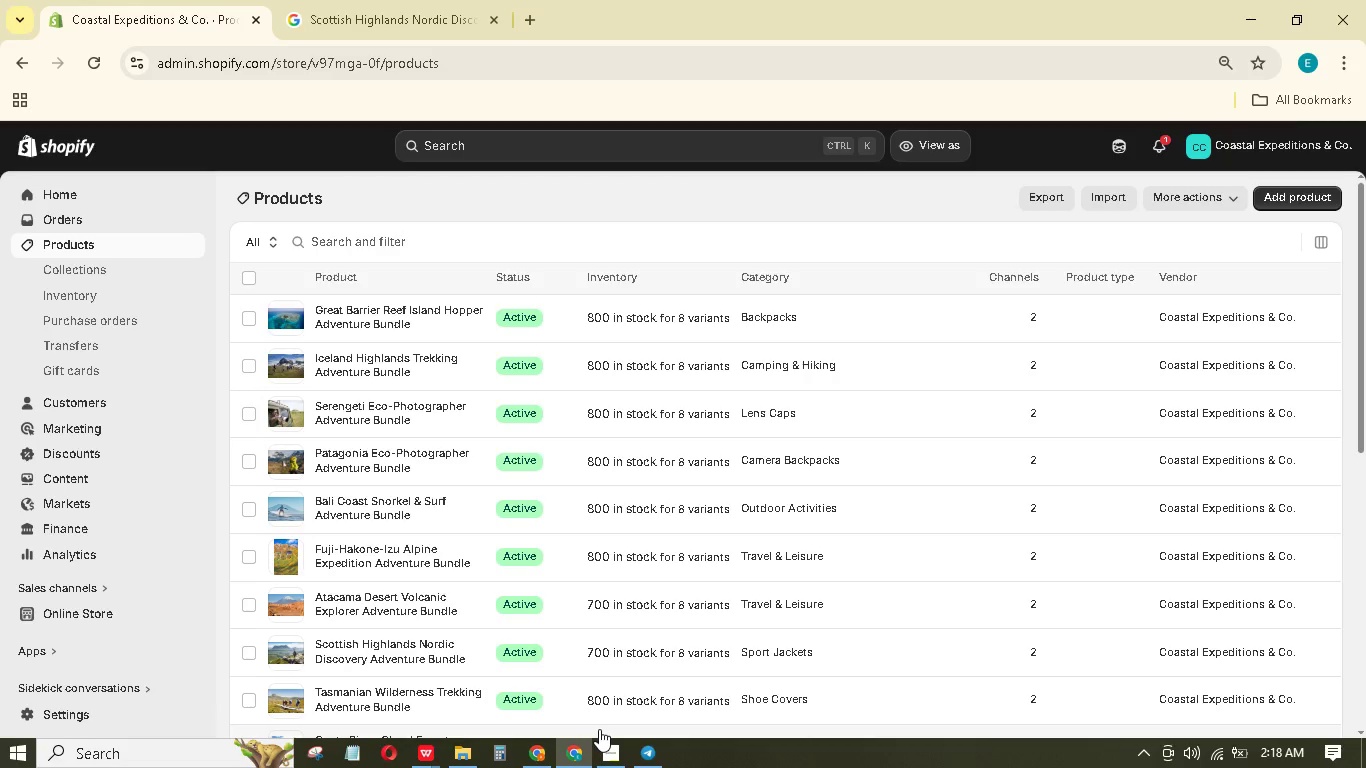 
scroll: coordinate [530, 680], scroll_direction: down, amount: 33.0
 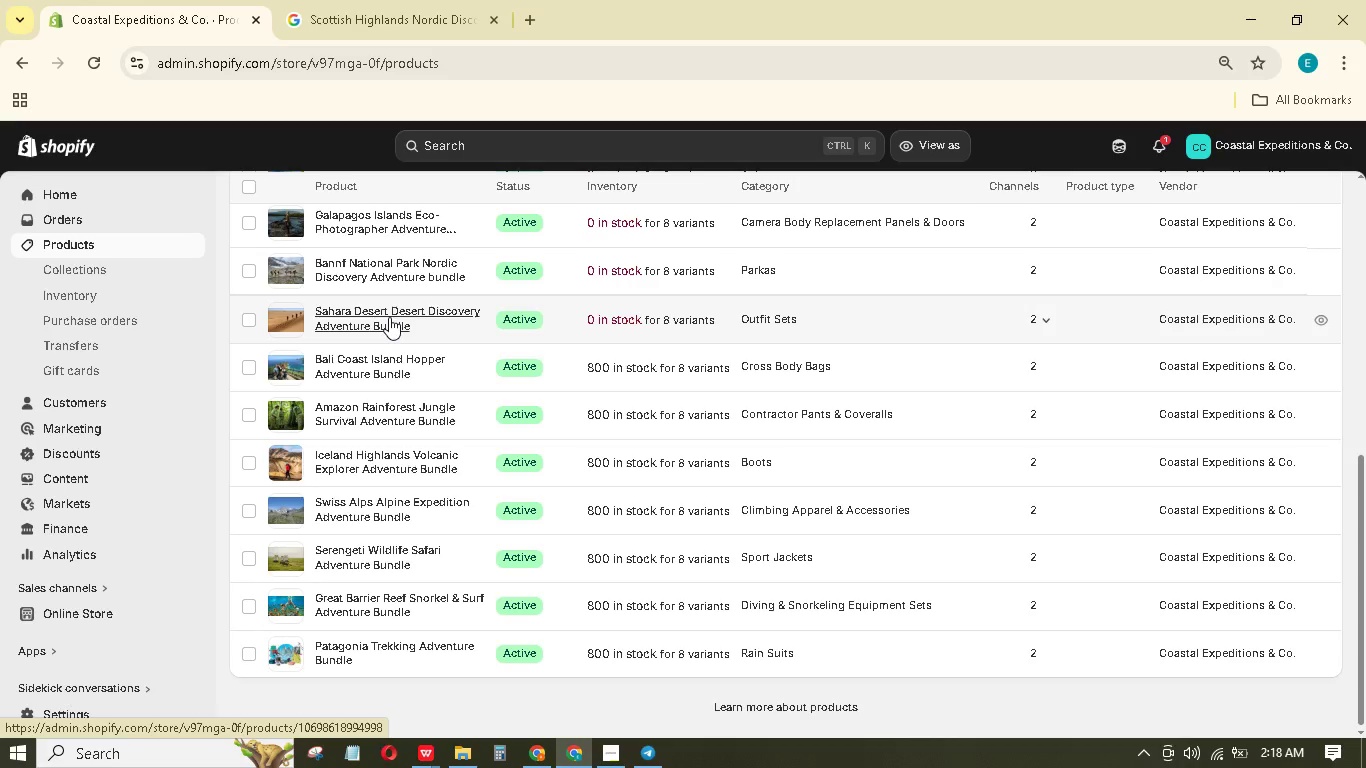 
left_click([389, 317])
 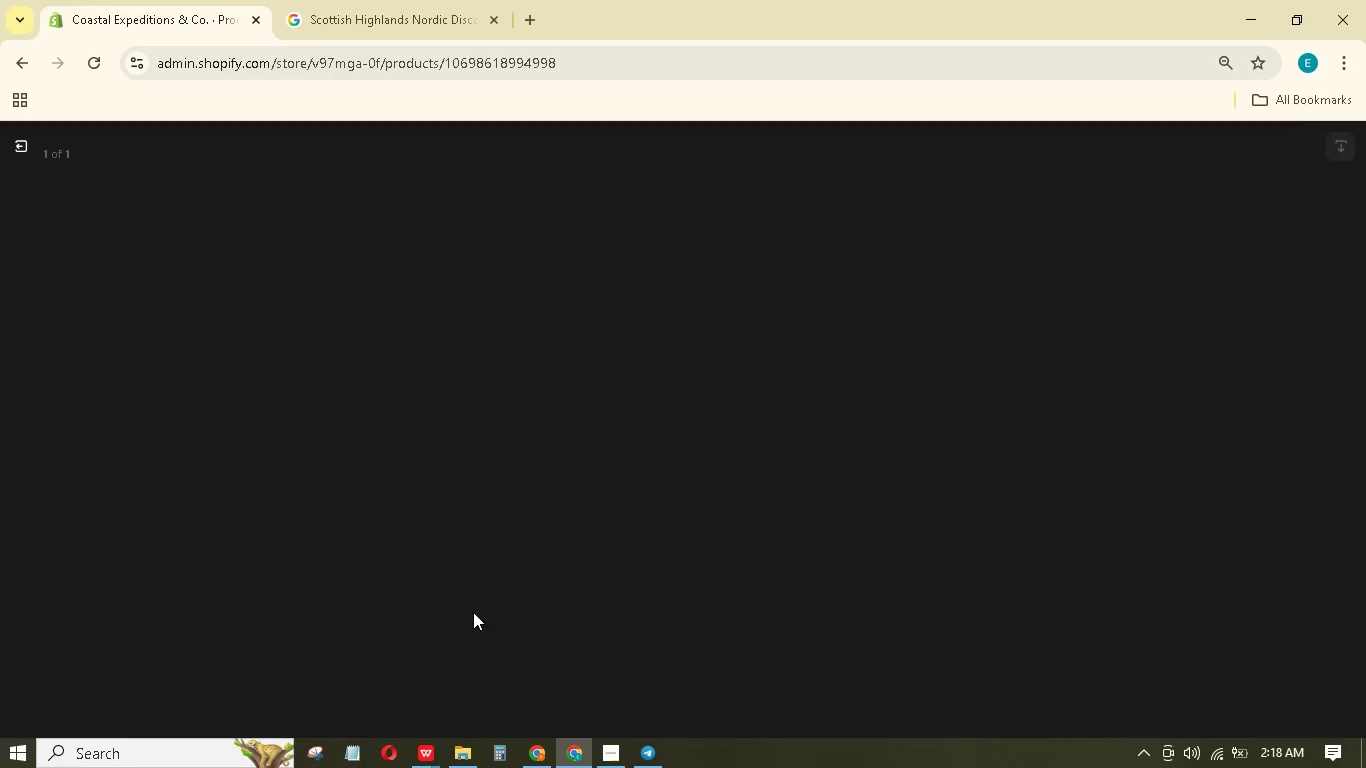 
wait(14.02)
 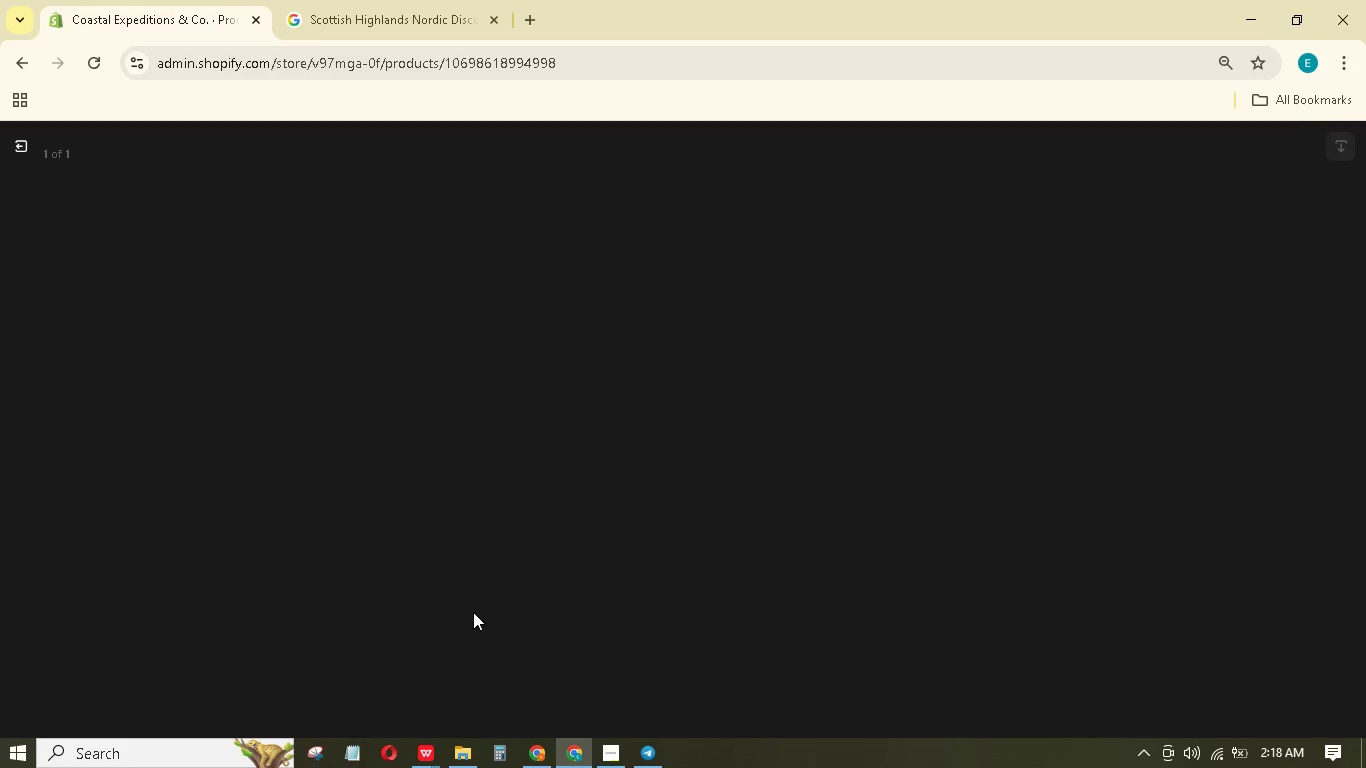 
left_click([1104, 354])
 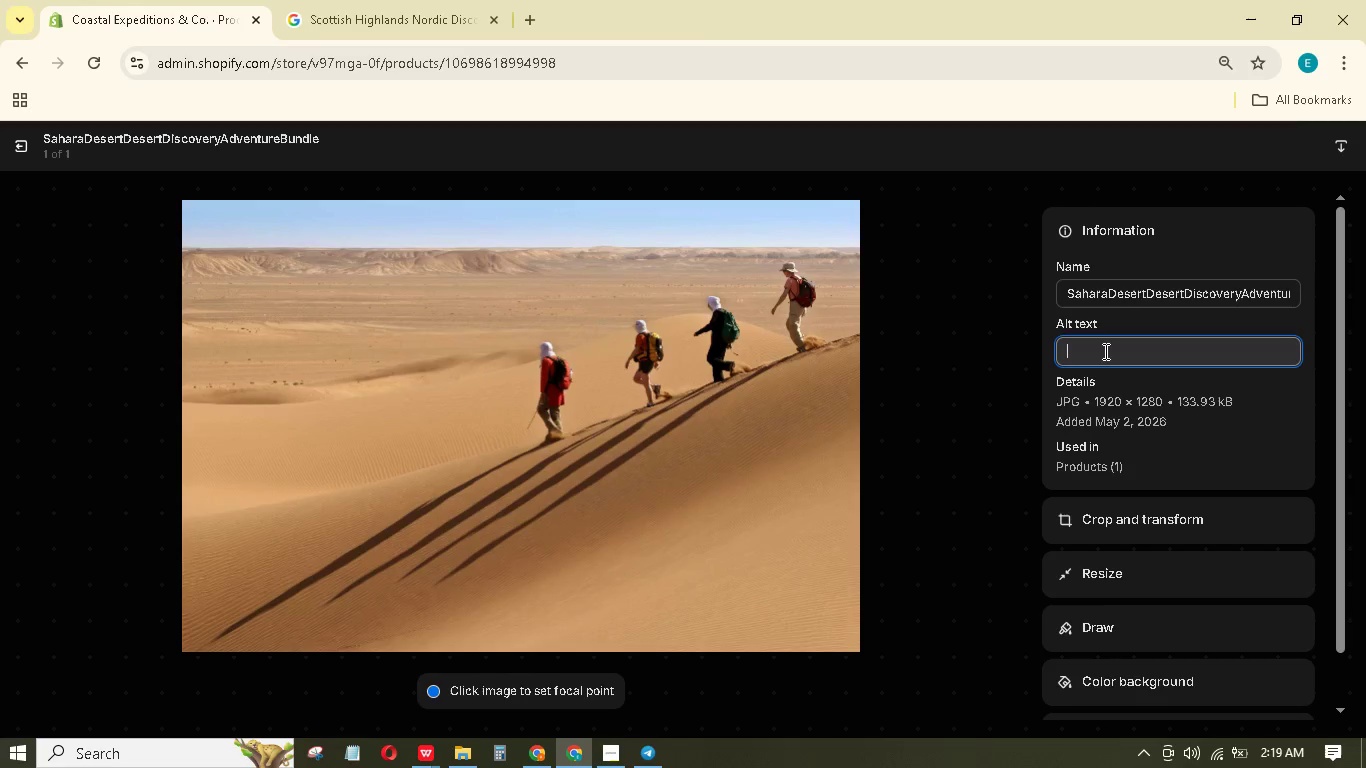 
type($ p)
key(Backspace)
key(Backspace)
key(Backspace)
key(Backspace)
key(Backspace)
key(Backspace)
type(4)
key(Backspace)
type(Four people walking down a sand dune surrounded by a deert.)
 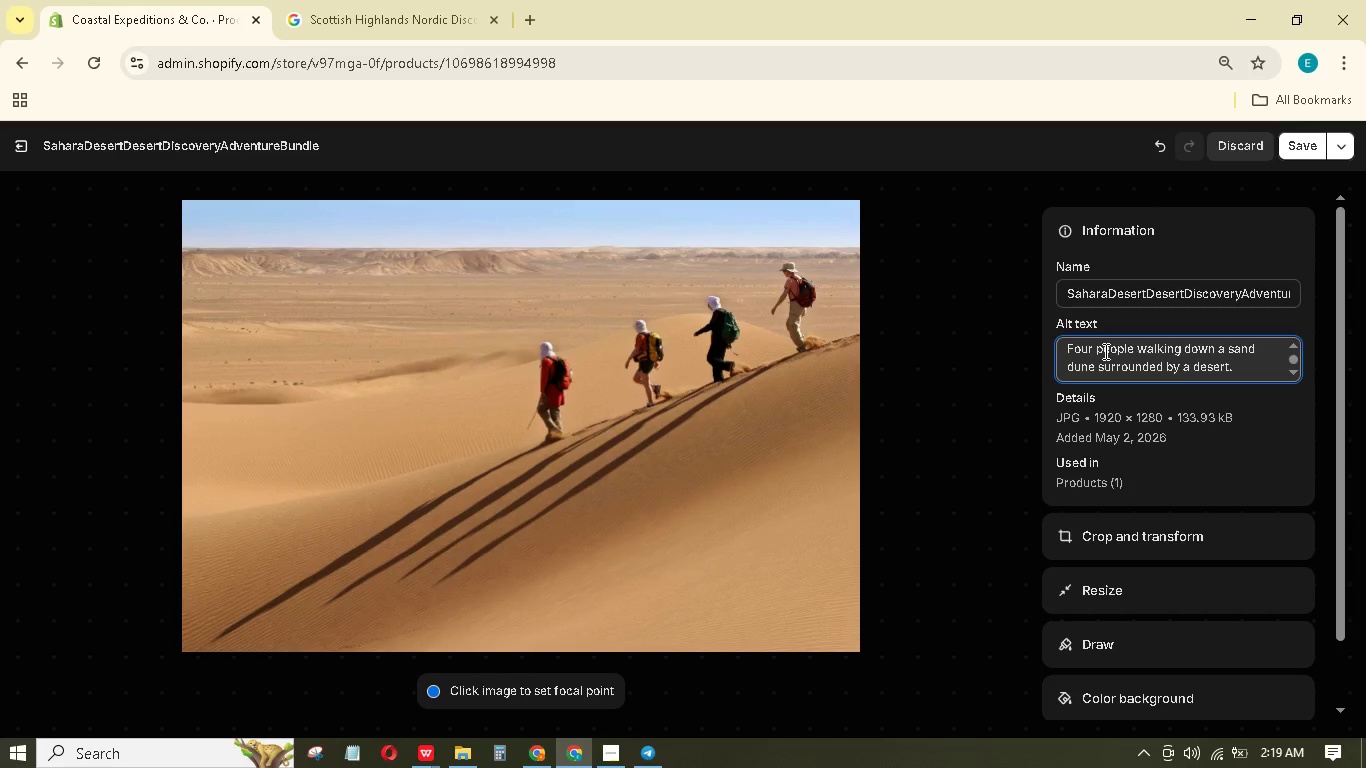 
wait(5.2)
 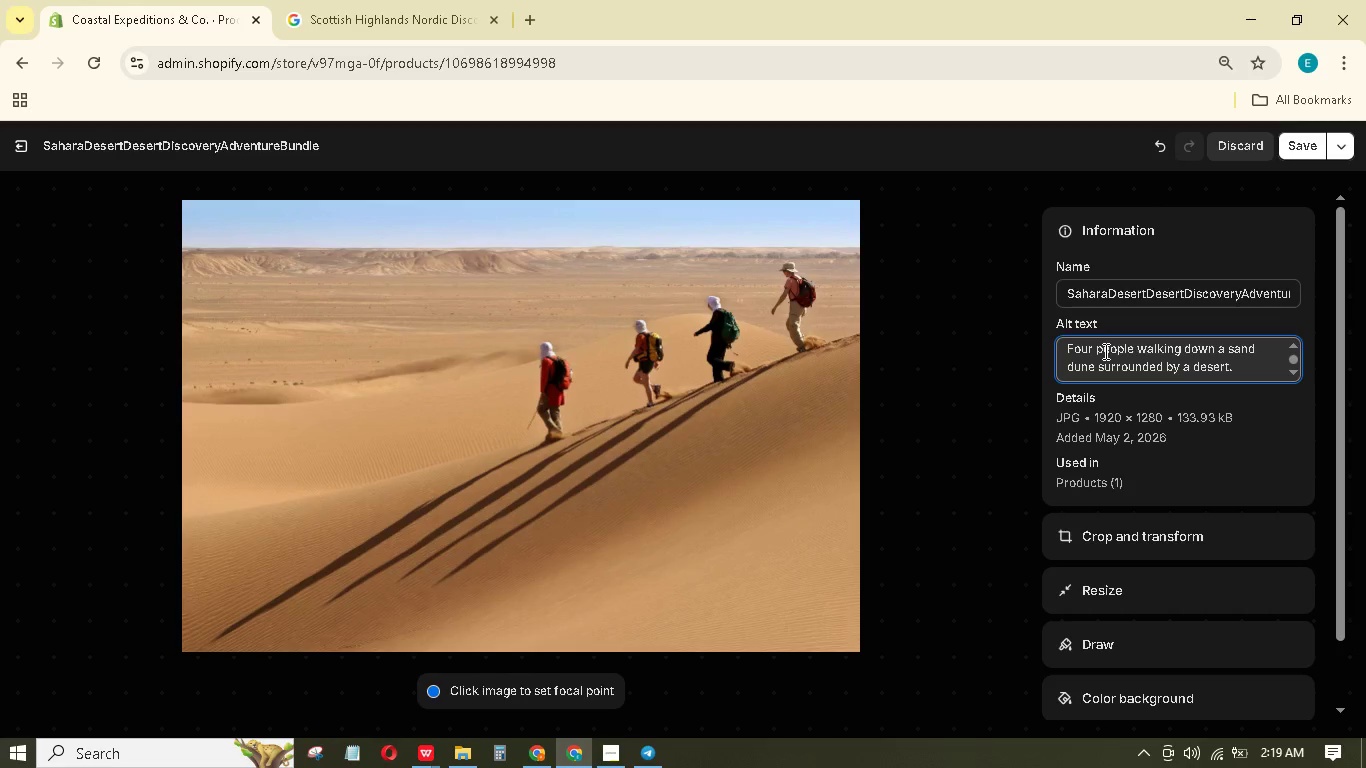 
left_click([1291, 152])
 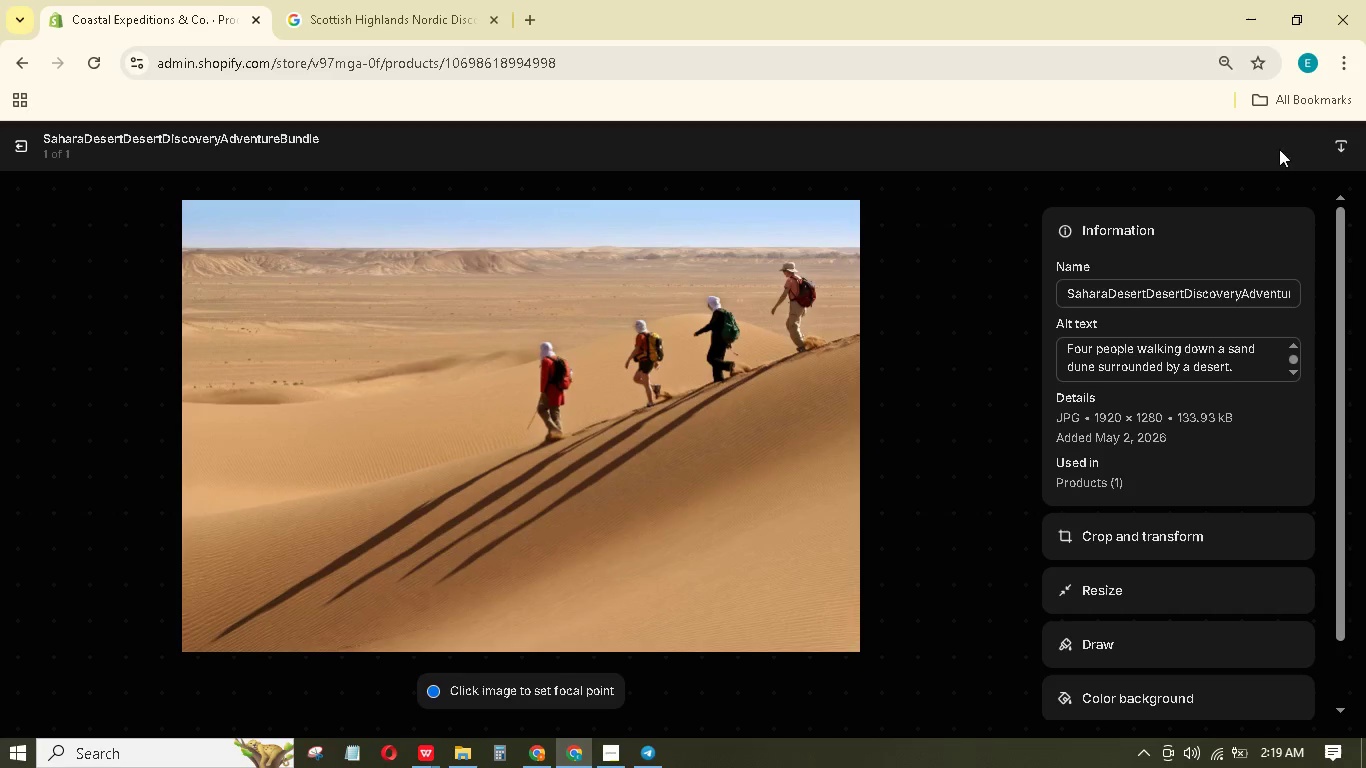 
wait(5.59)
 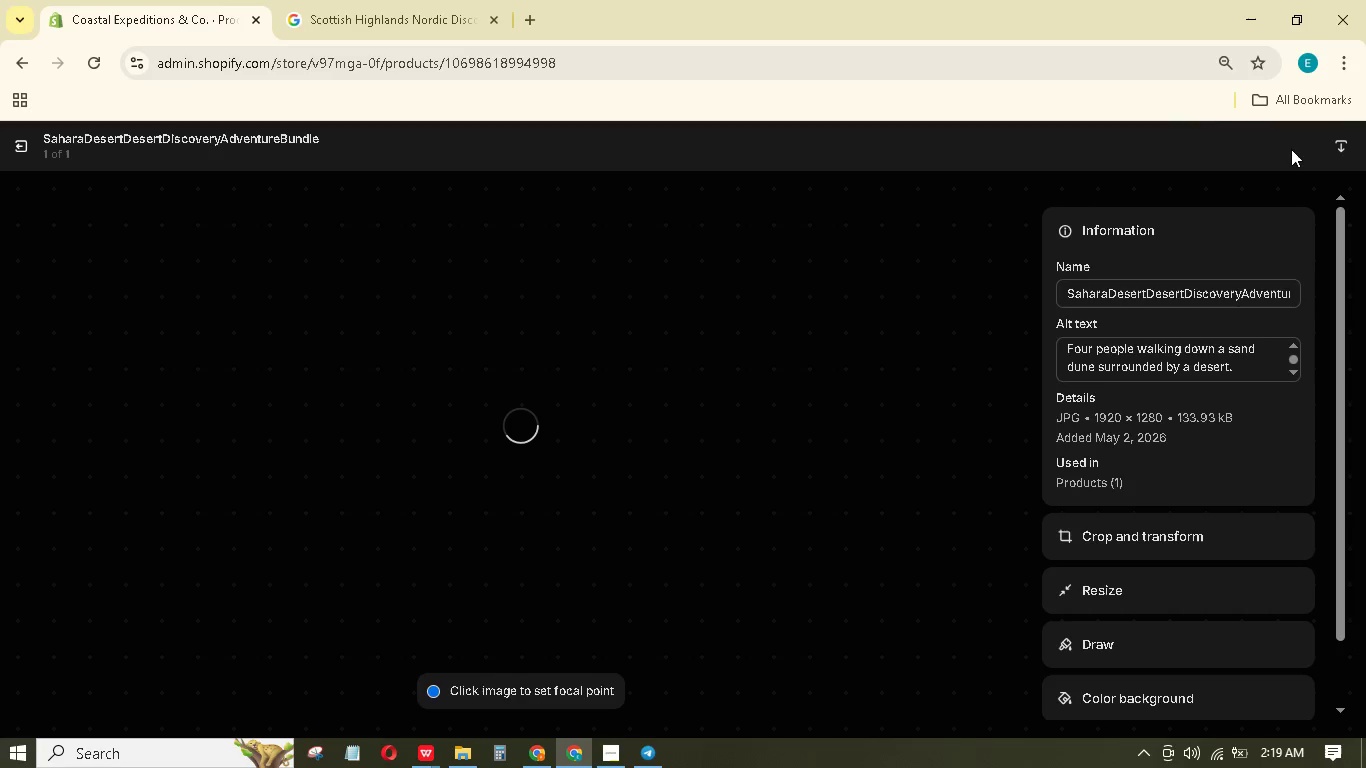 
left_click([21, 139])
 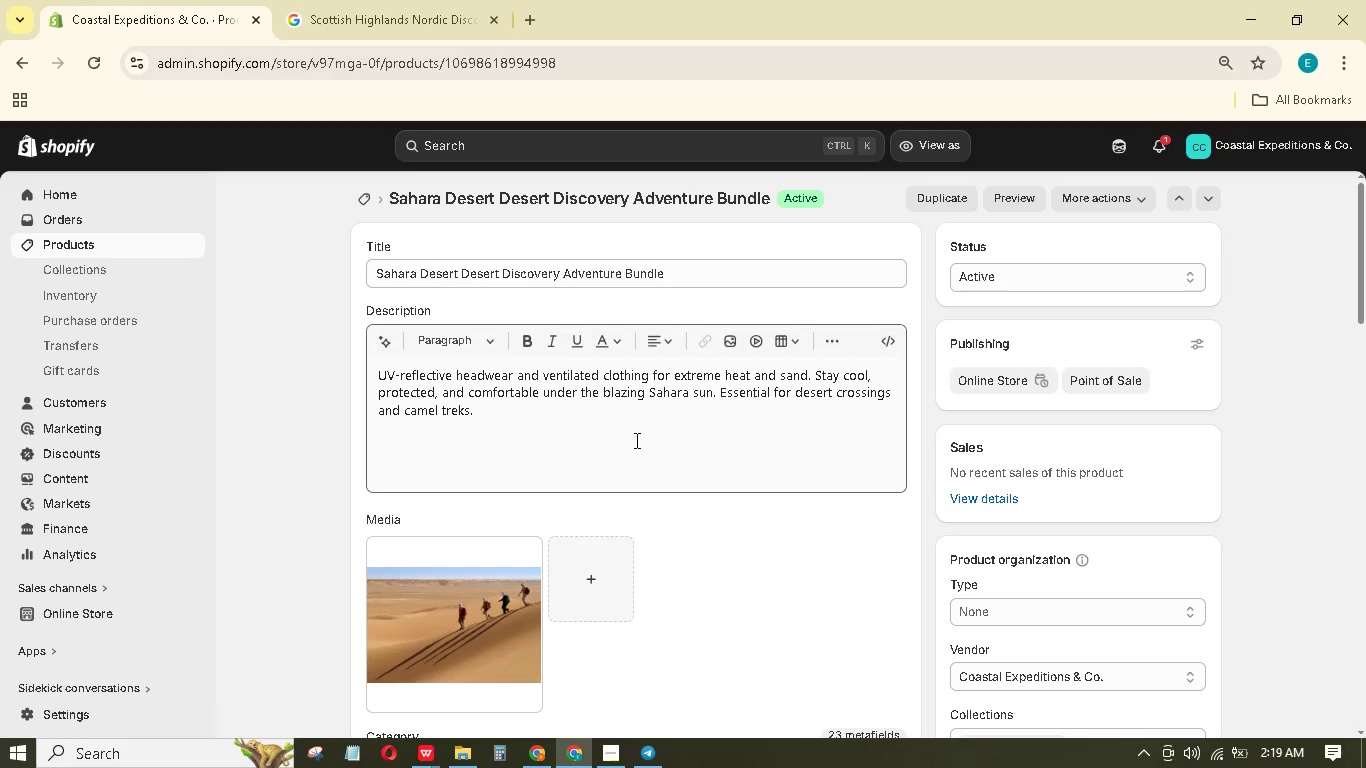 
left_click([602, 452])
 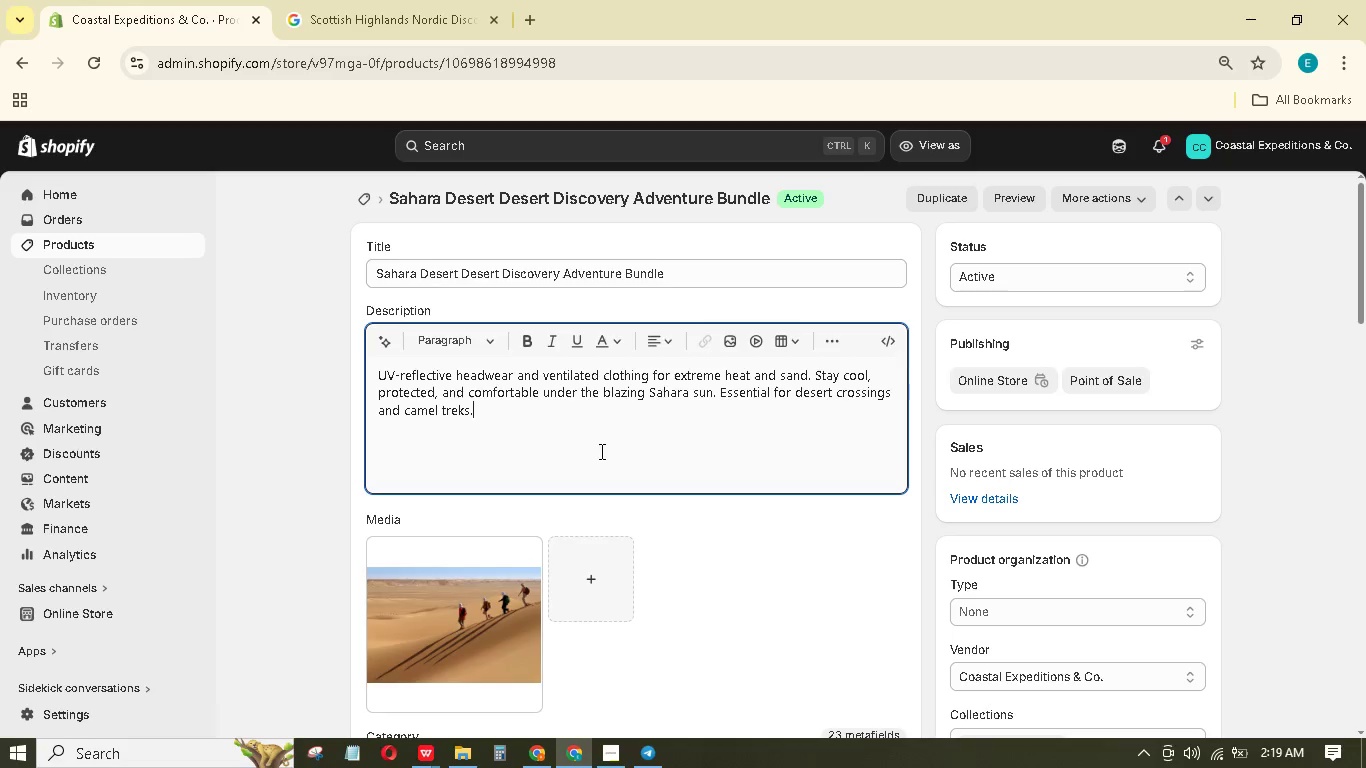 
key(NumpadEnter)
type(The headwer fe)
key(Backspace)
key(Backspace)
type(reflects up to 90% of UV radiatin while allowing scalp breathabiliy. Ventilated clothing uses a micro-mesh underarm panel tht increaes air flow by 40% compared to standard dert ger. We also include a sand-resistant water bottle sleeve tht keeps your hysration cool even t 5")
key(Backspace)
type( degrees - you will drink more and collapse less on the duns)
 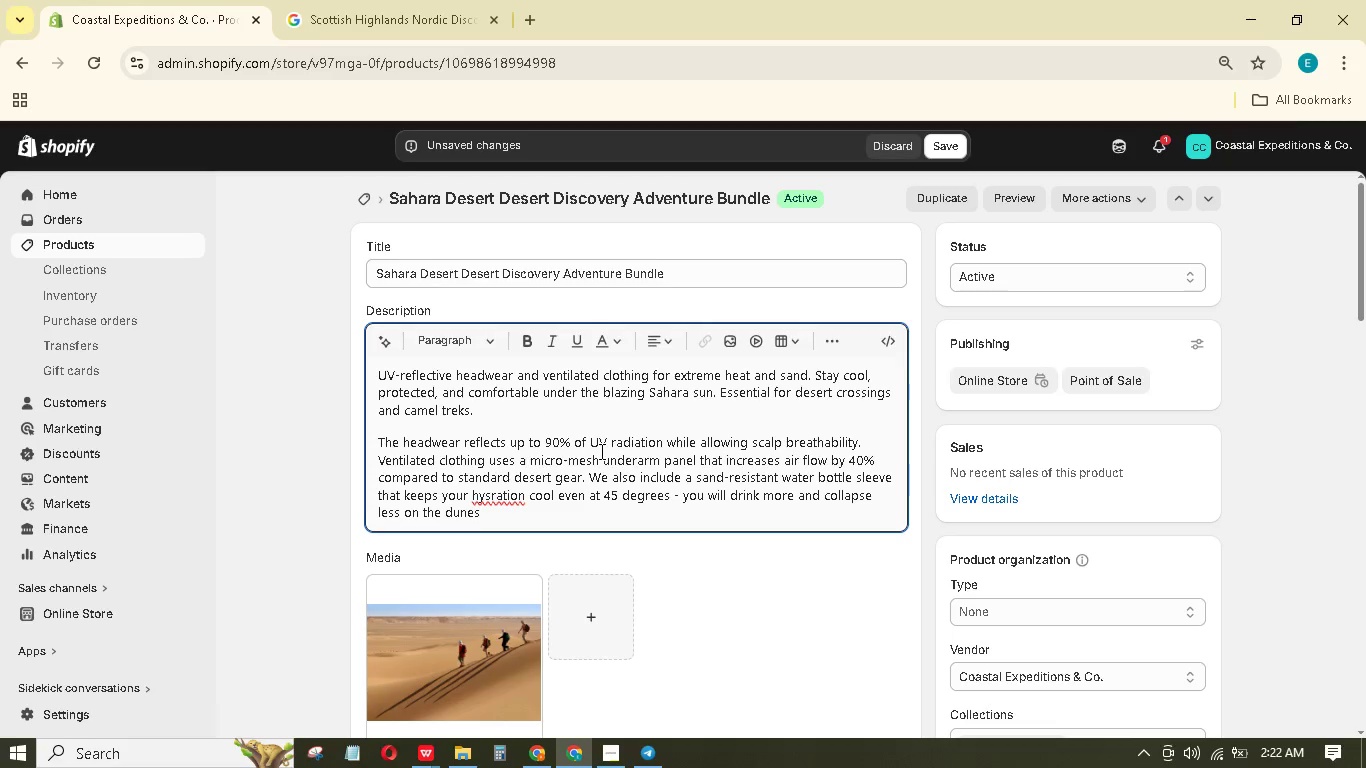 
 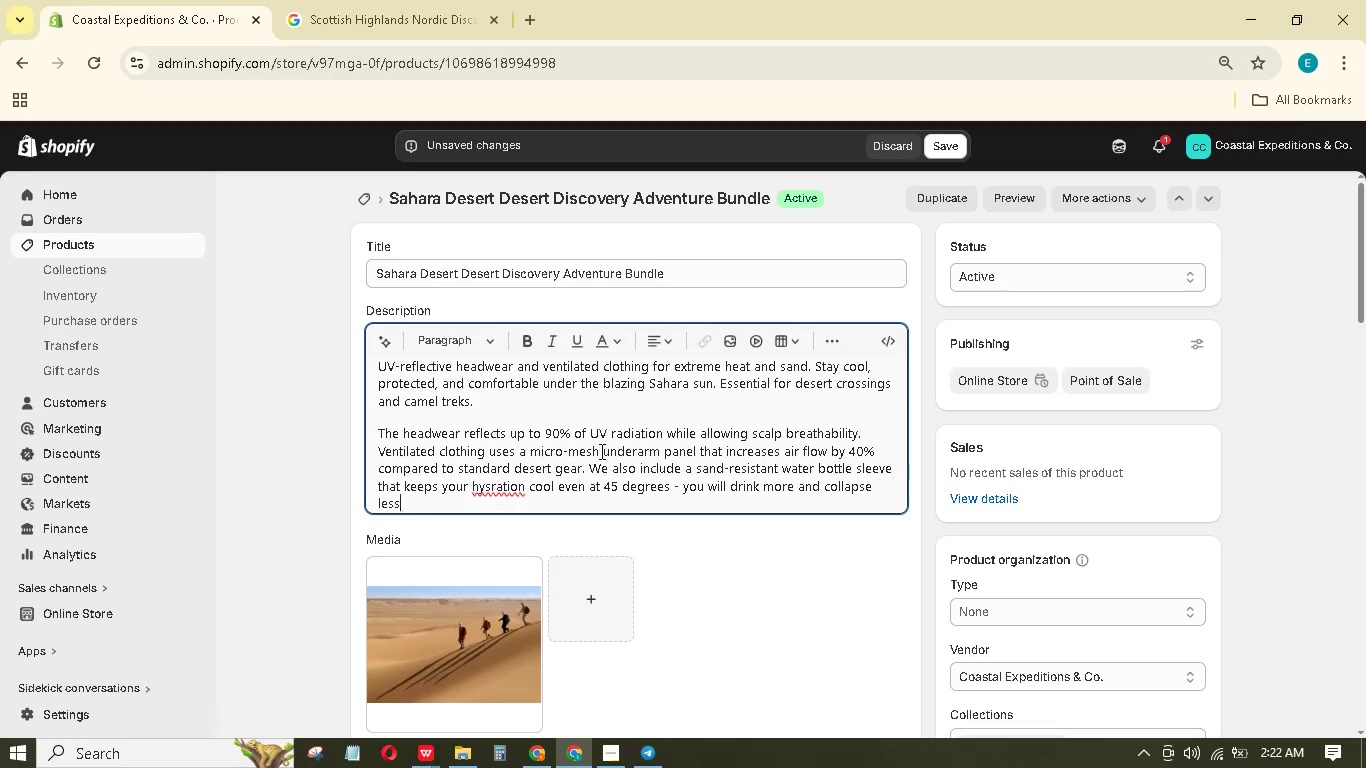 
hold_key(key=E, duration=0.33)
 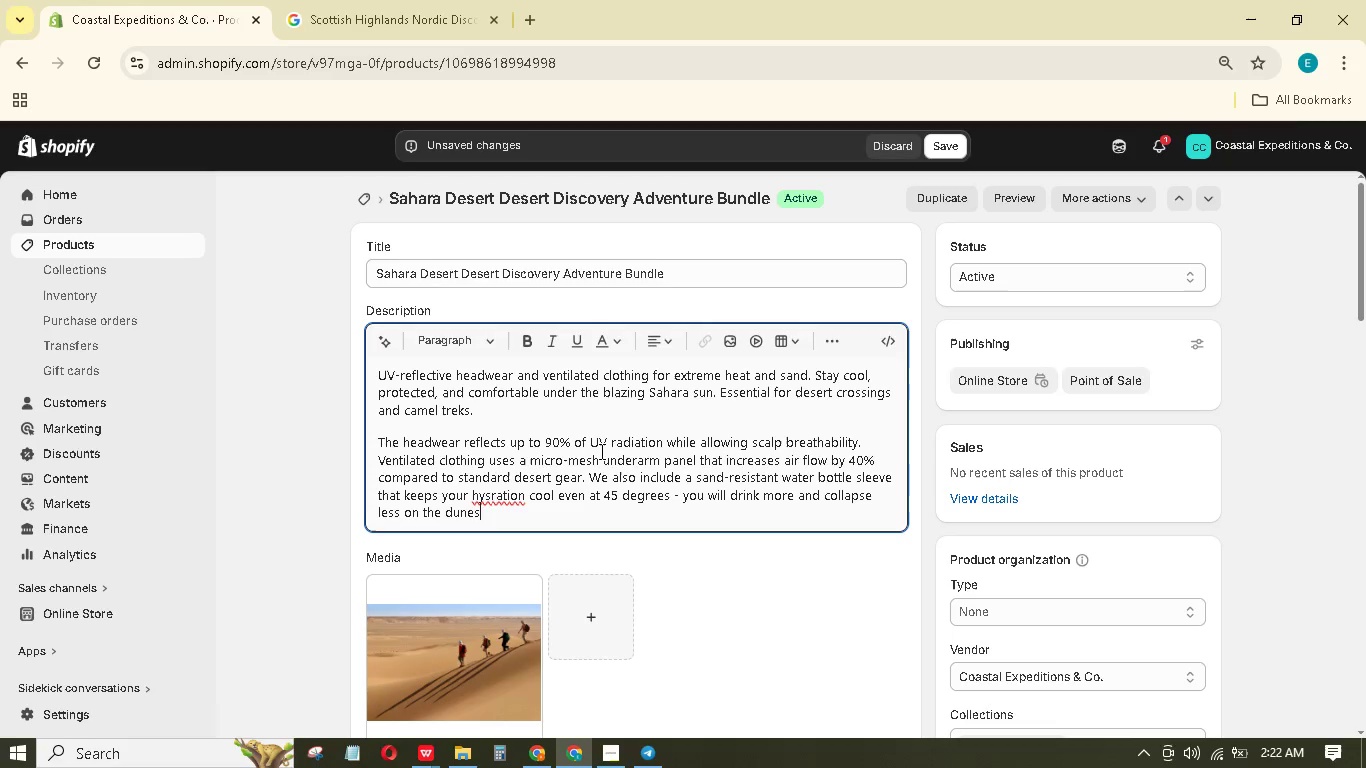 
type( of Erg Chebbi.)
 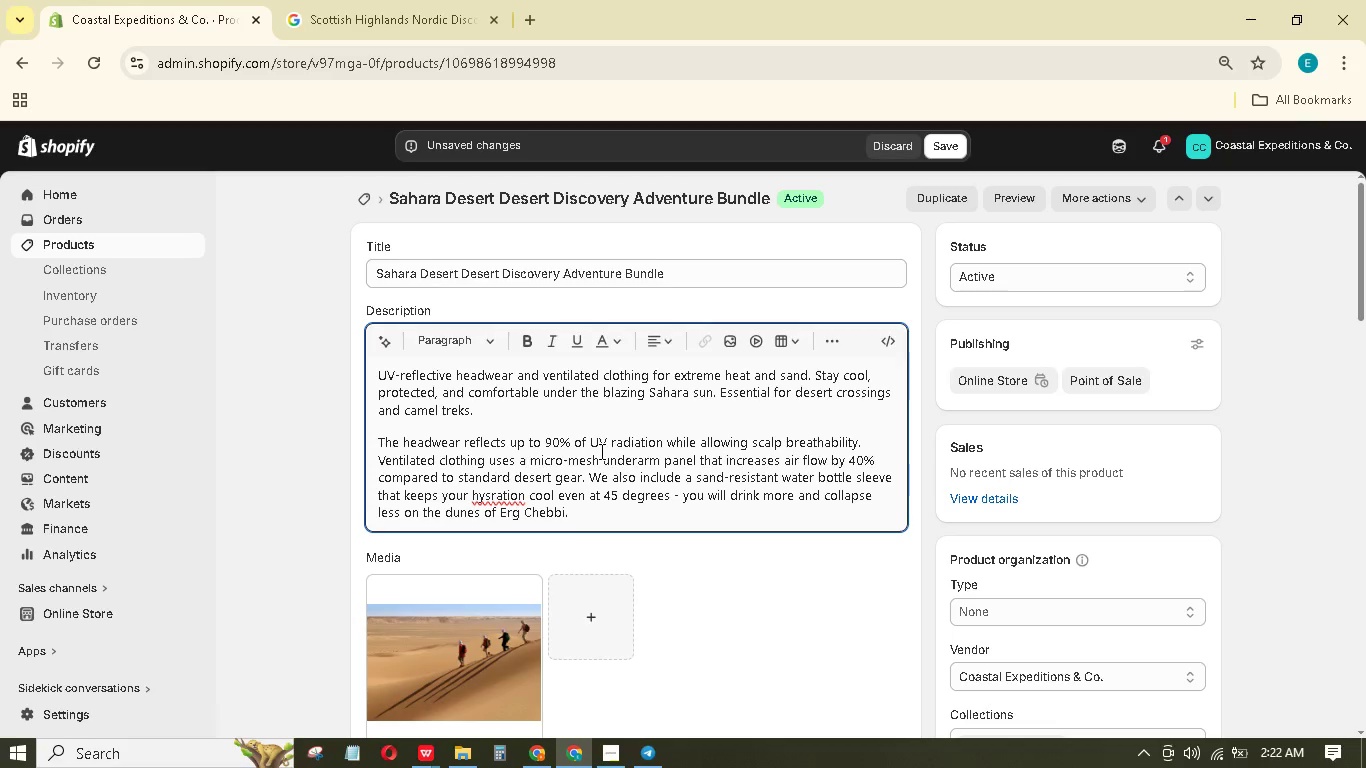 
left_click([496, 496])
 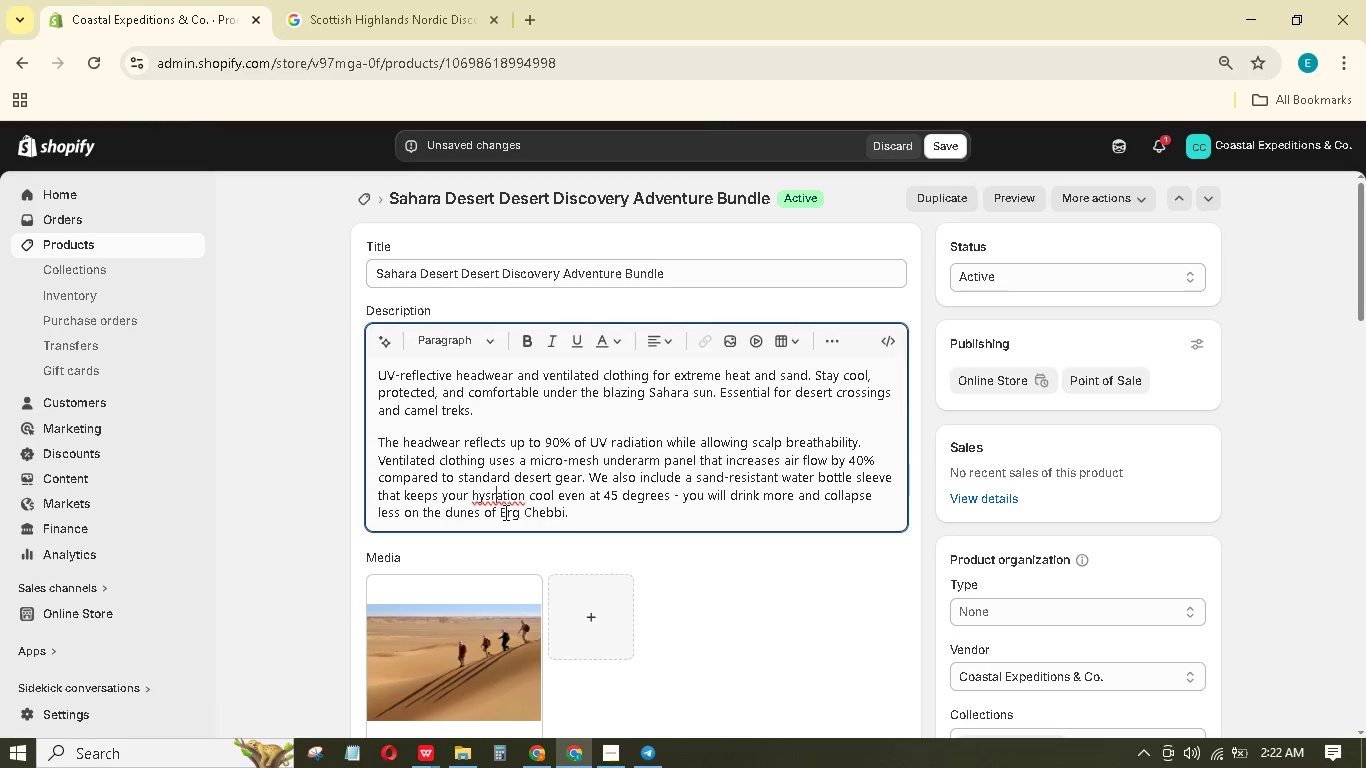 
key(ArrowLeft)
 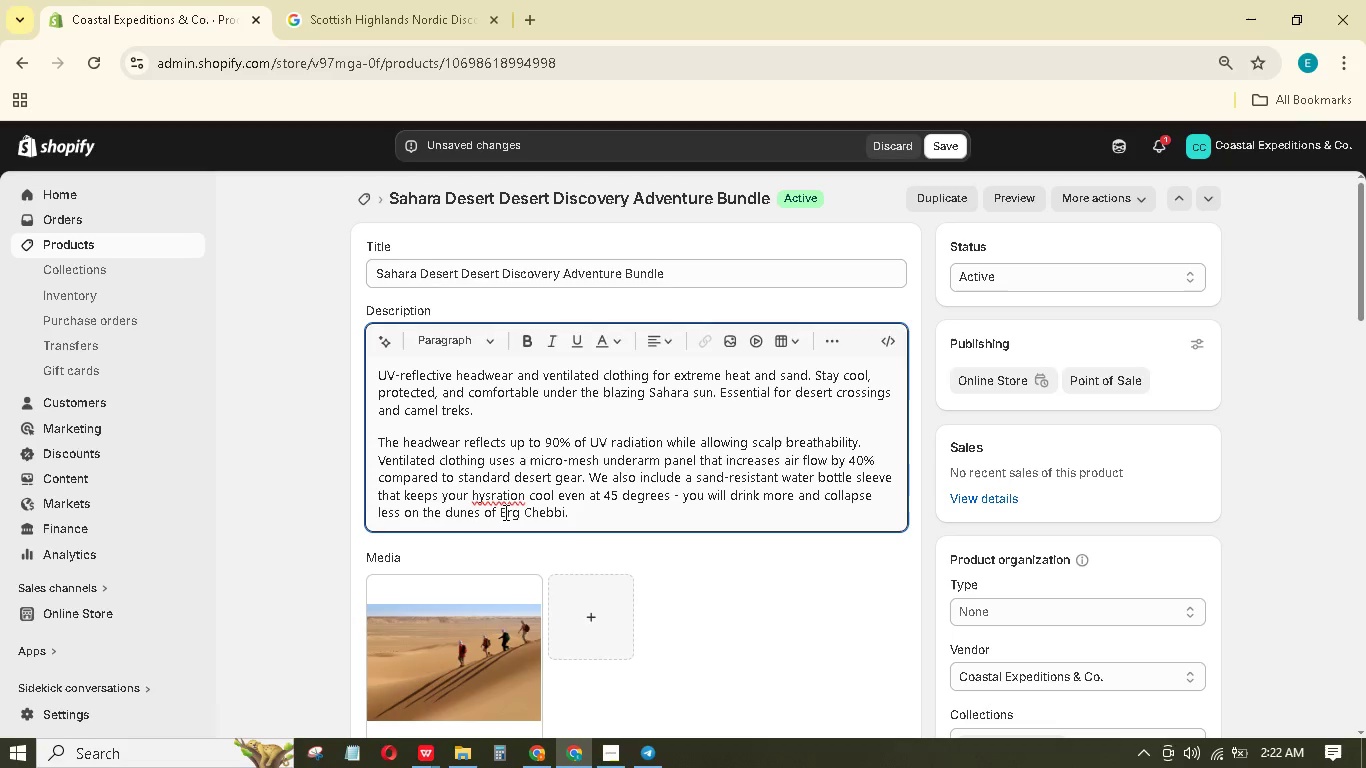 
key(Backspace)
 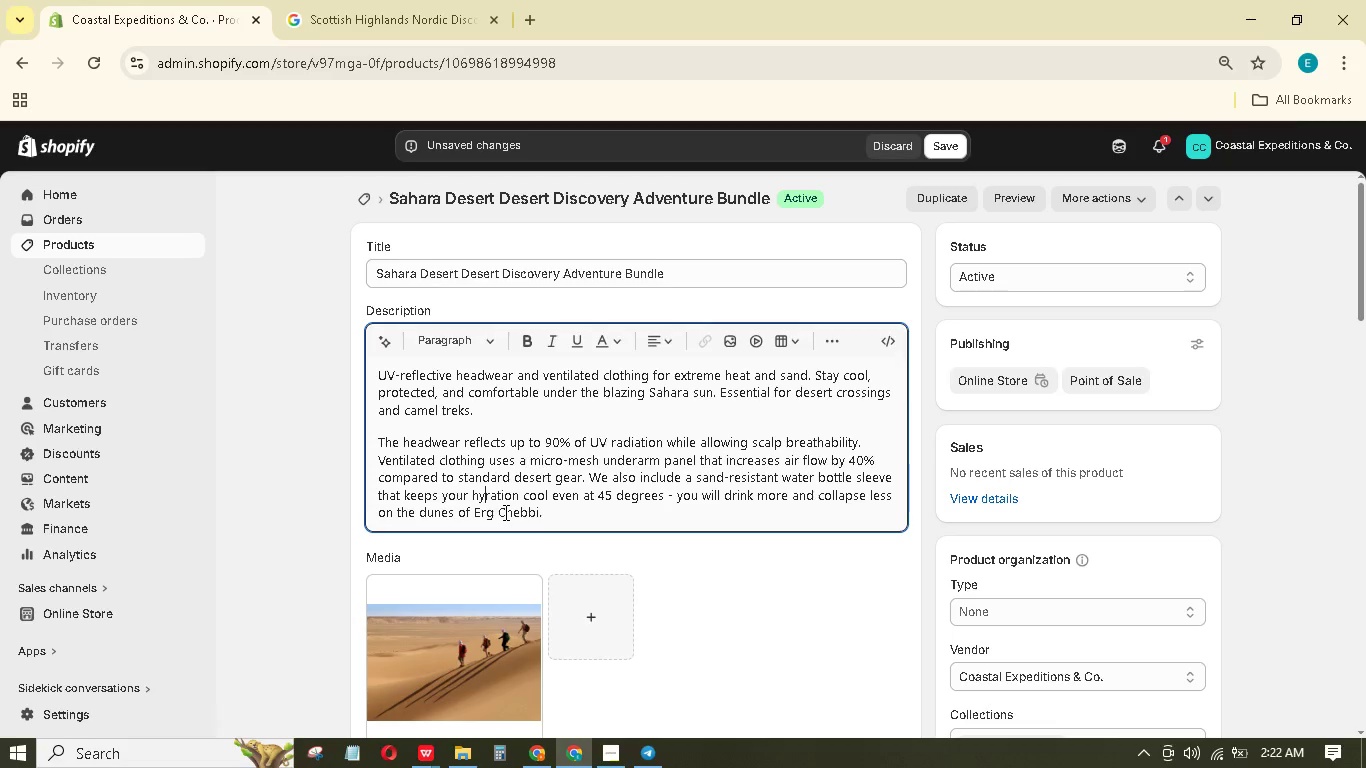 
key(D)
 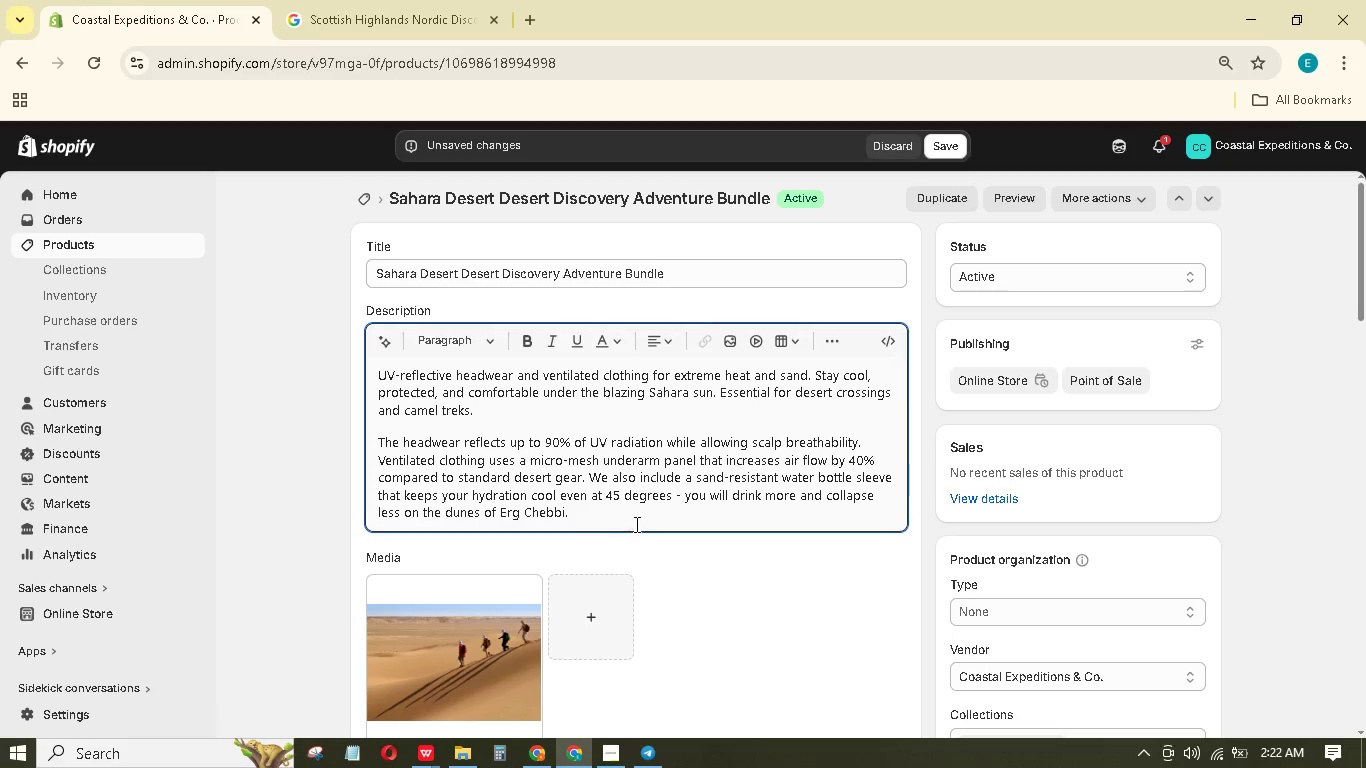 
left_click([635, 524])
 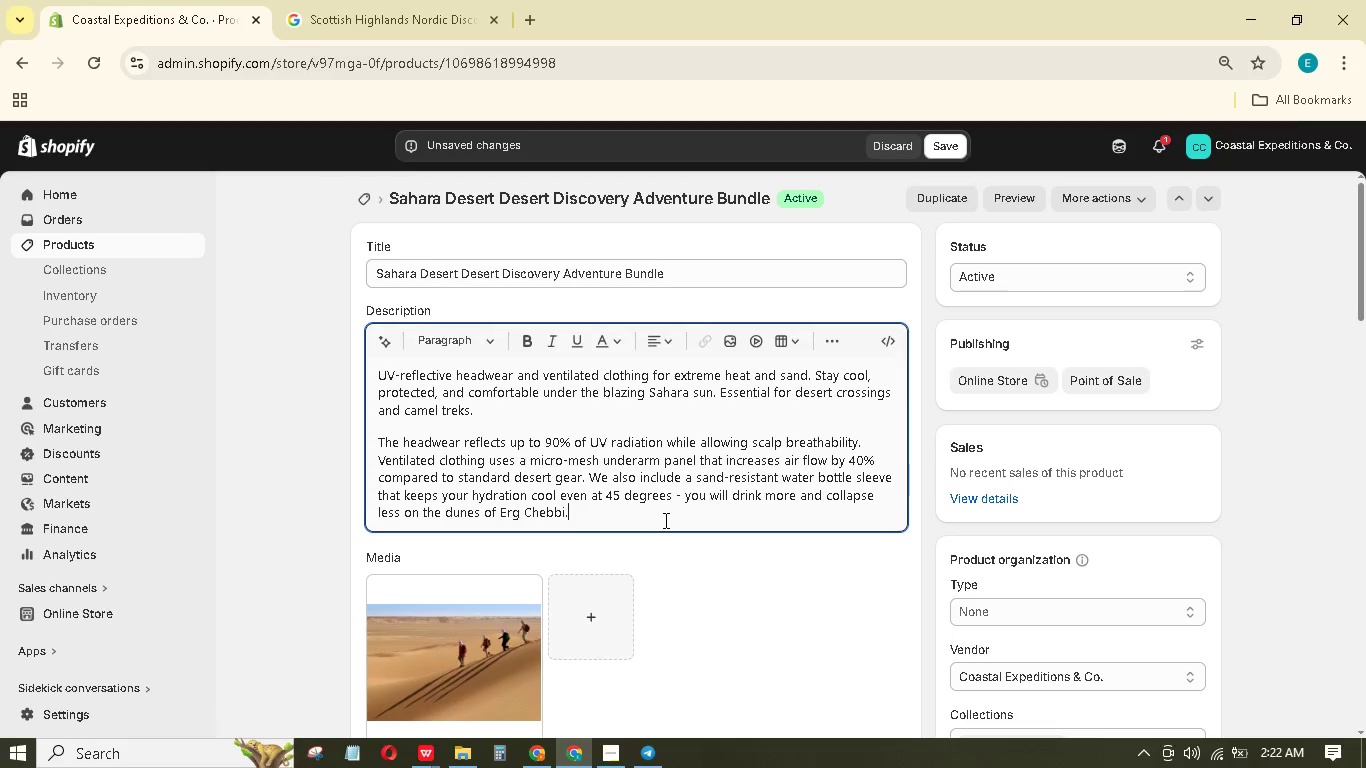 
scroll: coordinate [666, 516], scroll_direction: down, amount: 11.0
 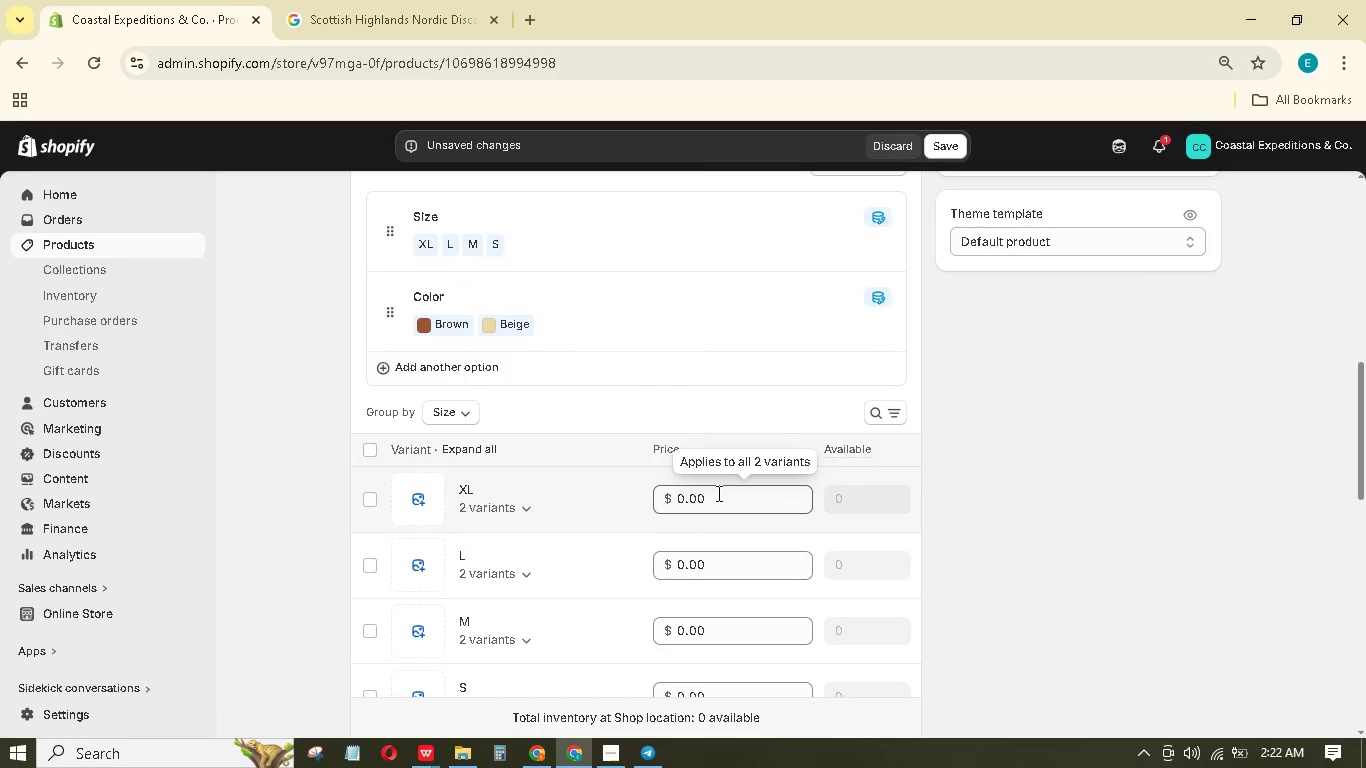 
left_click_drag(start_coordinate=[717, 494], to_coordinate=[657, 485])
 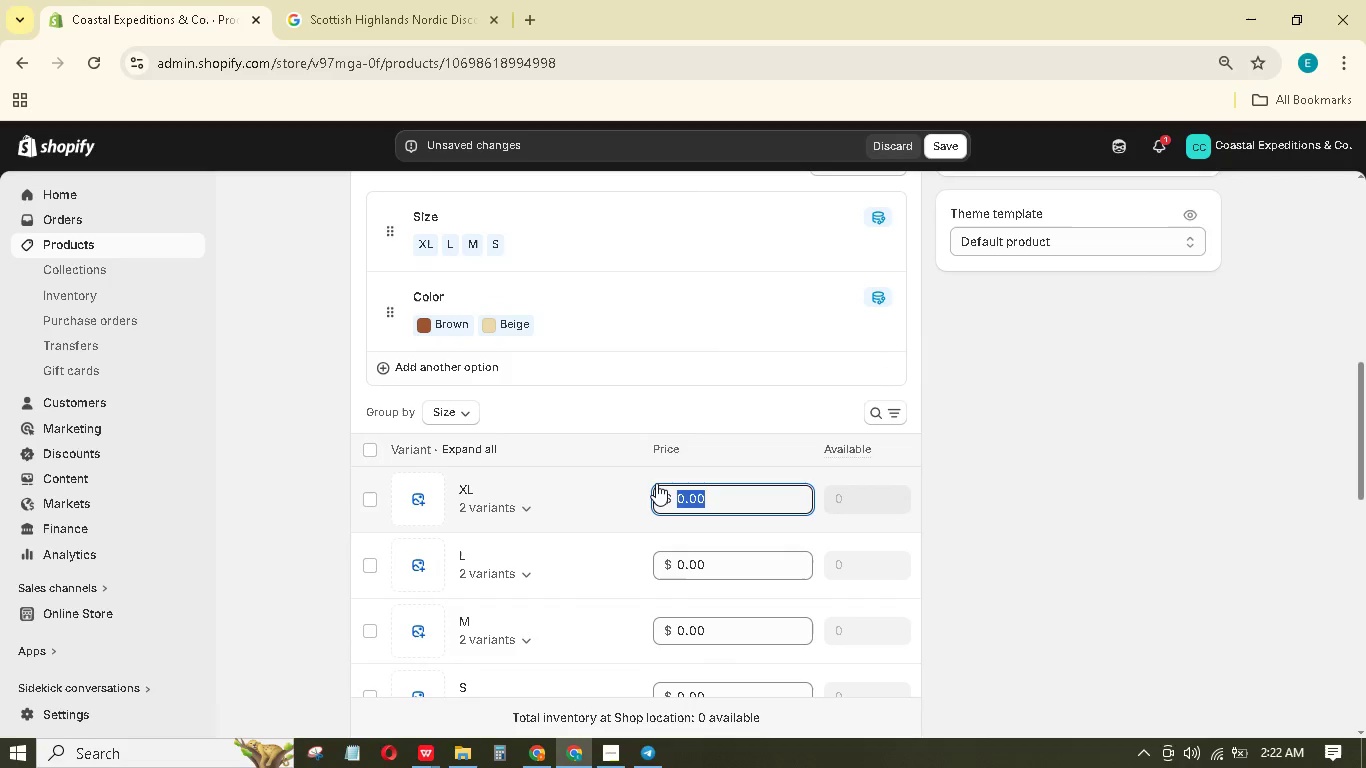 
key(Numpad1)
 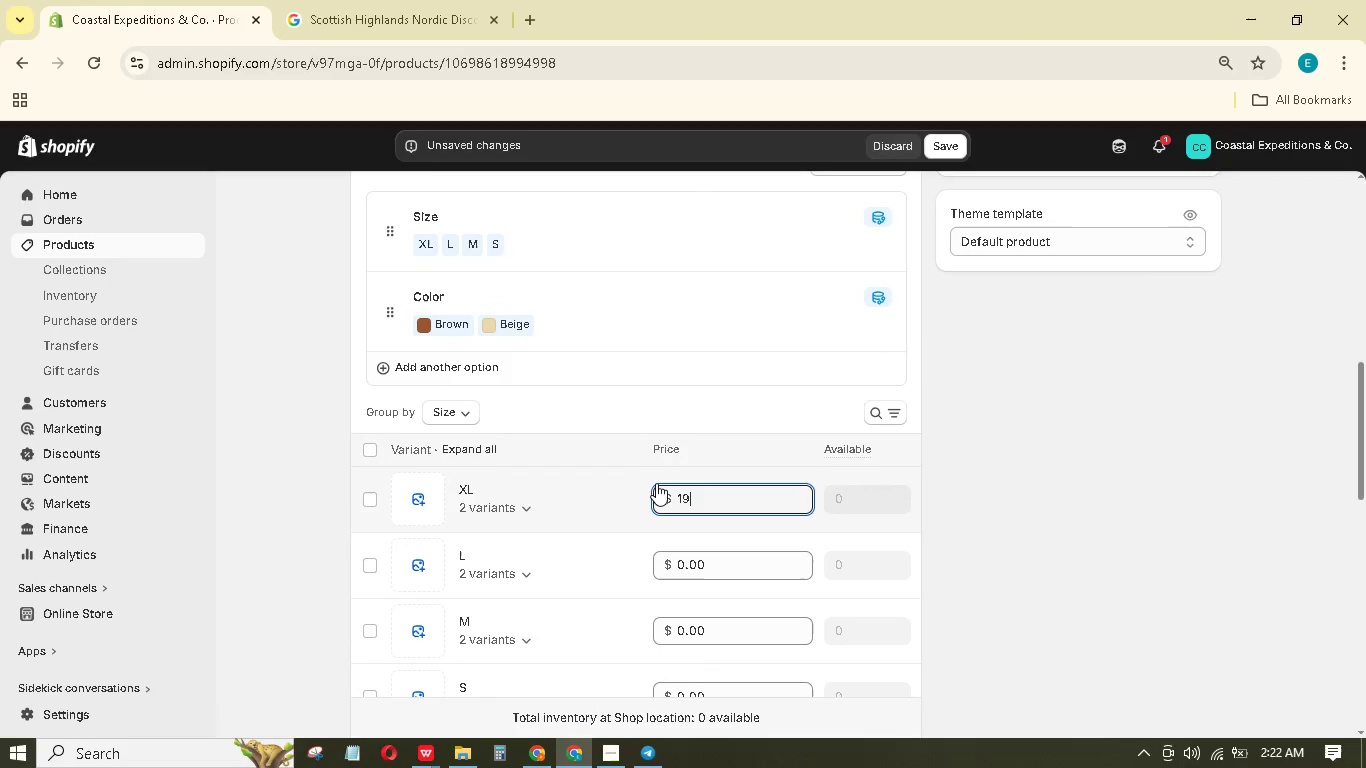 
key(Numpad9)
 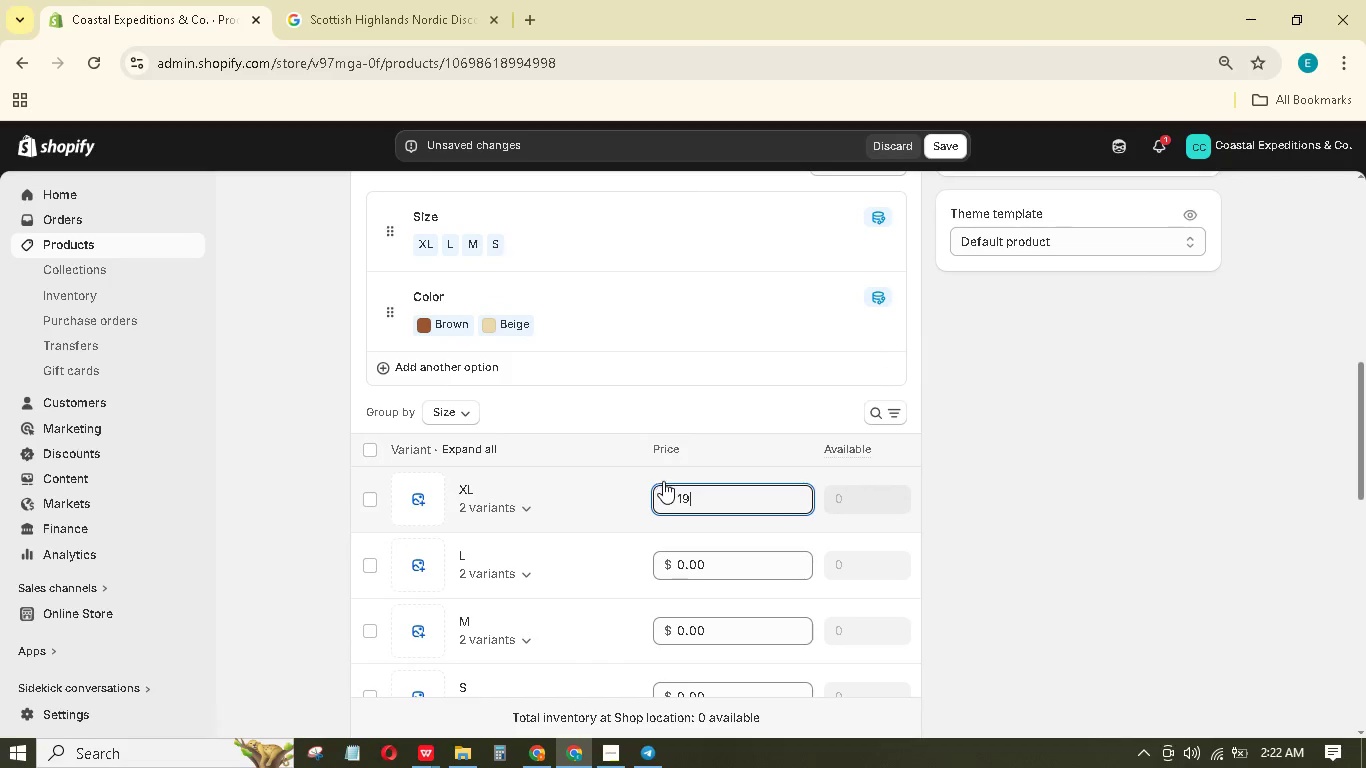 
key(Numpad5)
 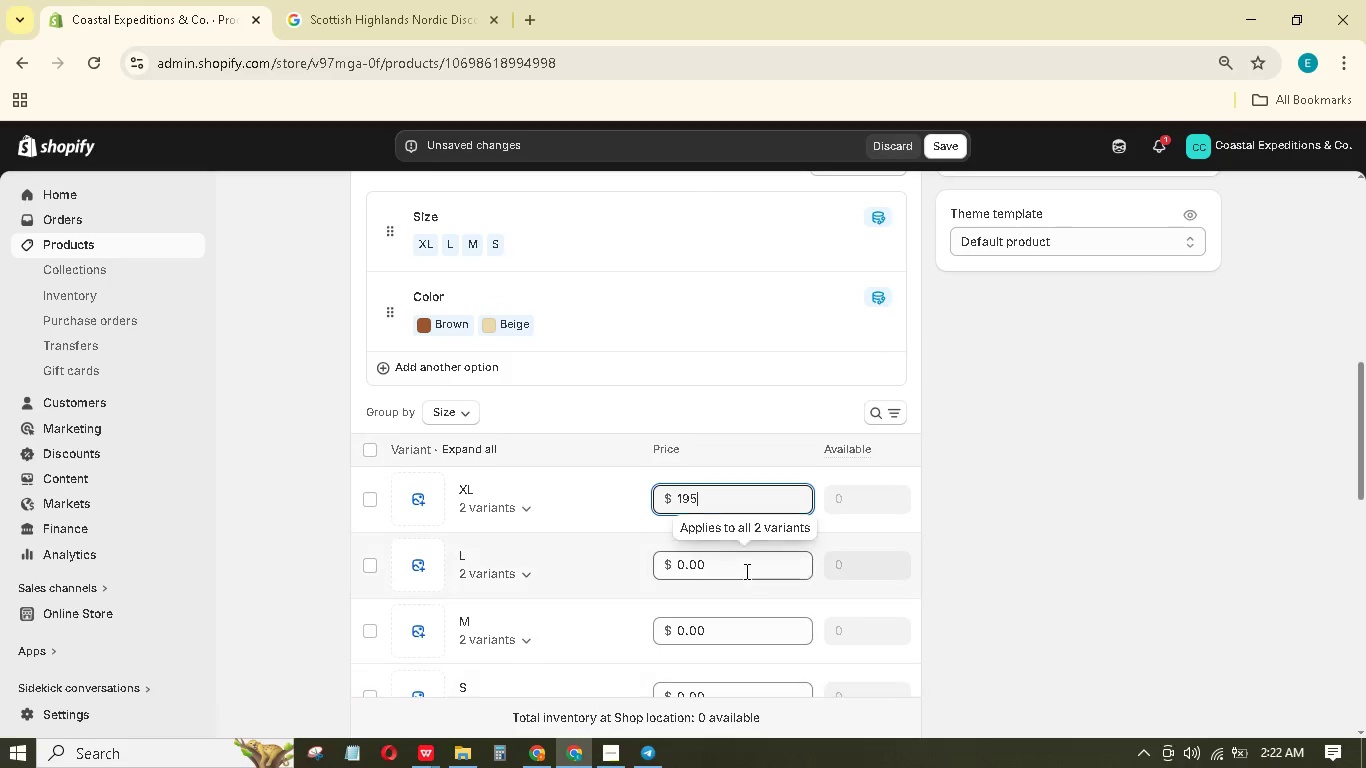 
left_click_drag(start_coordinate=[741, 566], to_coordinate=[667, 563])
 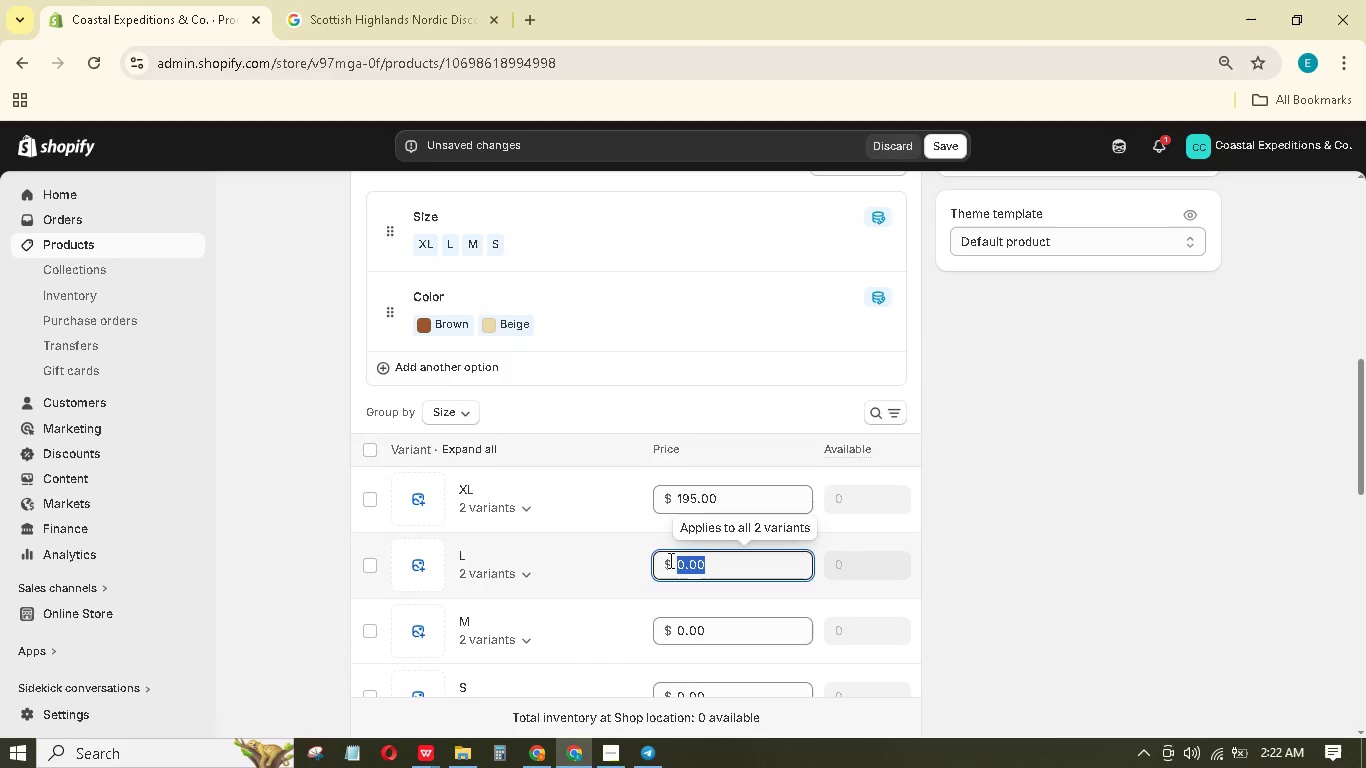 
key(Numpad1)
 